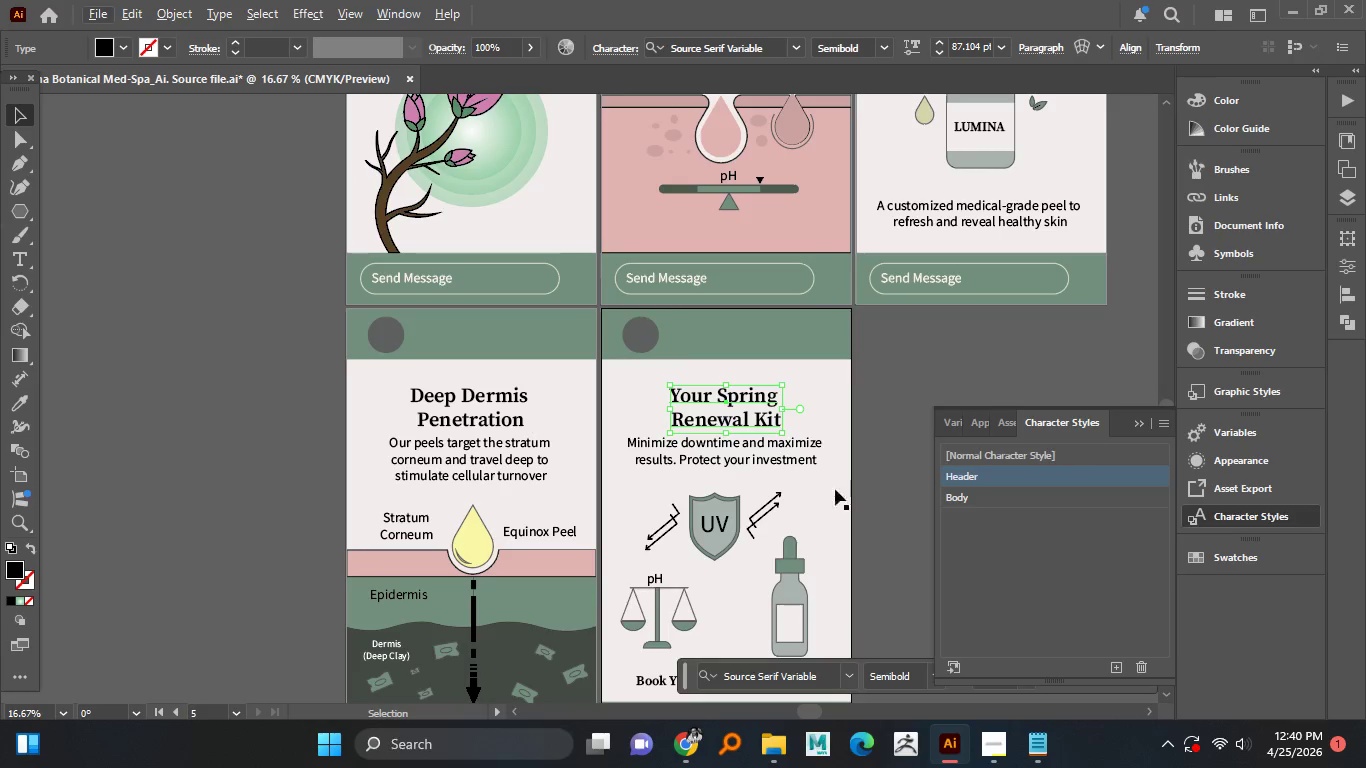 
left_click([885, 462])
 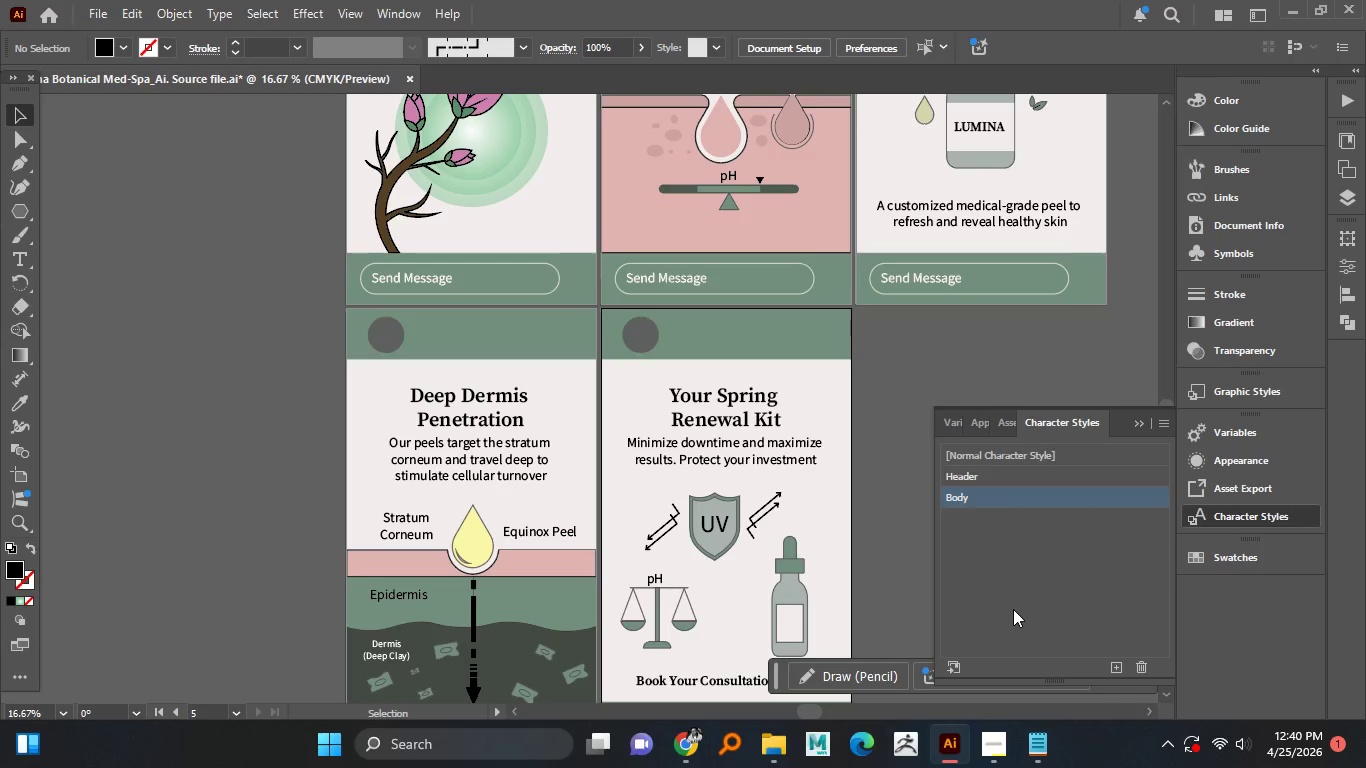 
scroll: coordinate [1013, 609], scroll_direction: down, amount: 2.0
 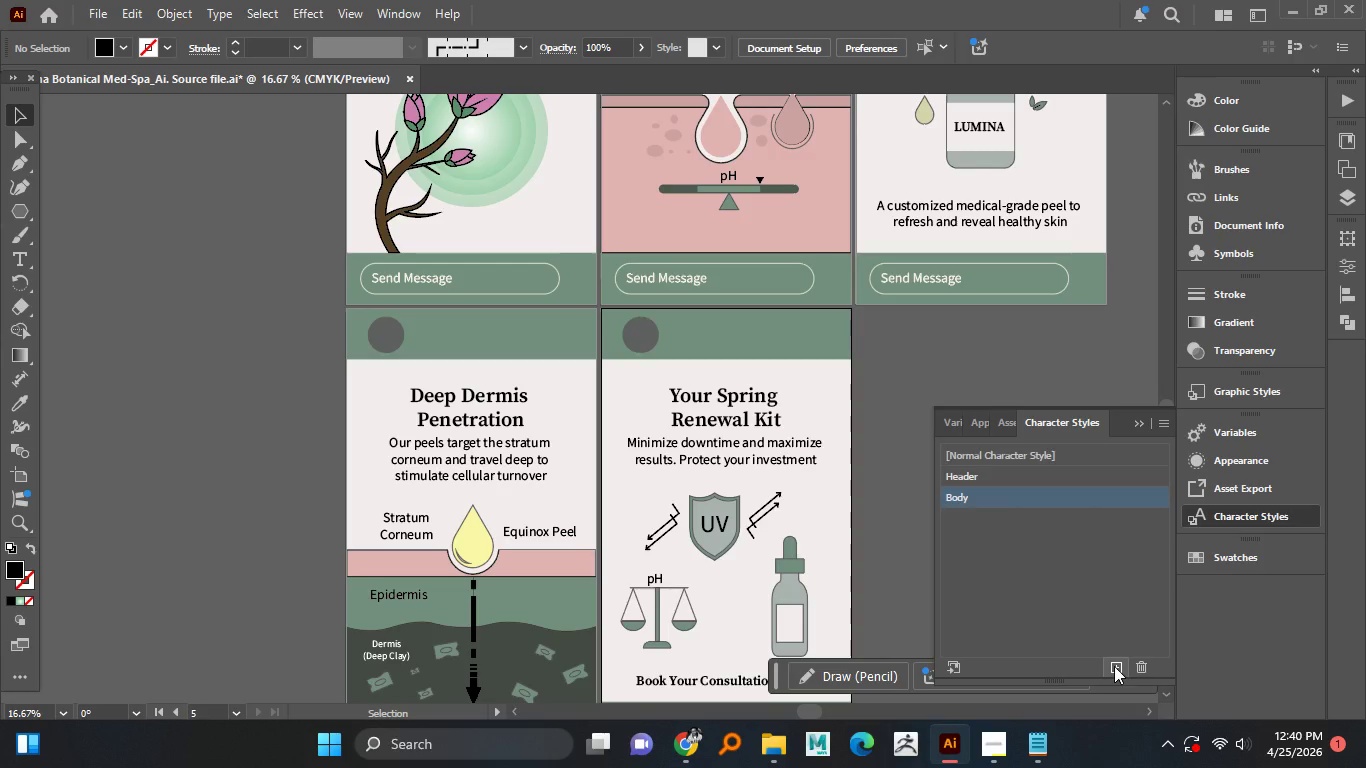 
wait(15.06)
 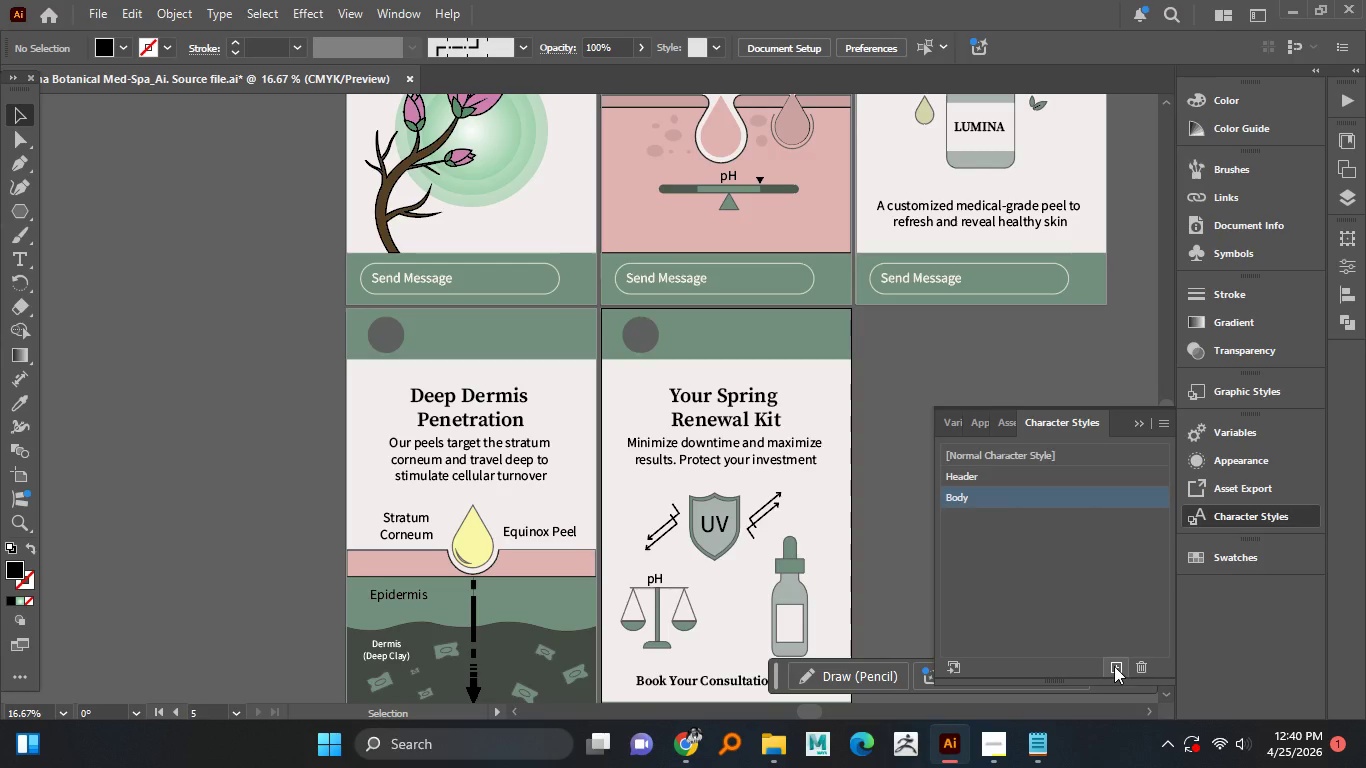 
scroll: coordinate [485, 498], scroll_direction: down, amount: 2.0
 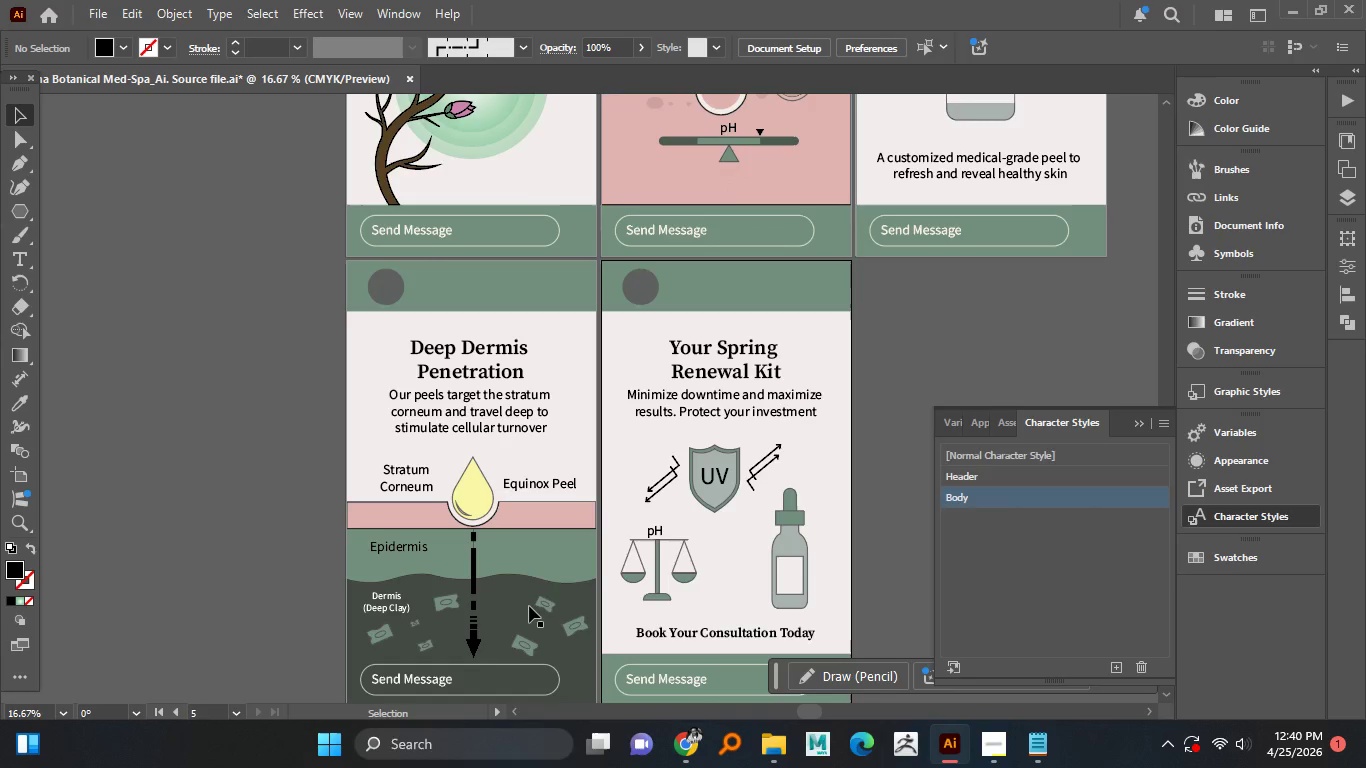 
wait(8.74)
 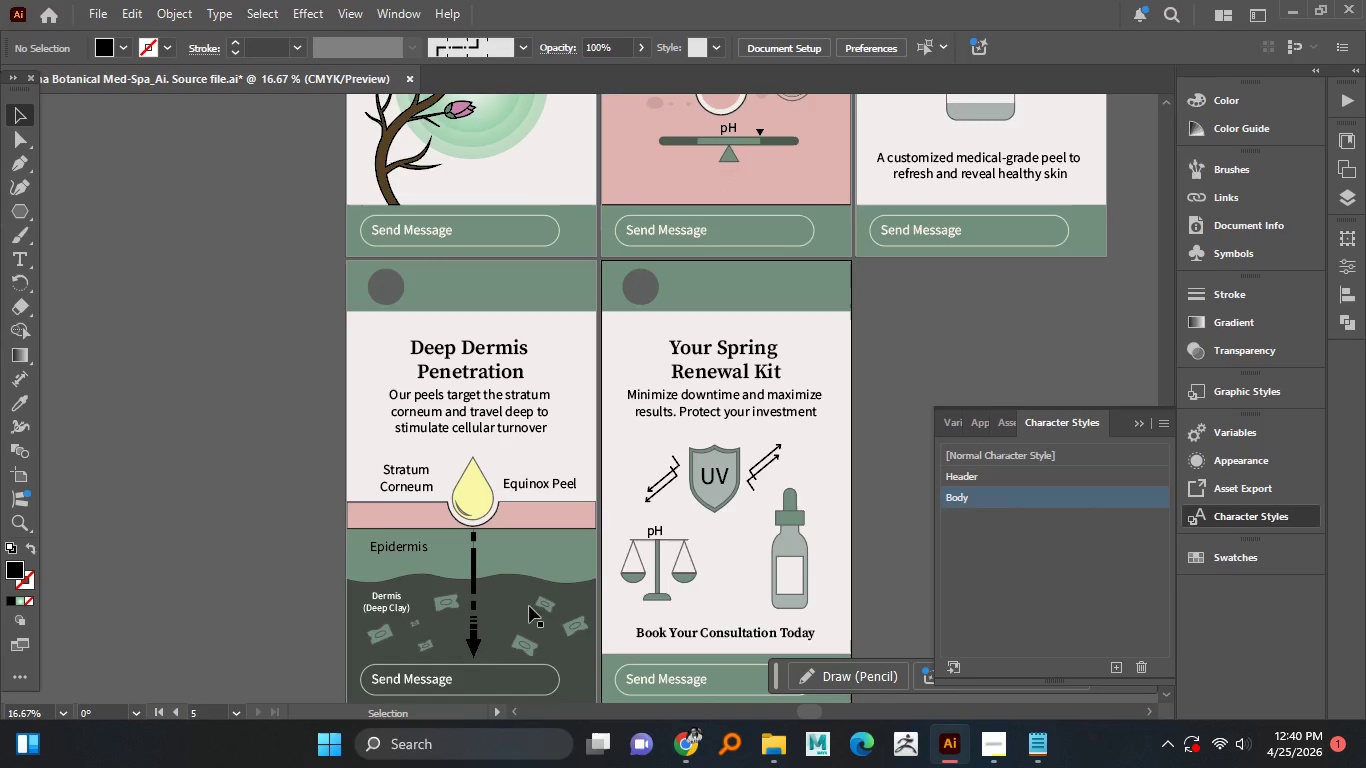 
hold_key(key=AltLeft, duration=1.52)
scroll: coordinate [299, 439], scroll_direction: down, amount: 1.0
 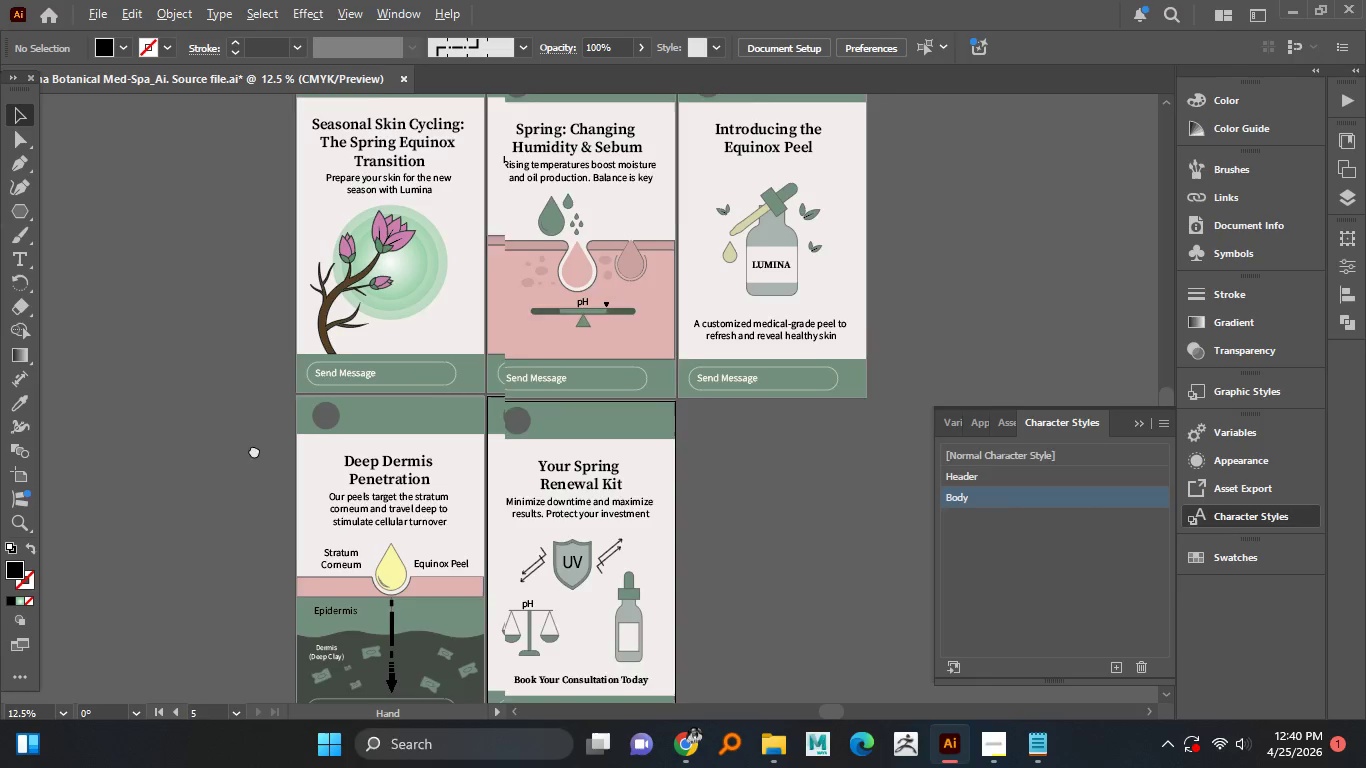 
hold_key(key=AltLeft, duration=0.72)
scroll: coordinate [254, 456], scroll_direction: down, amount: 1.0
 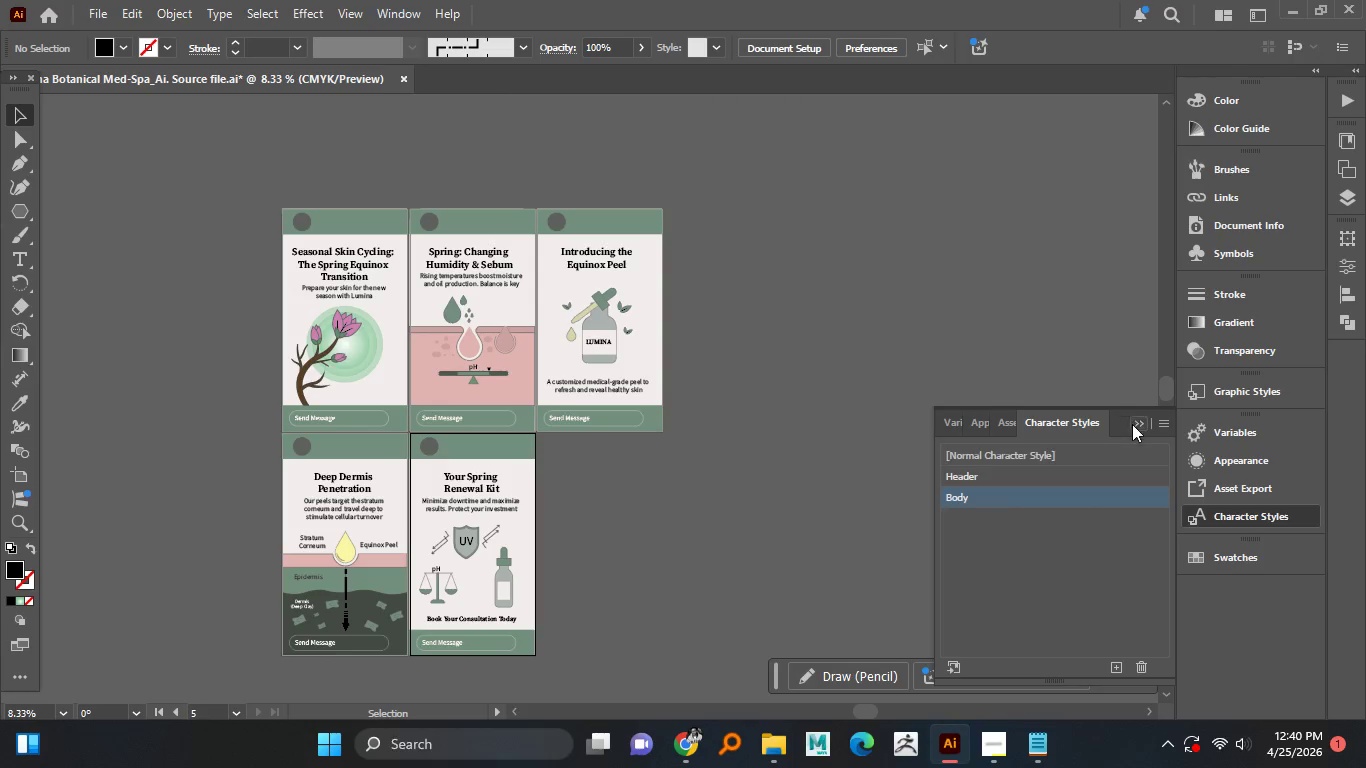 
left_click([1141, 429])
 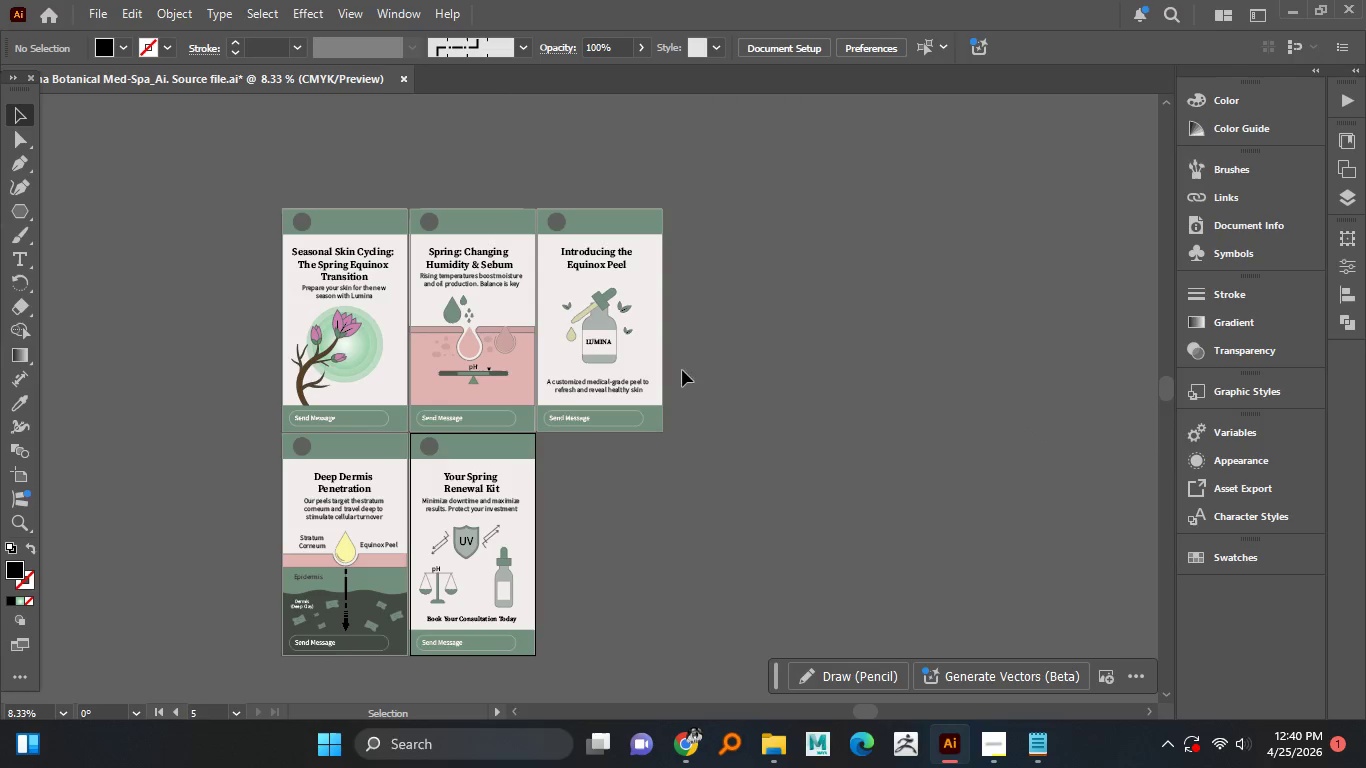 
hold_key(key=AltLeft, duration=0.72)
 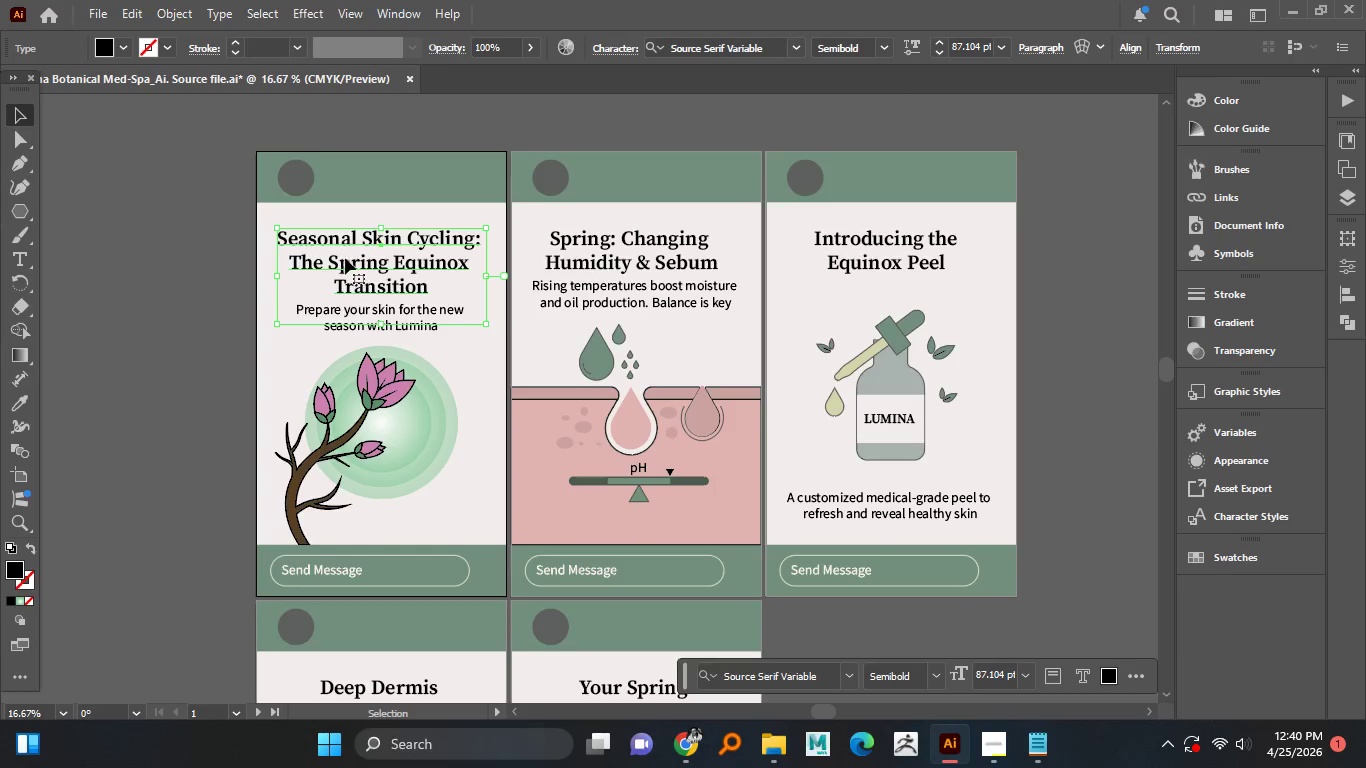 
hold_key(key=AltLeft, duration=12.86)
left_click([344, 257])
 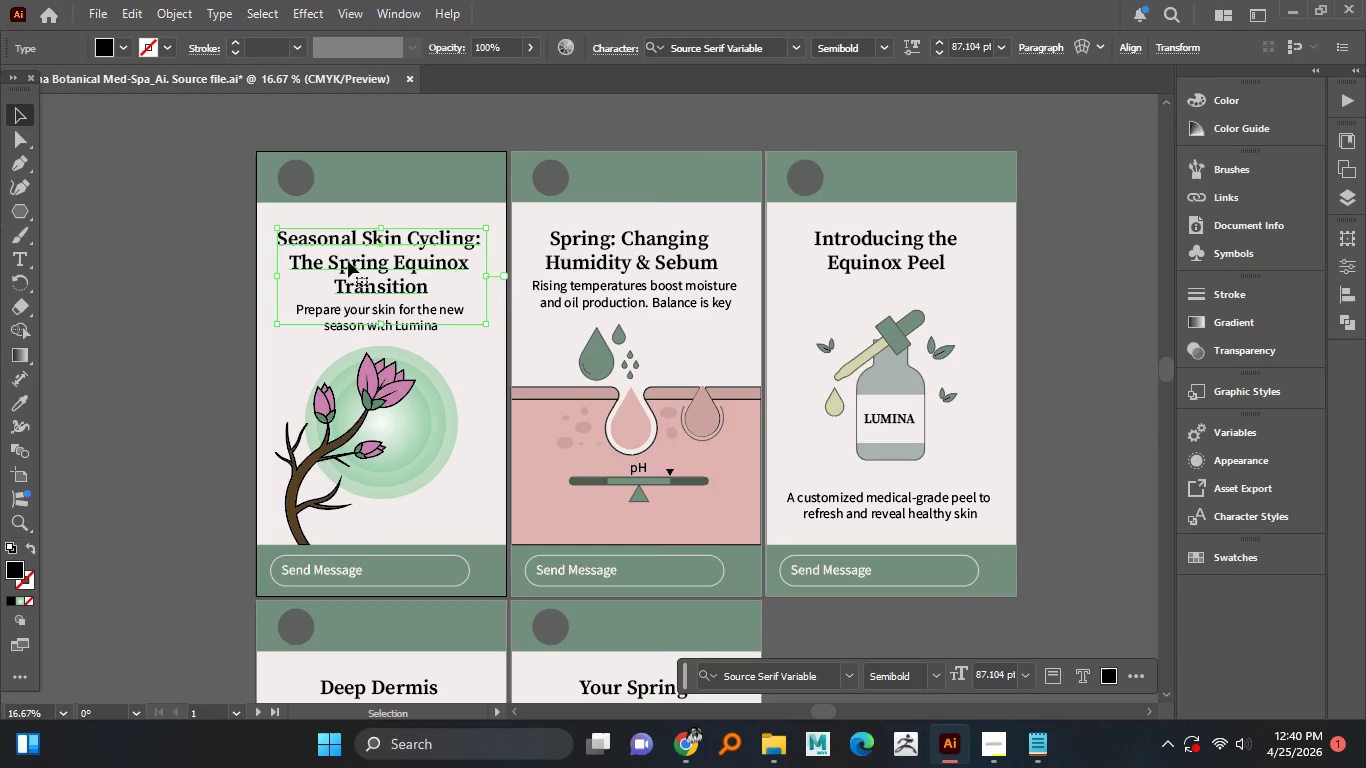 
scroll: coordinate [308, 265], scroll_direction: up, amount: 2.0
 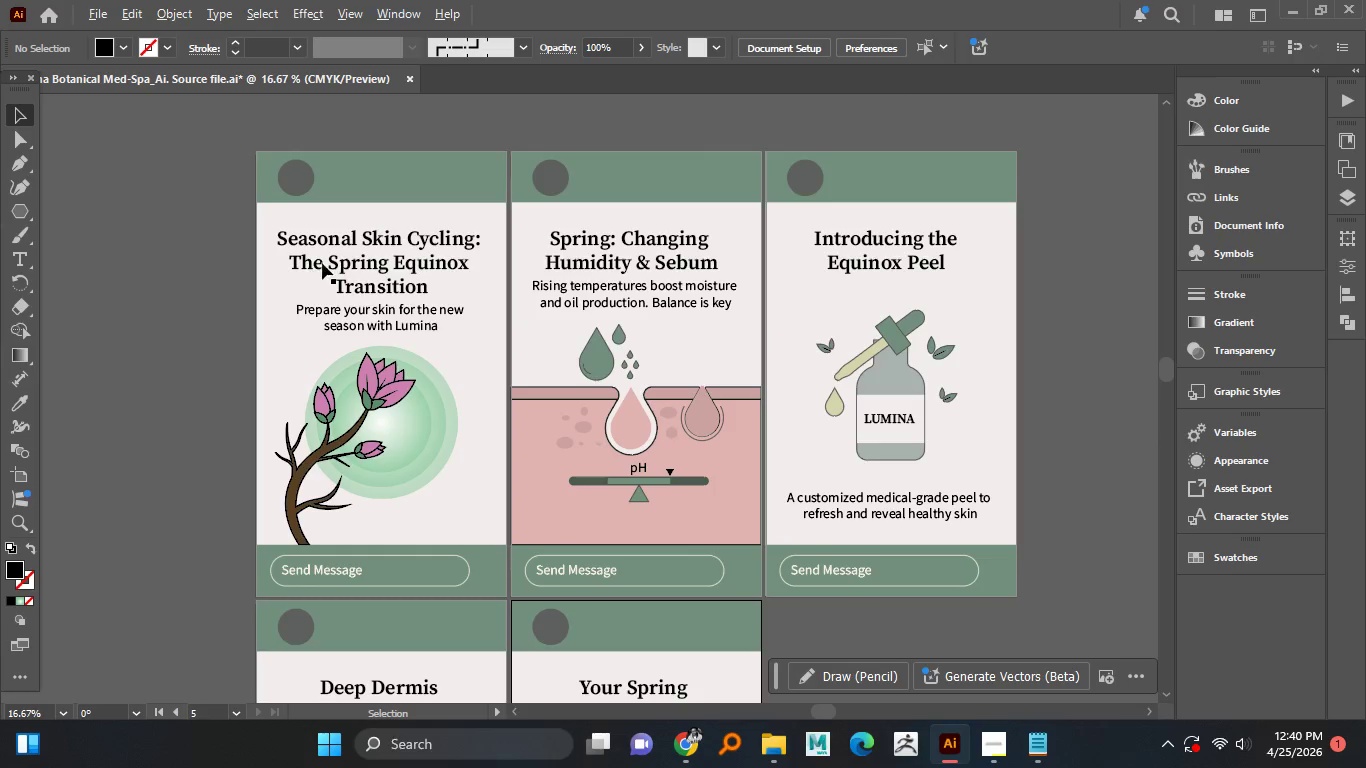 
right_click([348, 261])
 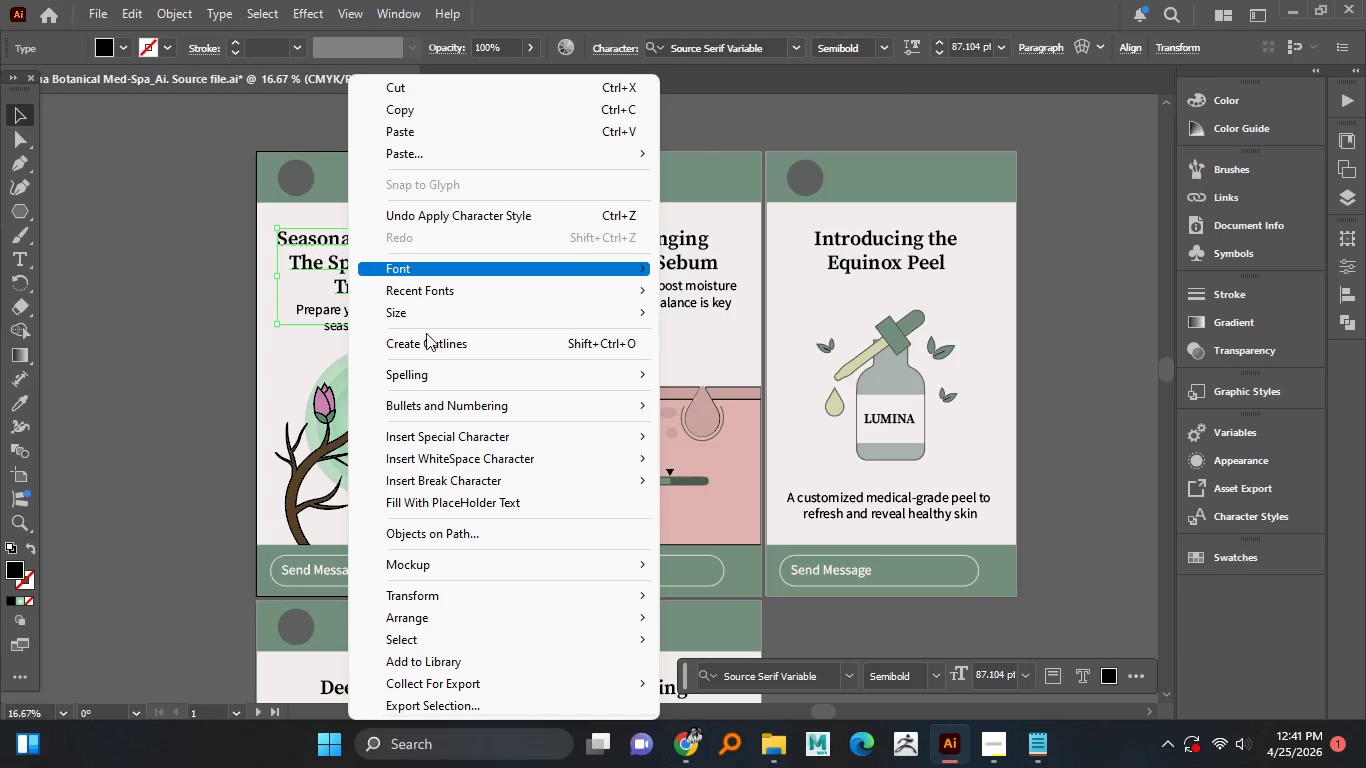 
left_click([425, 338])
 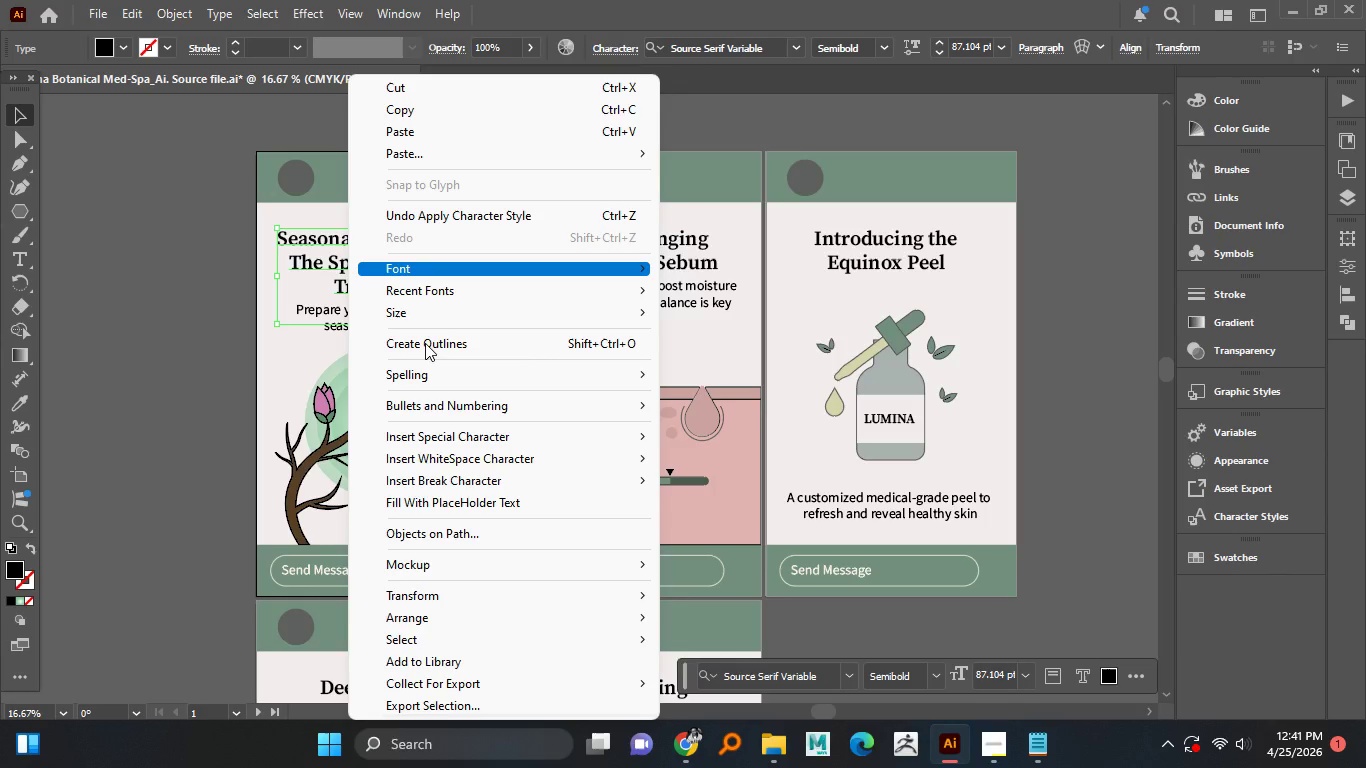 
left_click([425, 343])
 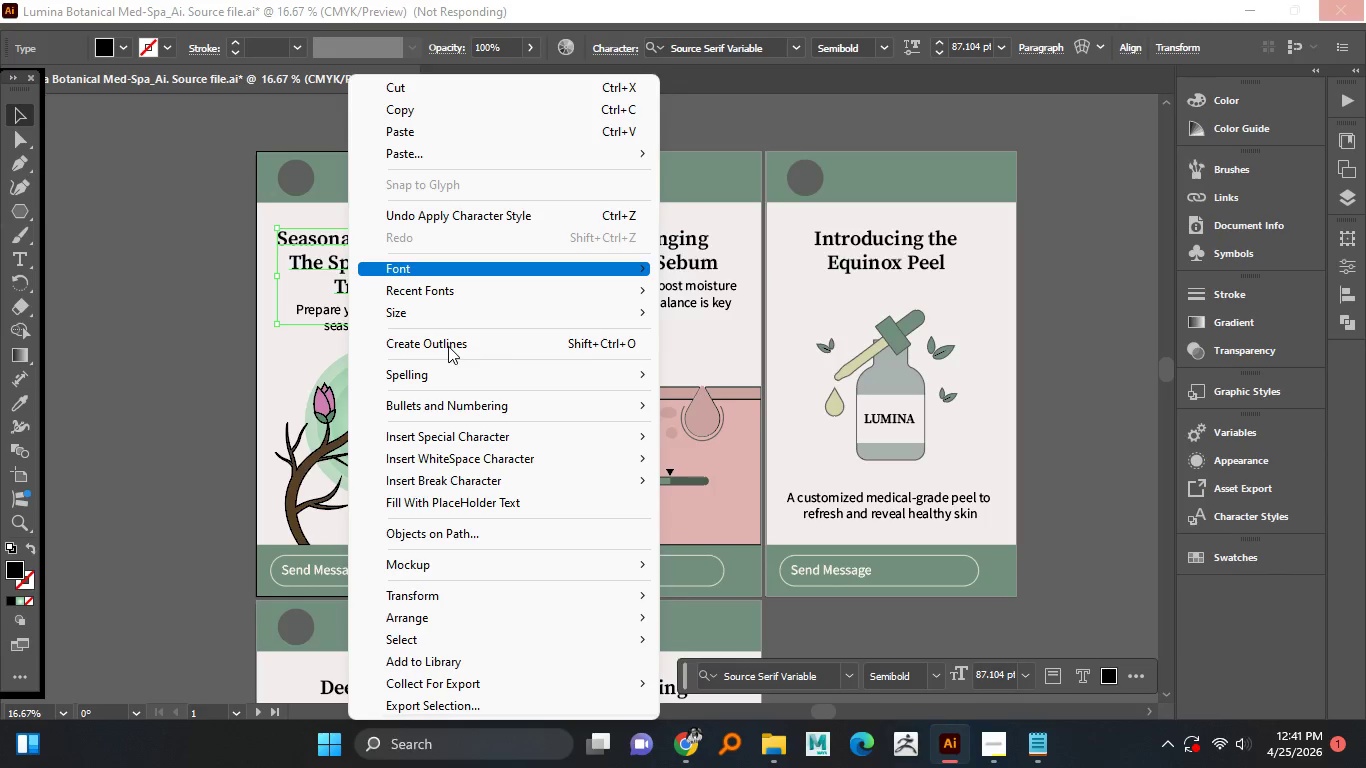 
hold_key(key=AltLeft, duration=0.5)
 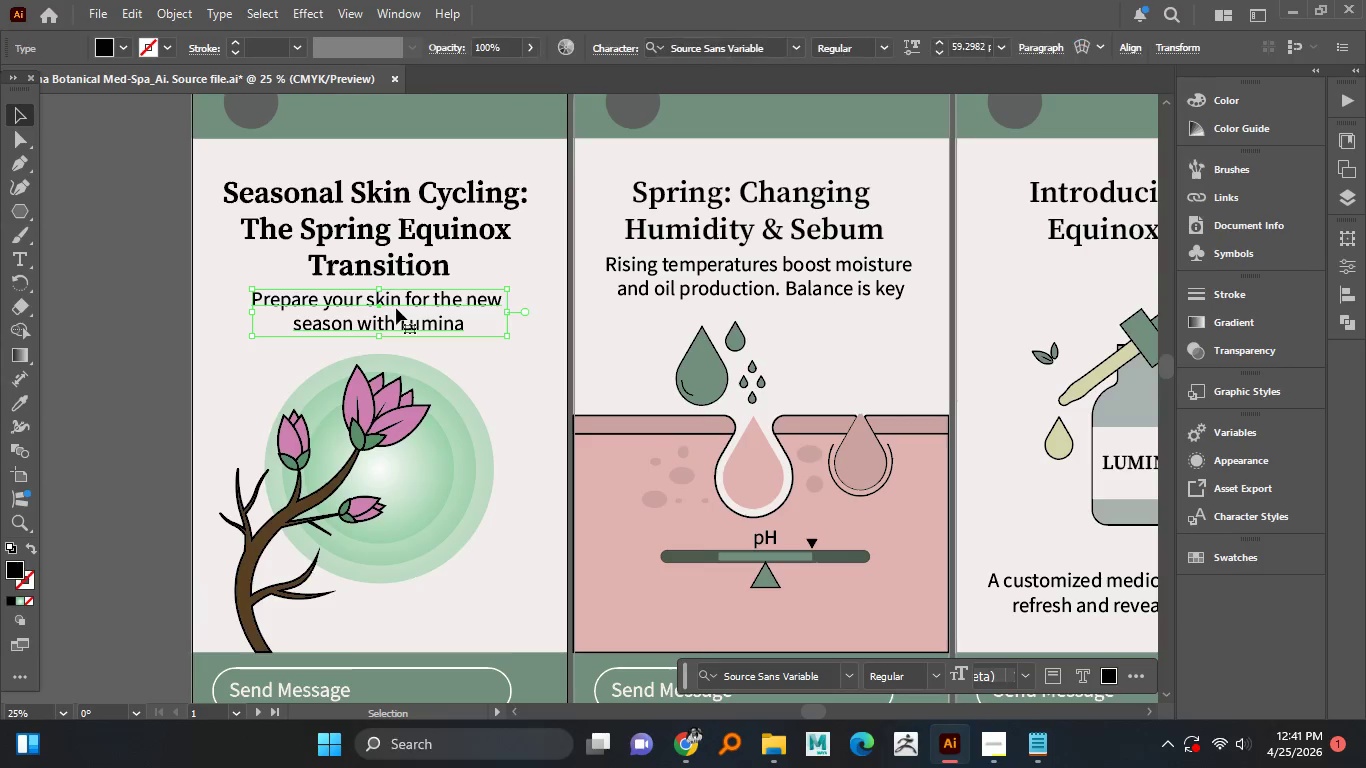 
left_click([396, 308])
 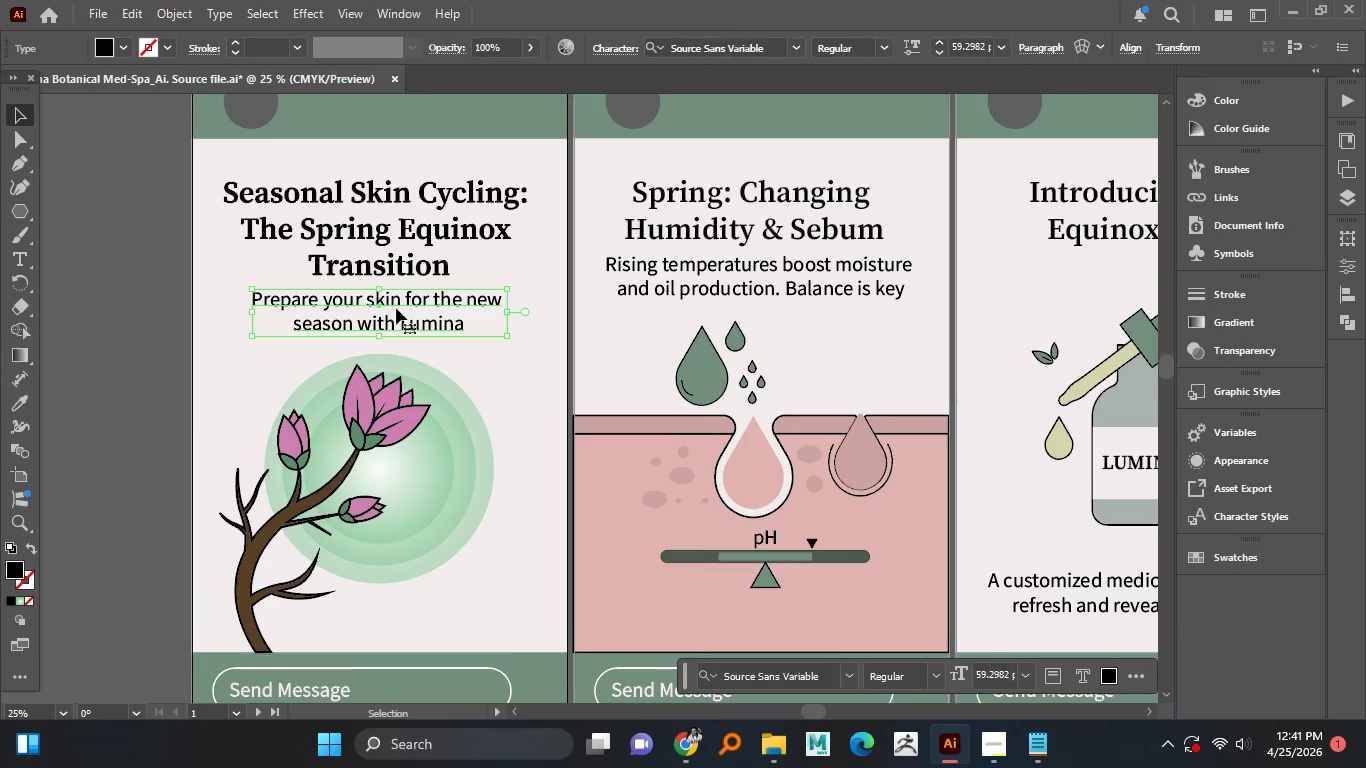 
scroll: coordinate [387, 329], scroll_direction: up, amount: 1.0
 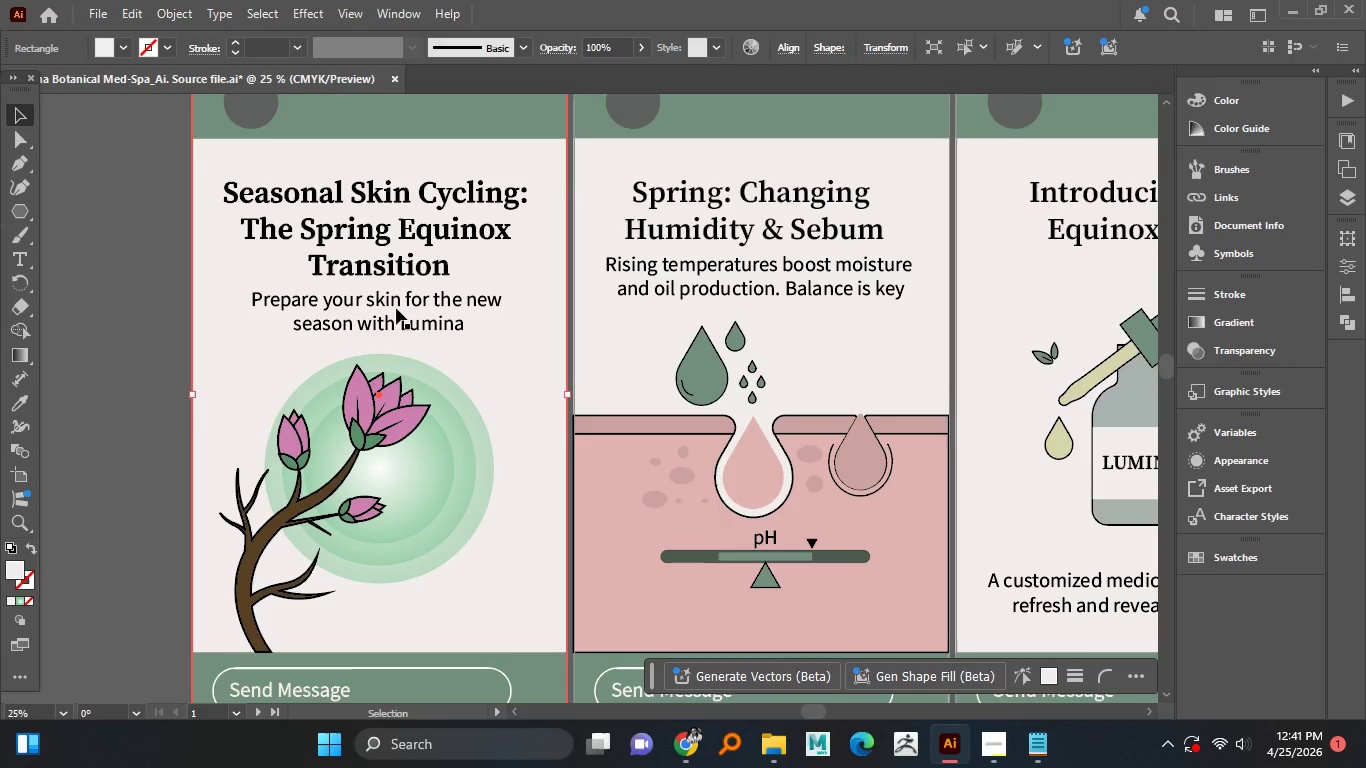 
right_click([396, 308])
 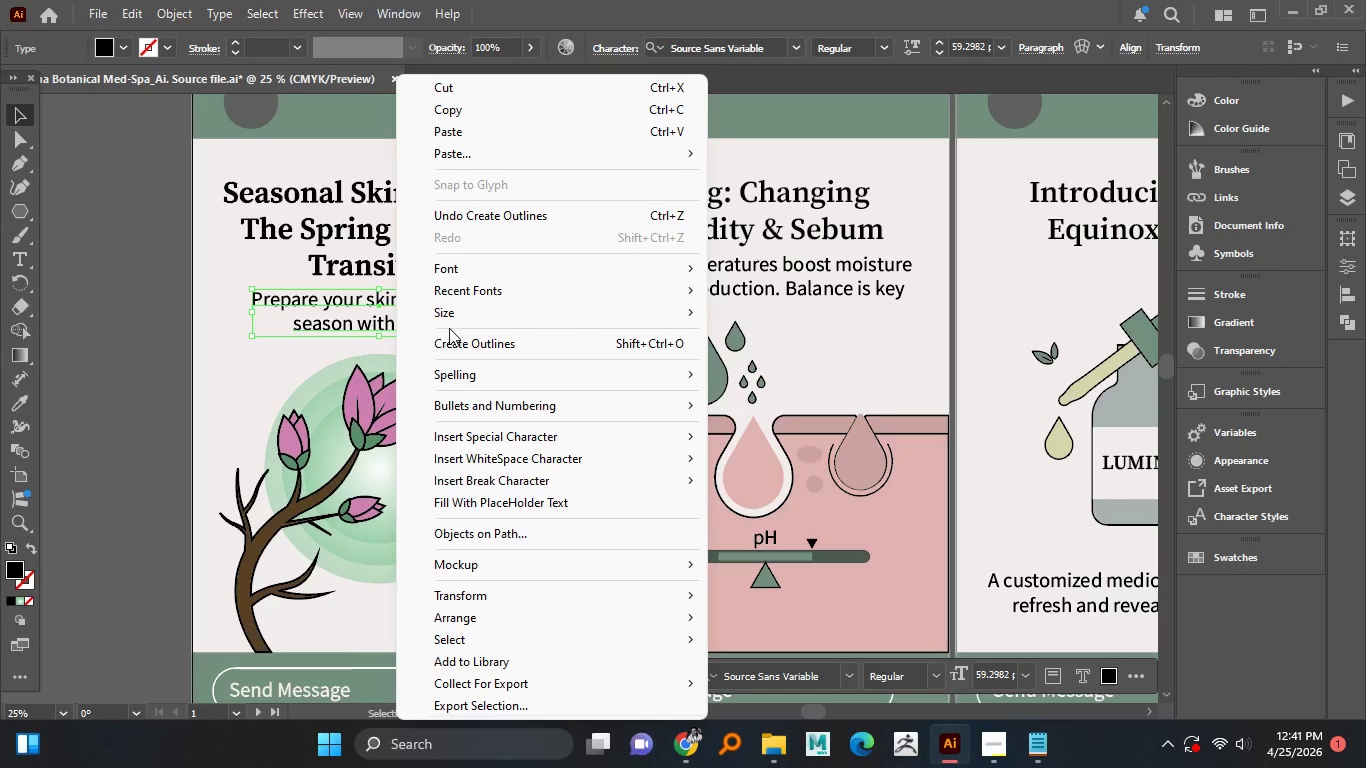 
left_click([449, 335])
 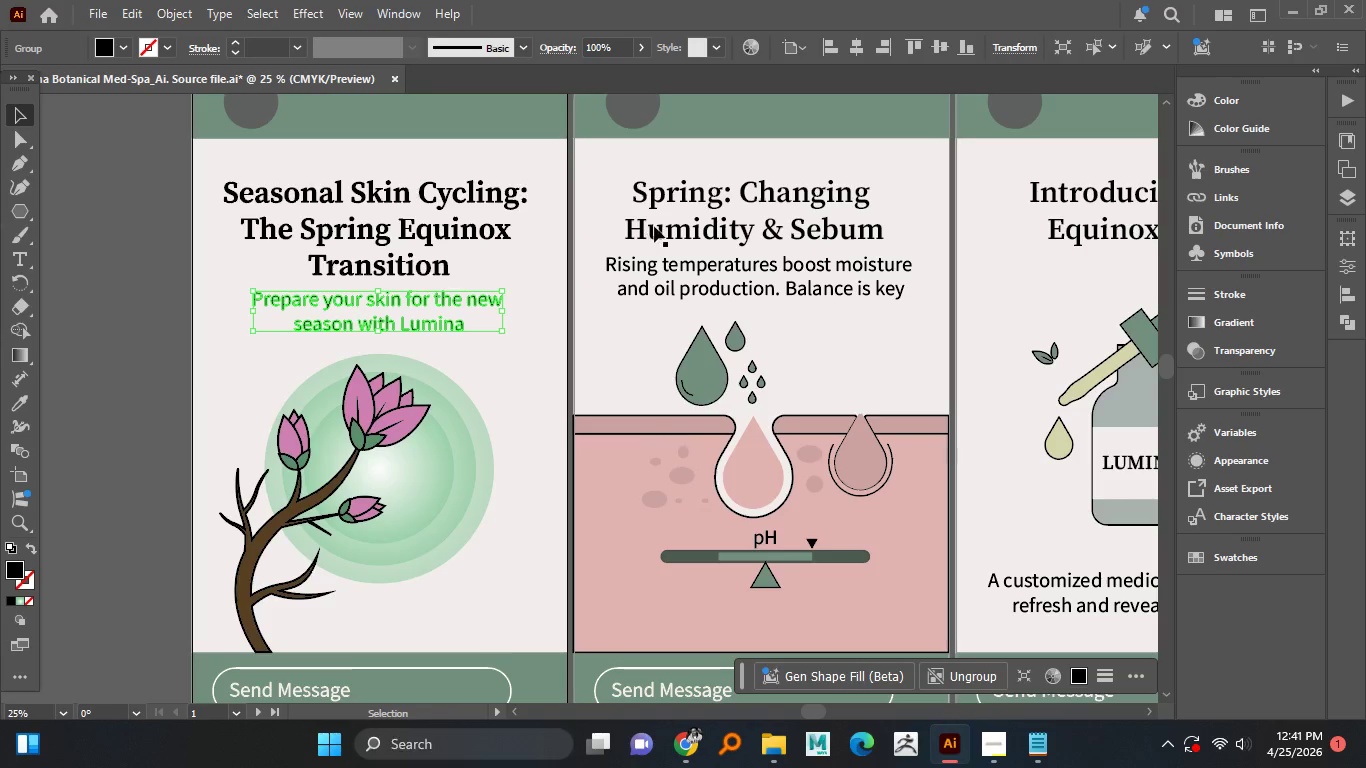 
left_click([654, 226])
 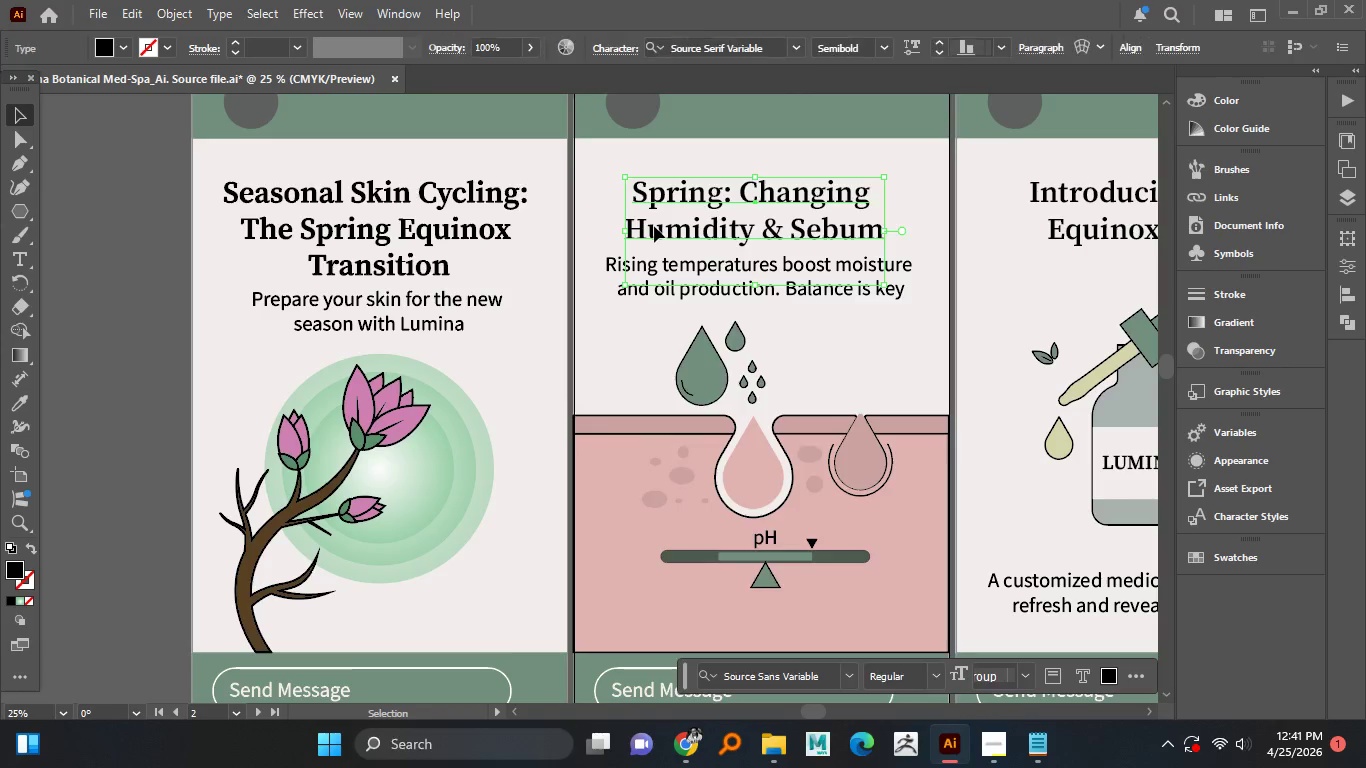 
double_click([654, 226])
 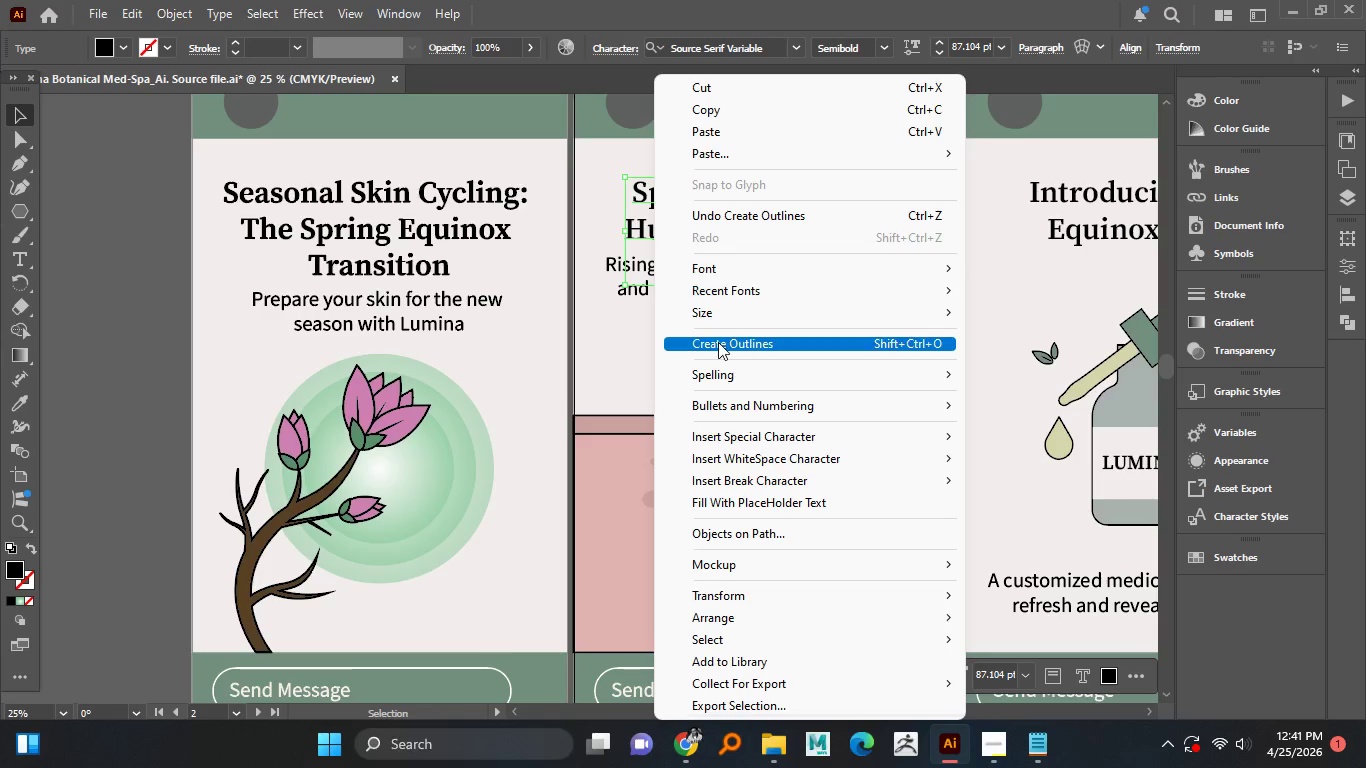 
left_click([718, 345])
 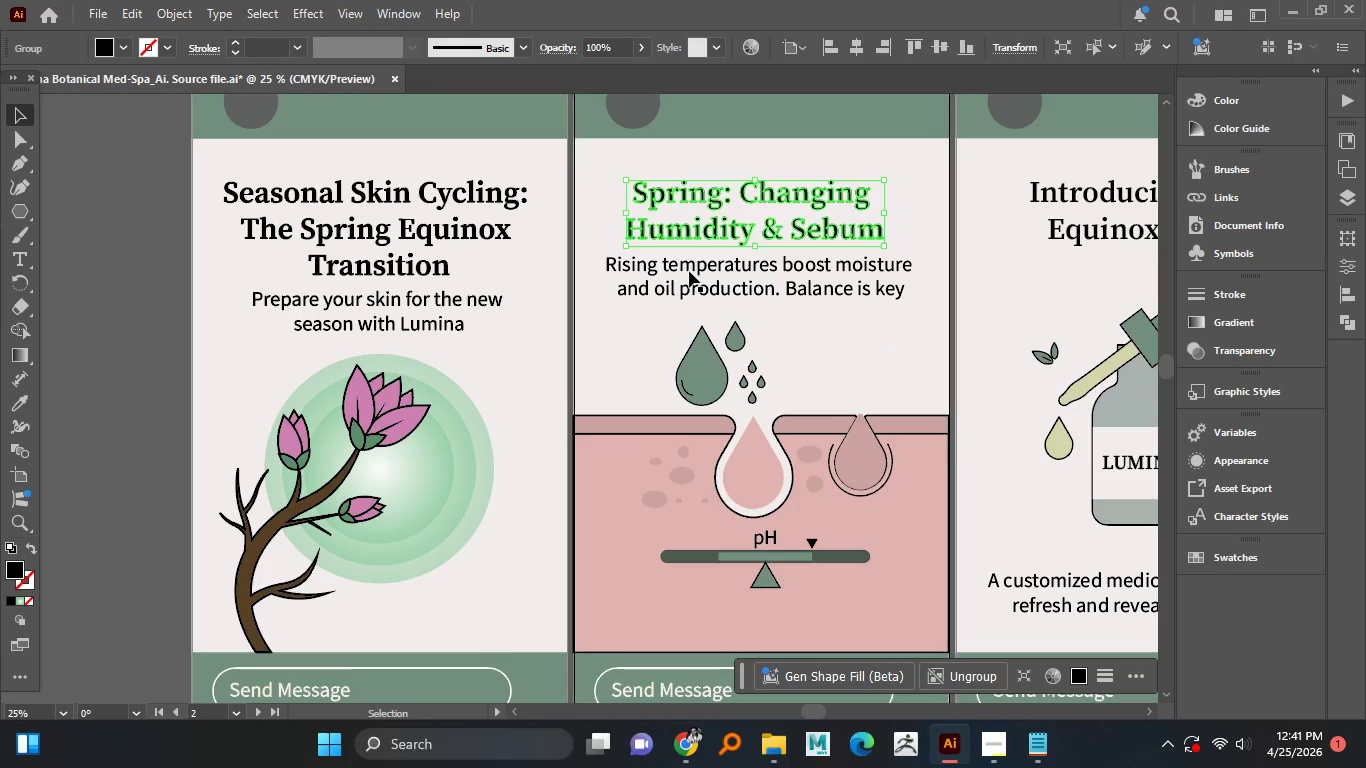 
left_click([689, 271])
 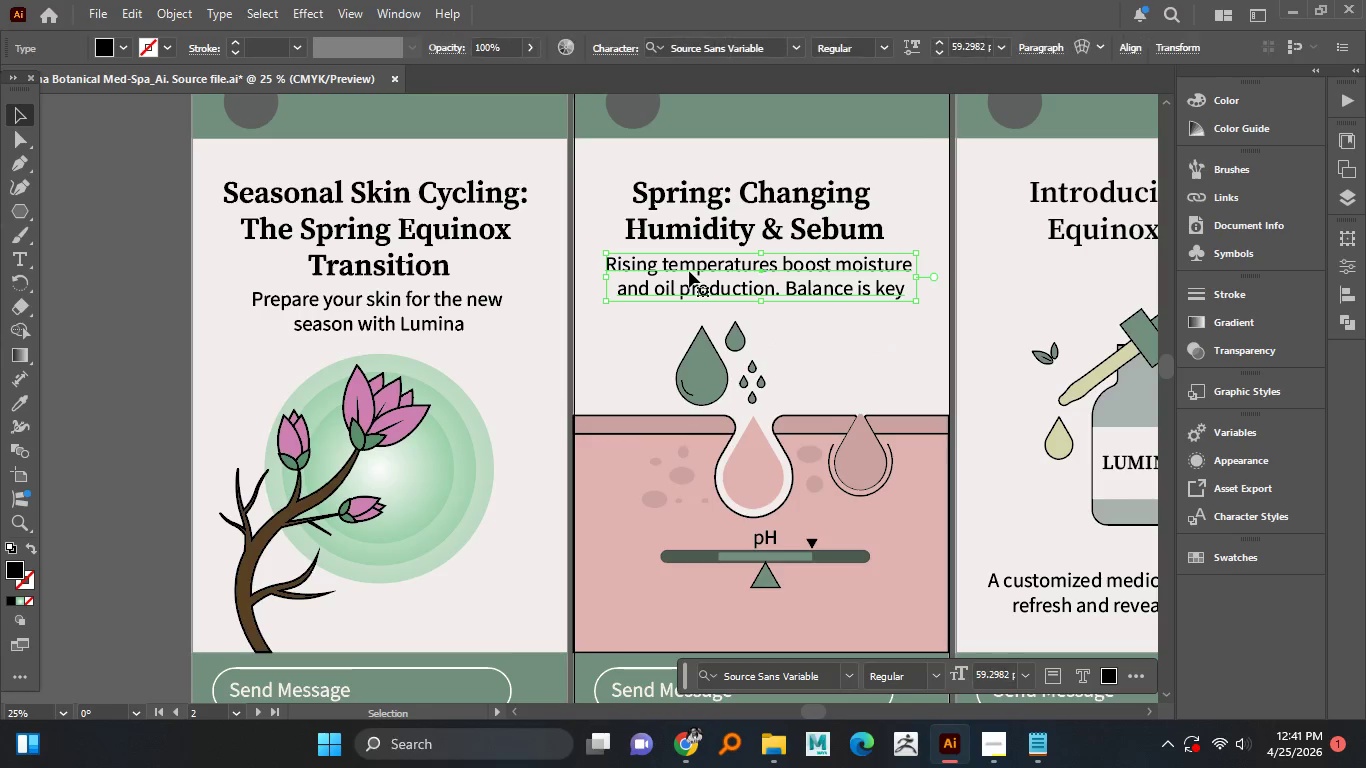 
right_click([689, 271])
 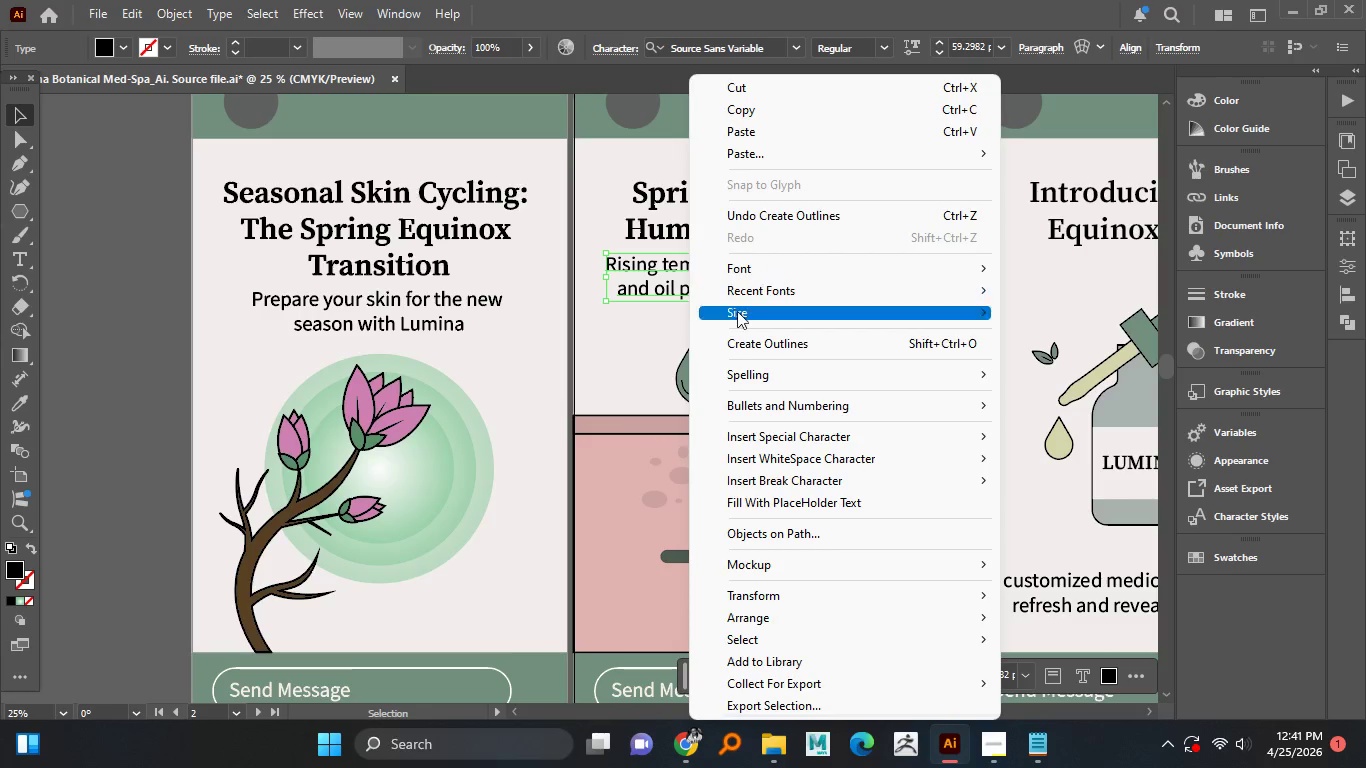 
left_click([751, 345])
 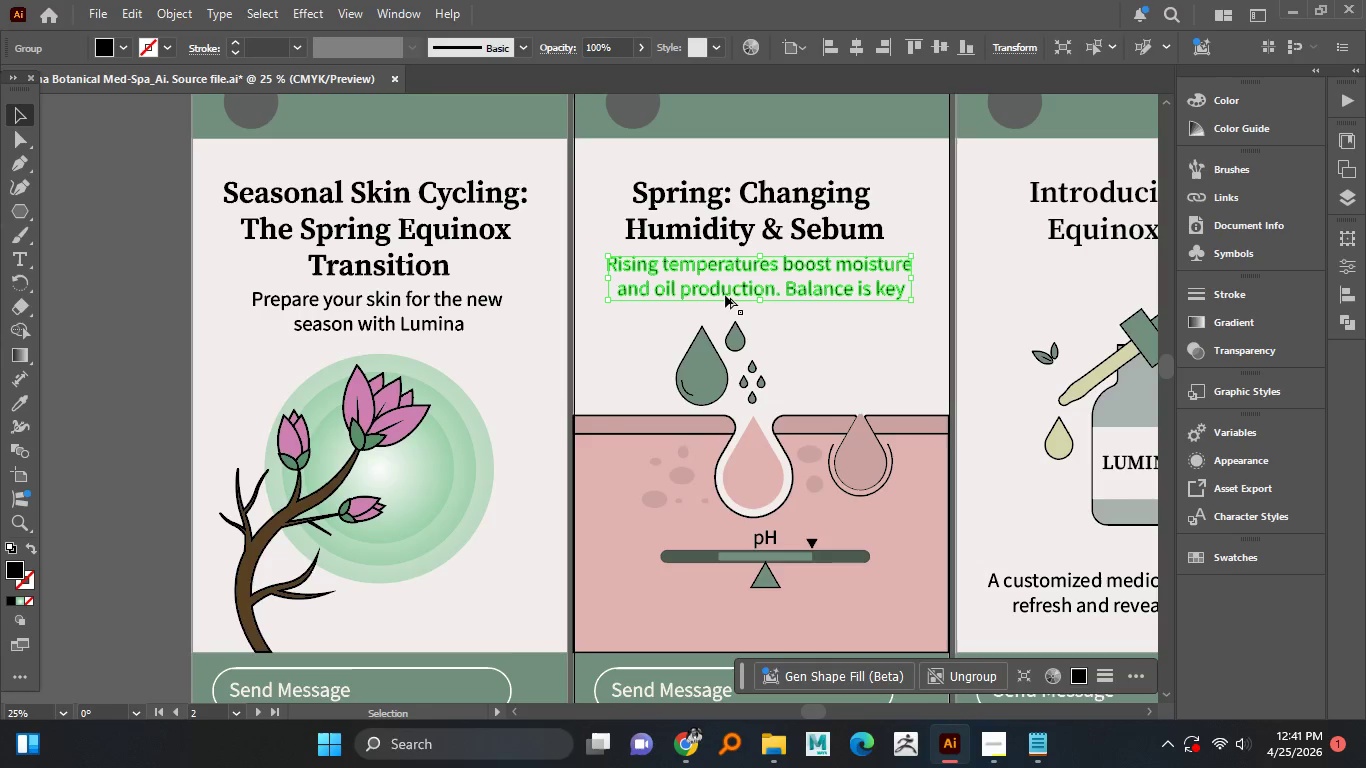 
hold_key(key=AltLeft, duration=1.51)
scroll: coordinate [724, 288], scroll_direction: down, amount: 2.0
 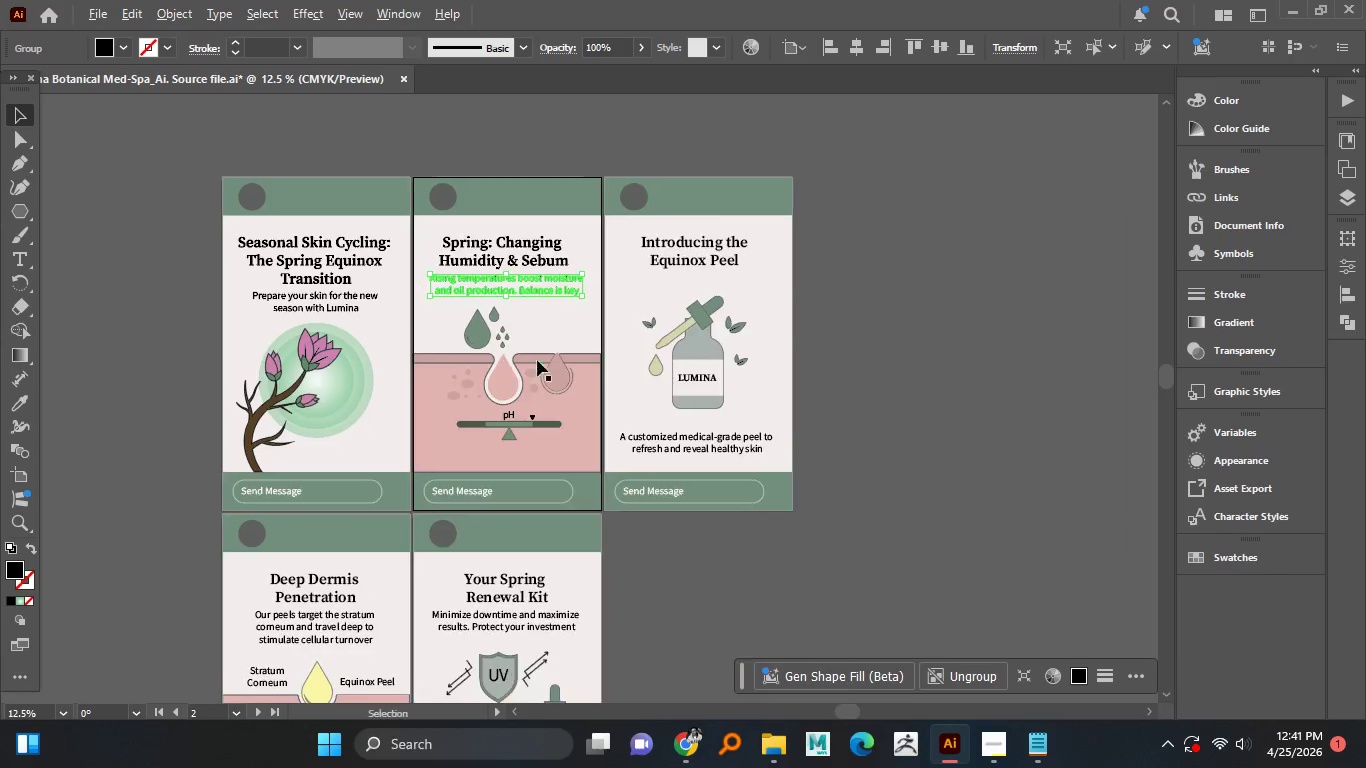 
key(Alt+AltLeft)
 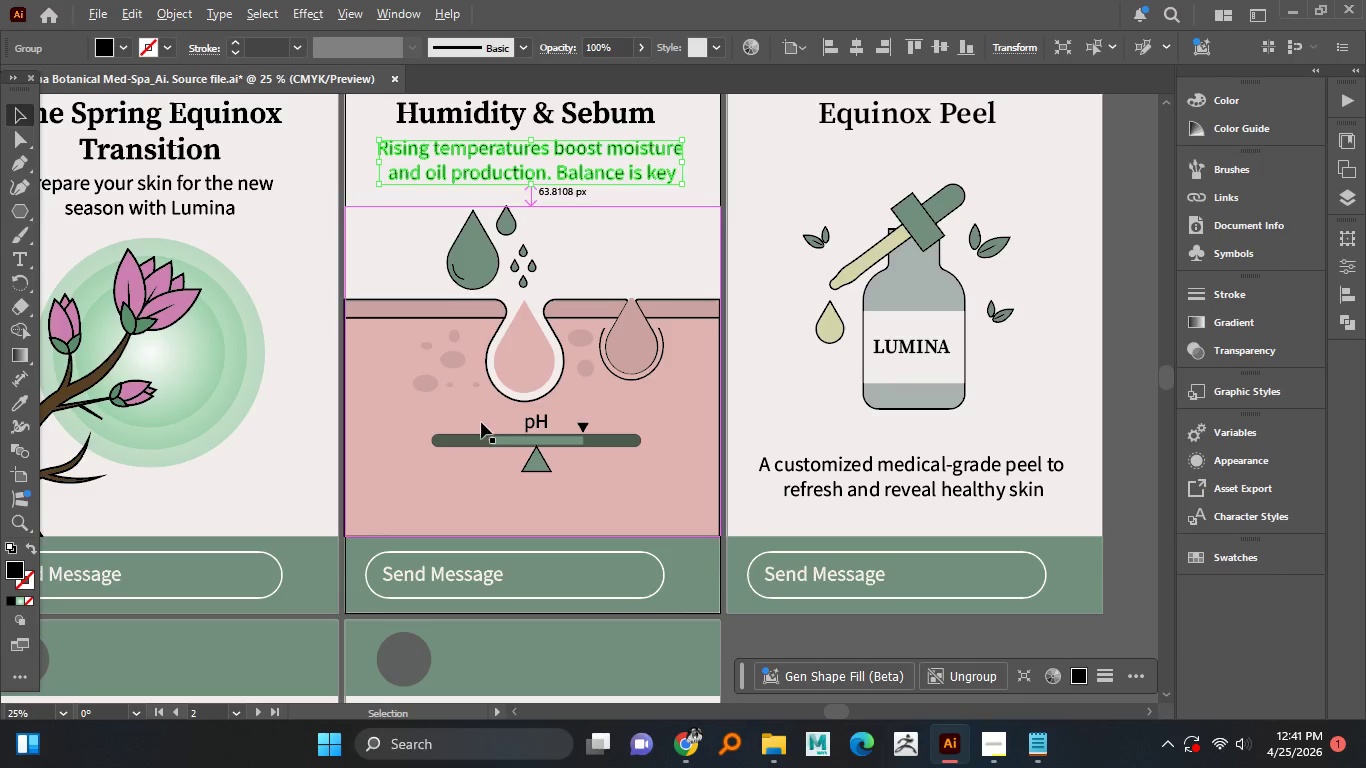 
key(Alt+AltLeft)
 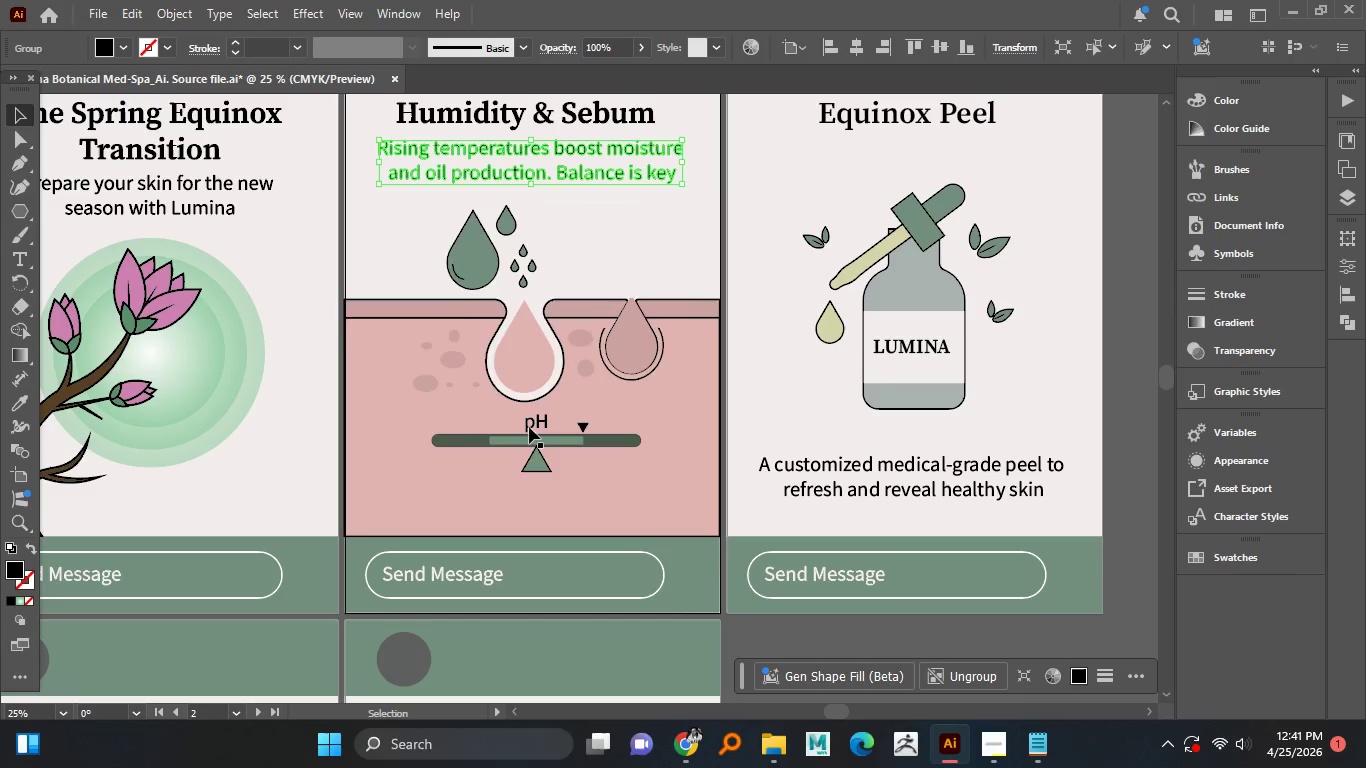 
scroll: coordinate [481, 409], scroll_direction: up, amount: 2.0
 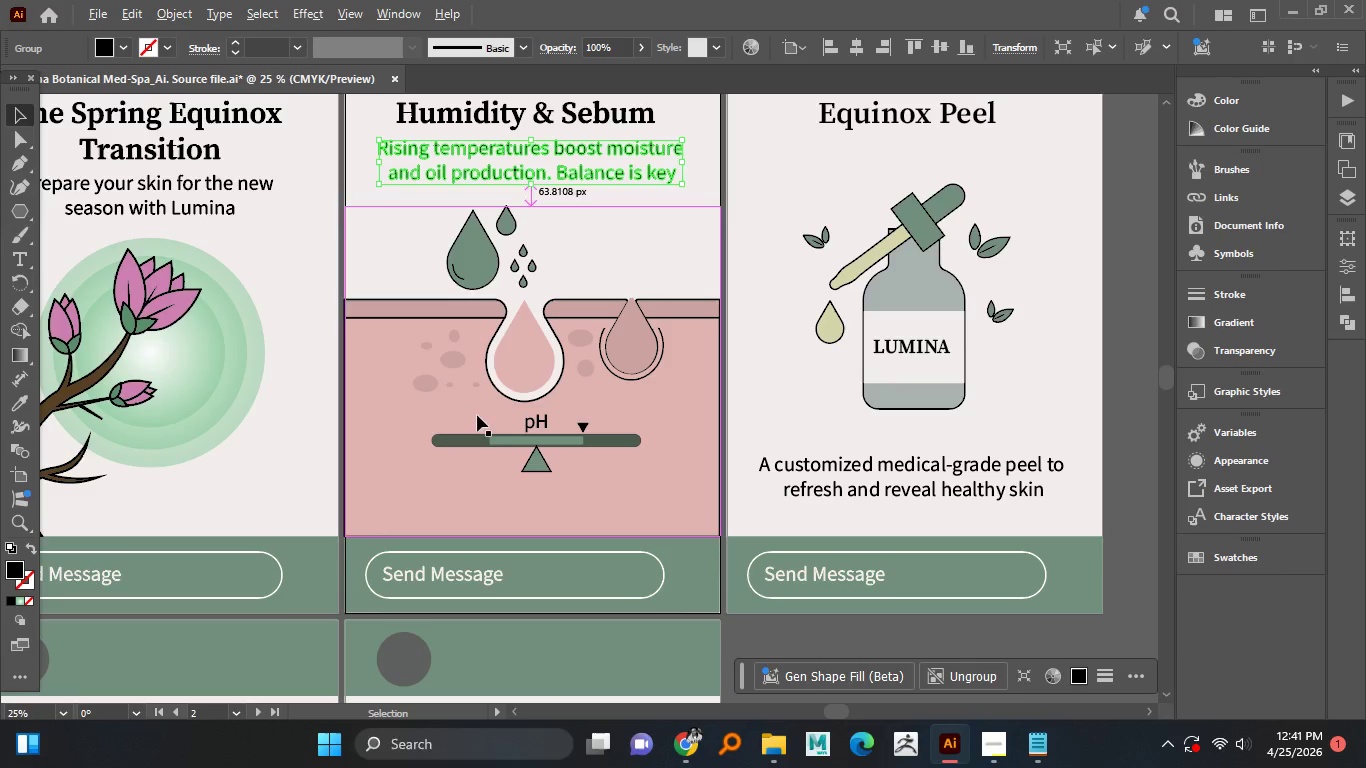 
left_click([529, 427])
 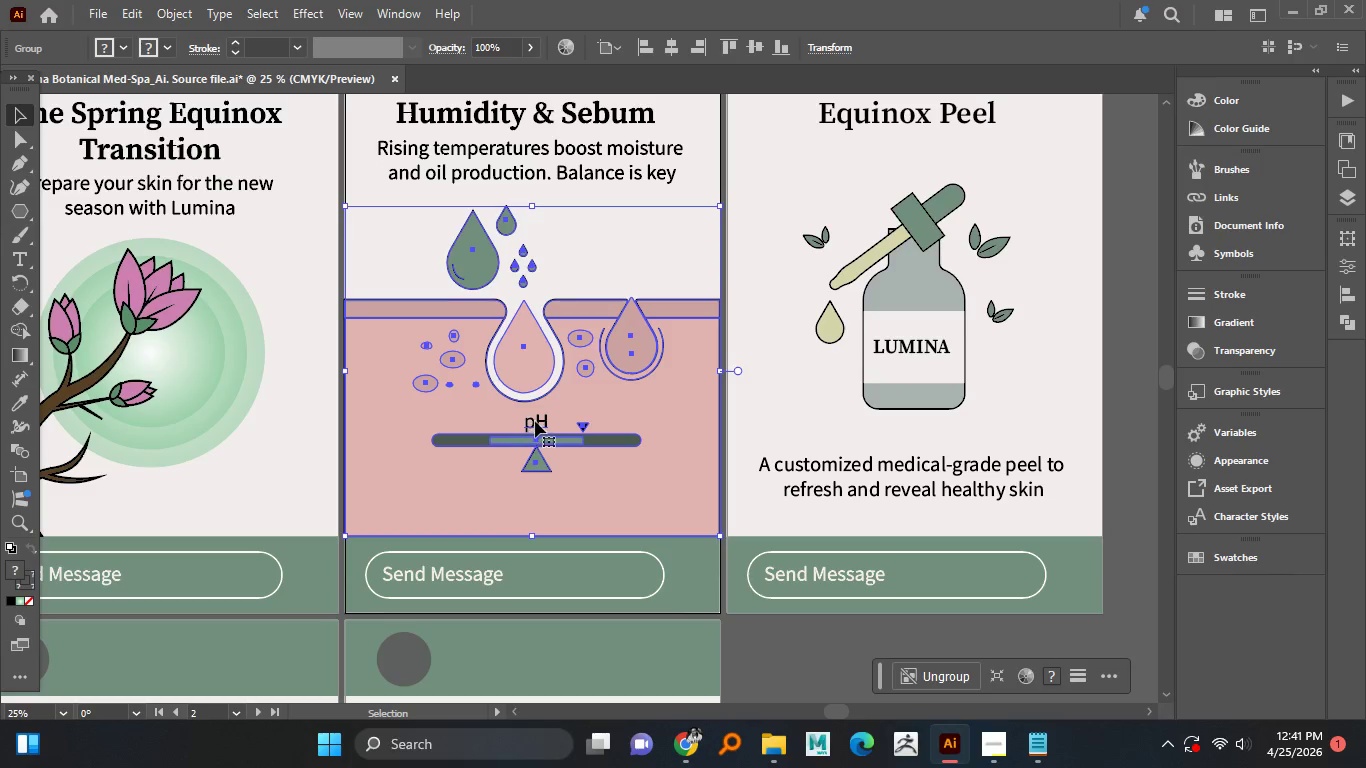 
left_click([536, 421])
 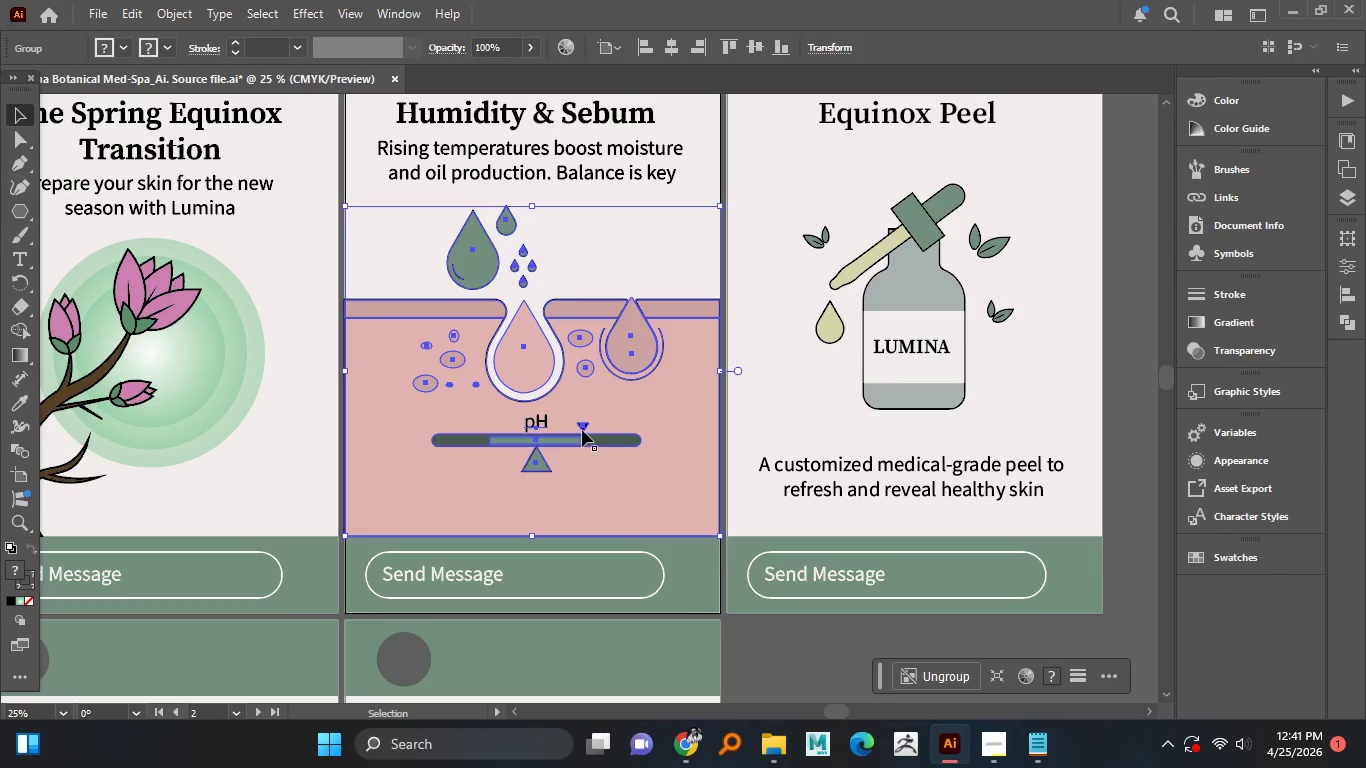 
hold_key(key=AltLeft, duration=0.56)
scroll: coordinate [555, 424], scroll_direction: up, amount: 2.0
 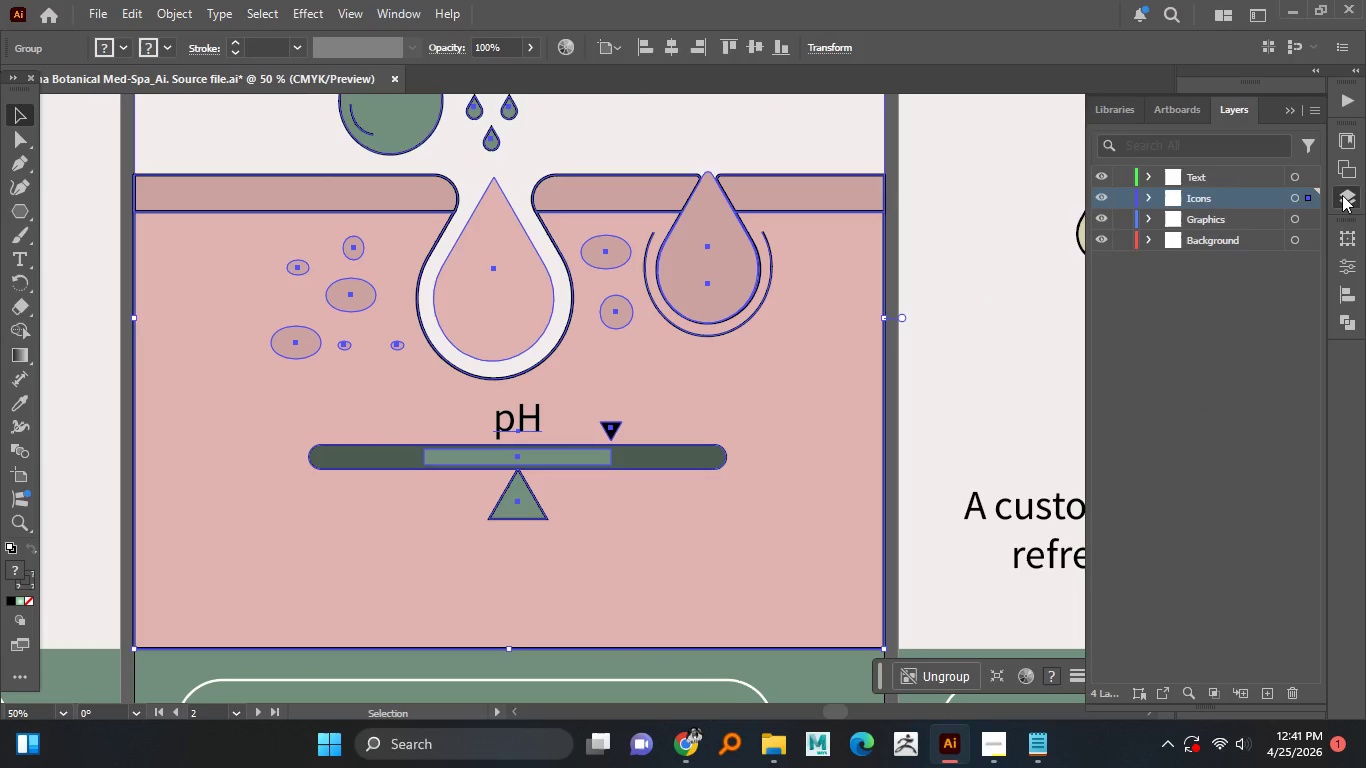 
left_click([1153, 196])
 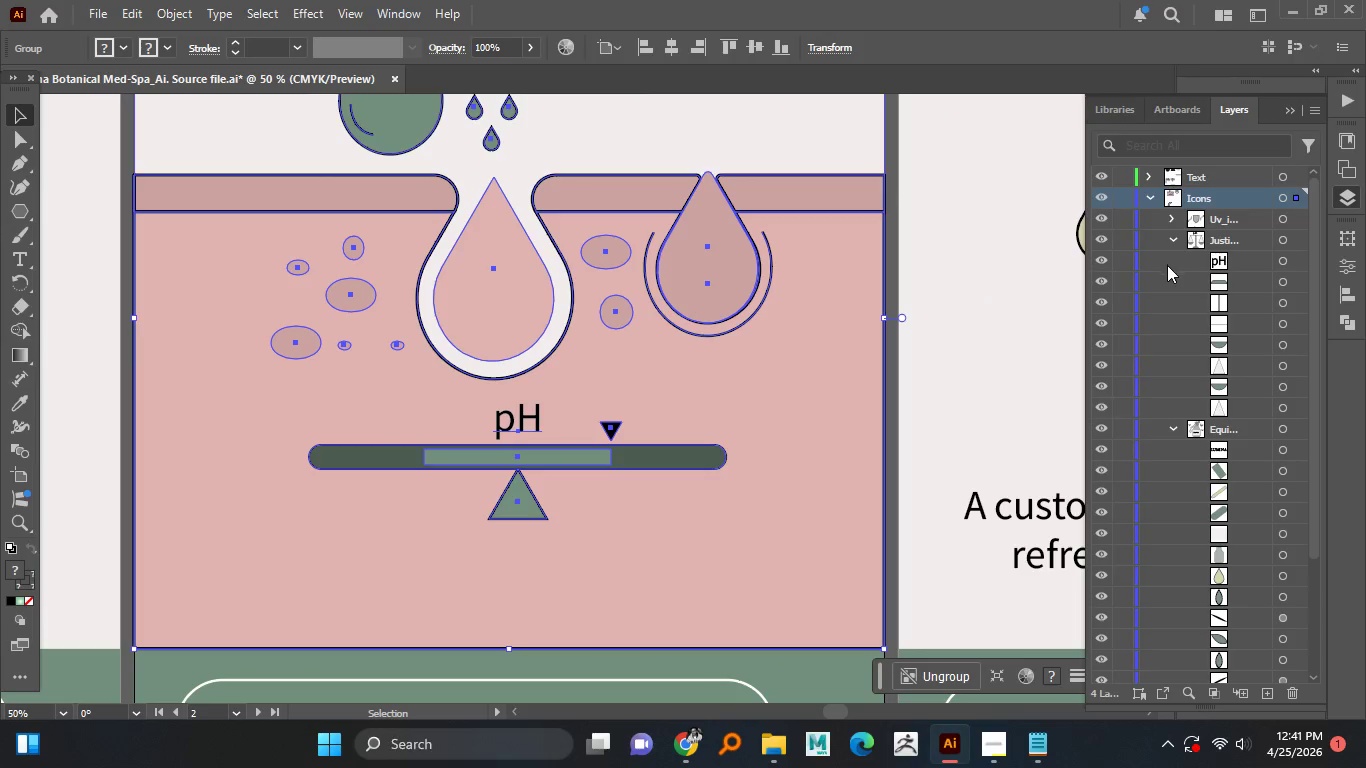 
left_click_drag(start_coordinate=[1216, 260], to_coordinate=[1226, 178])
 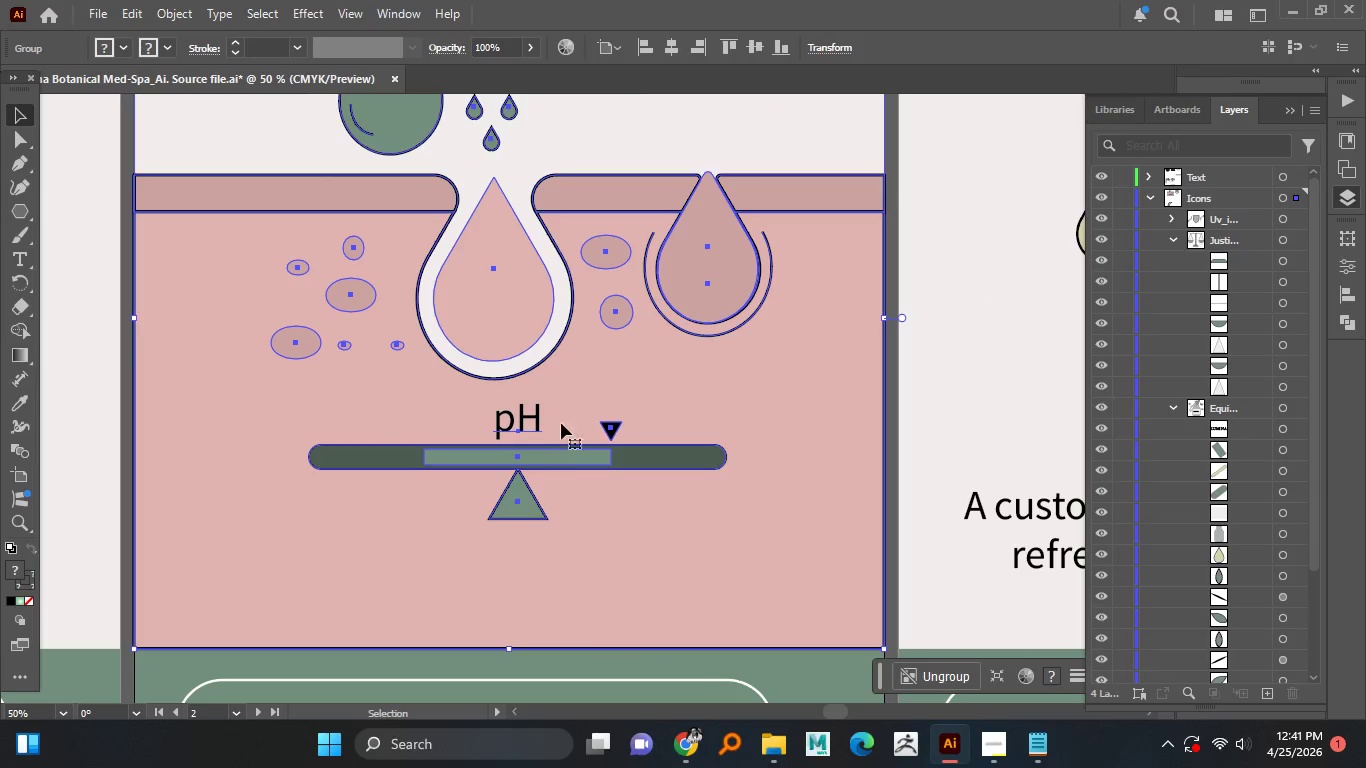 
left_click([599, 394])
 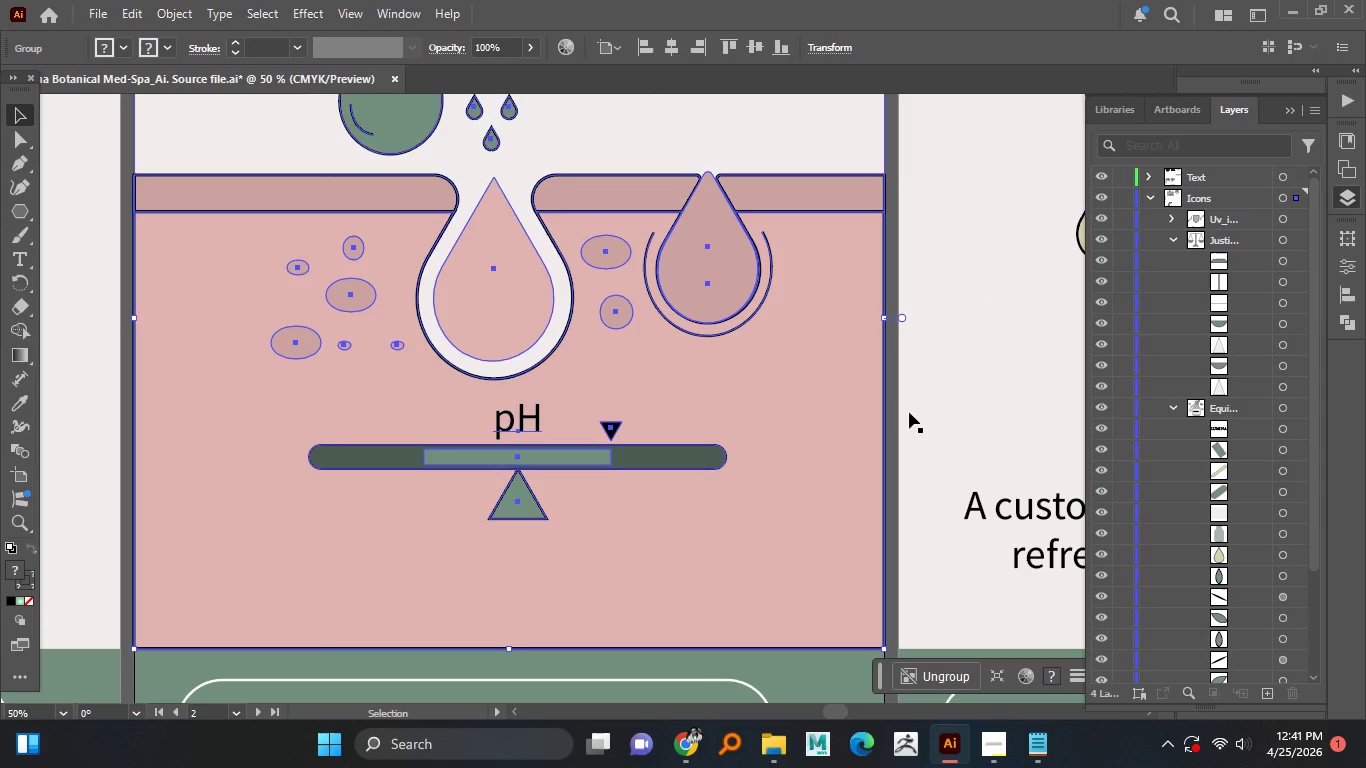 
left_click([922, 410])
 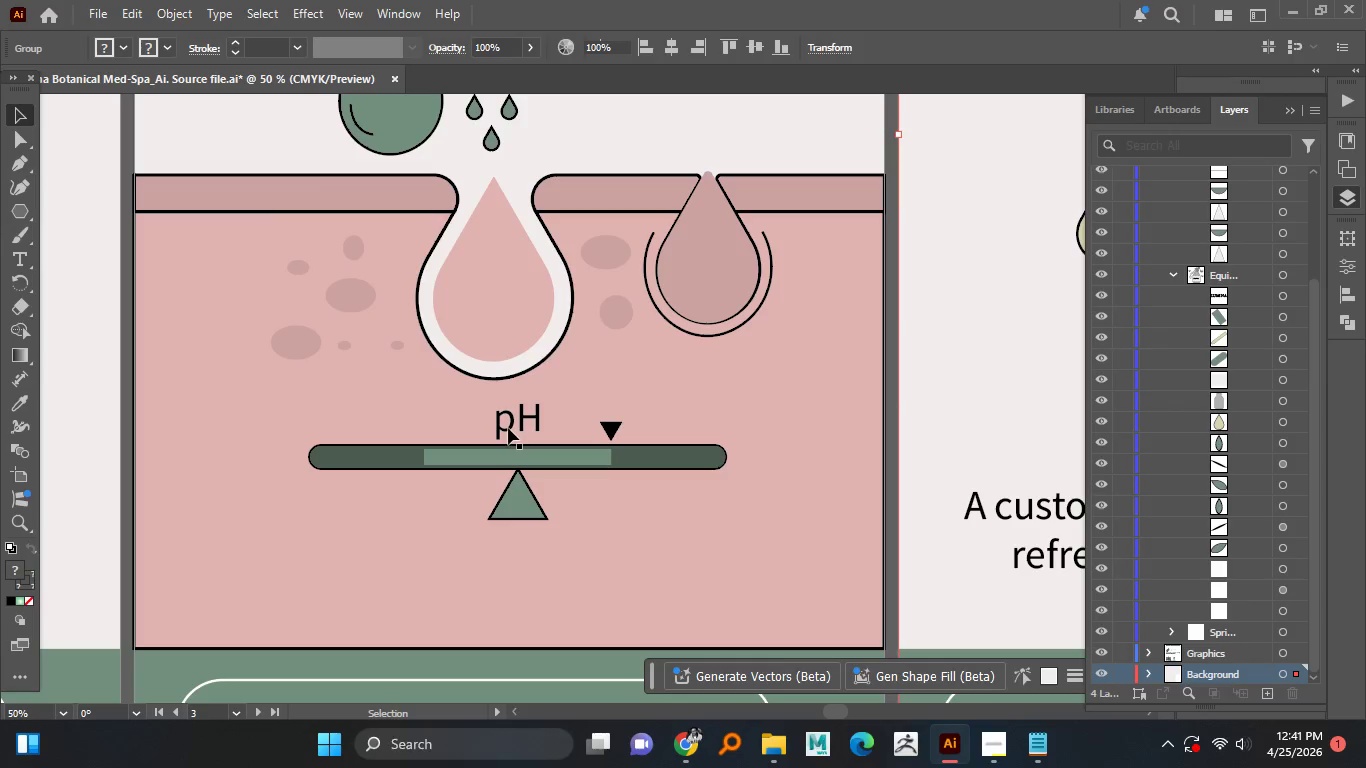 
left_click([516, 424])
 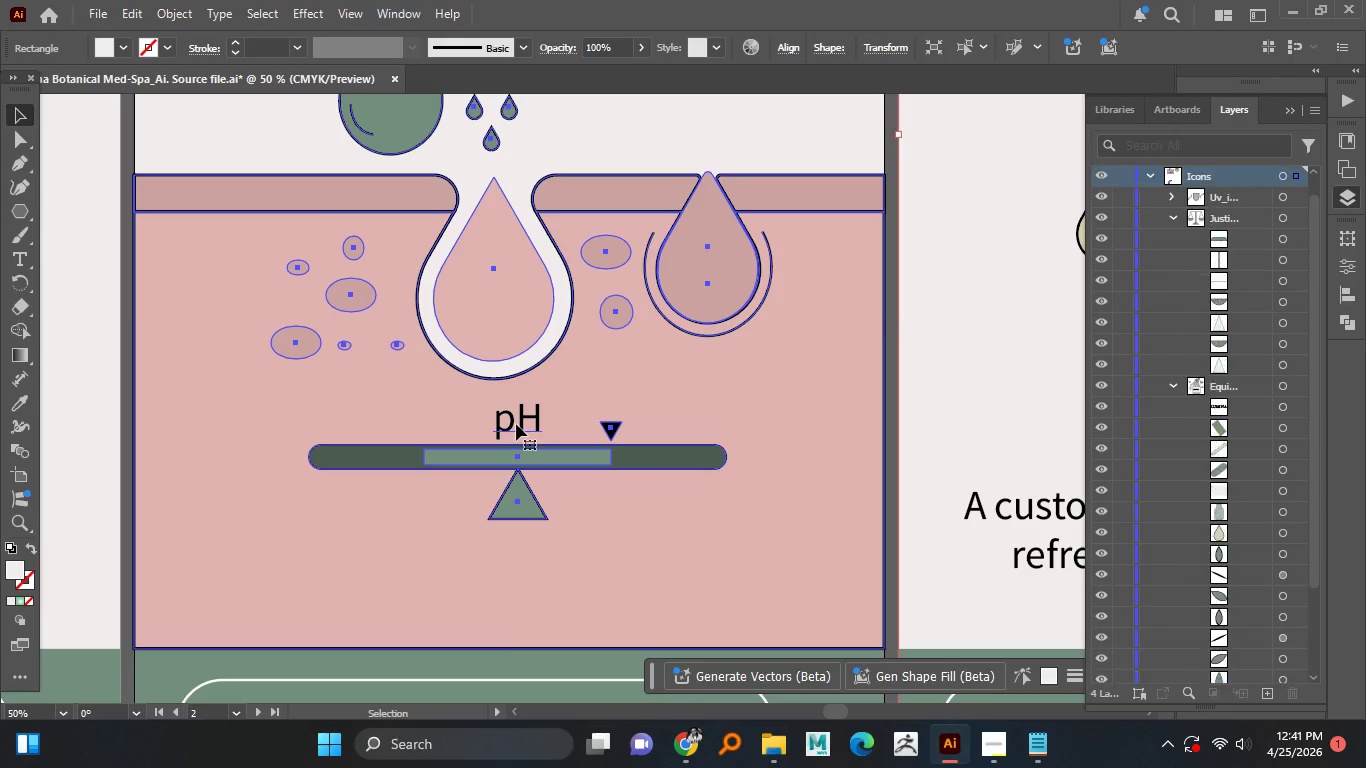 
right_click([516, 424])
 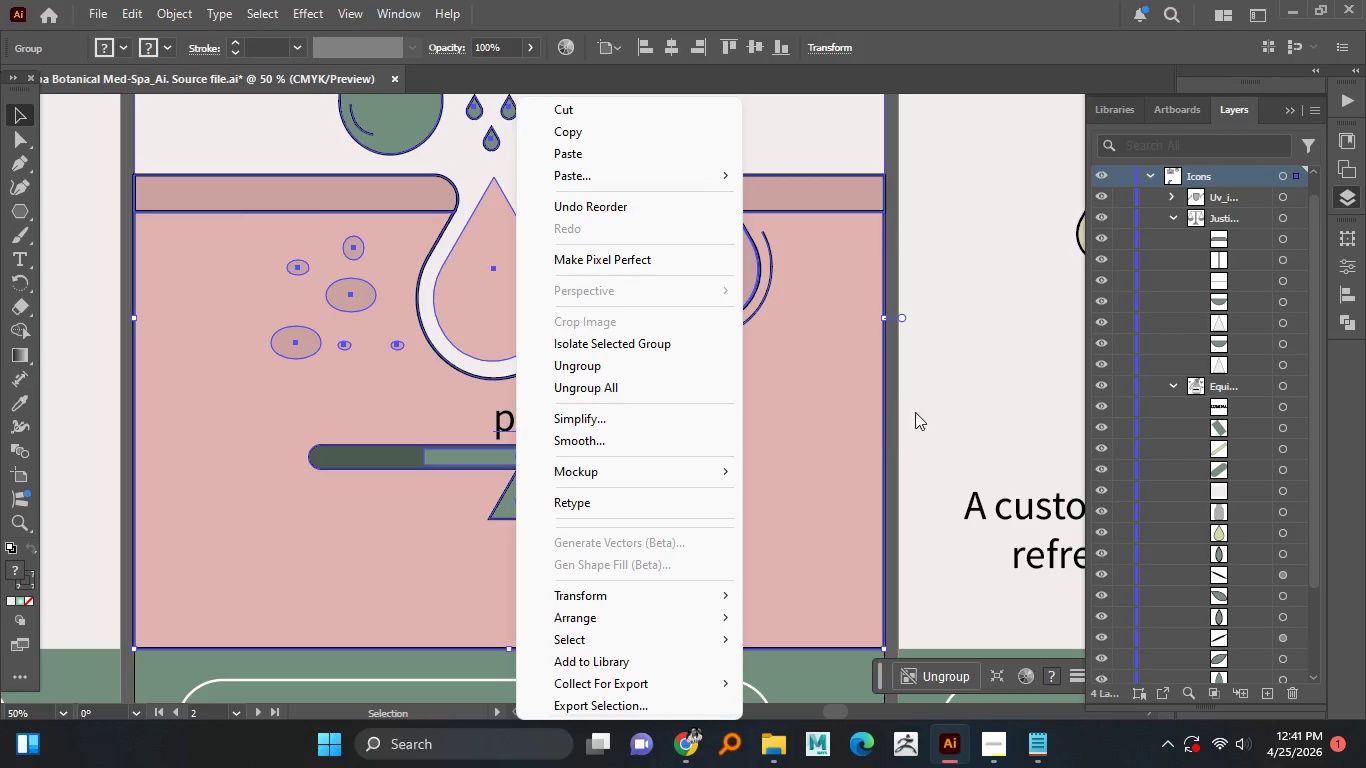 
left_click([933, 407])
 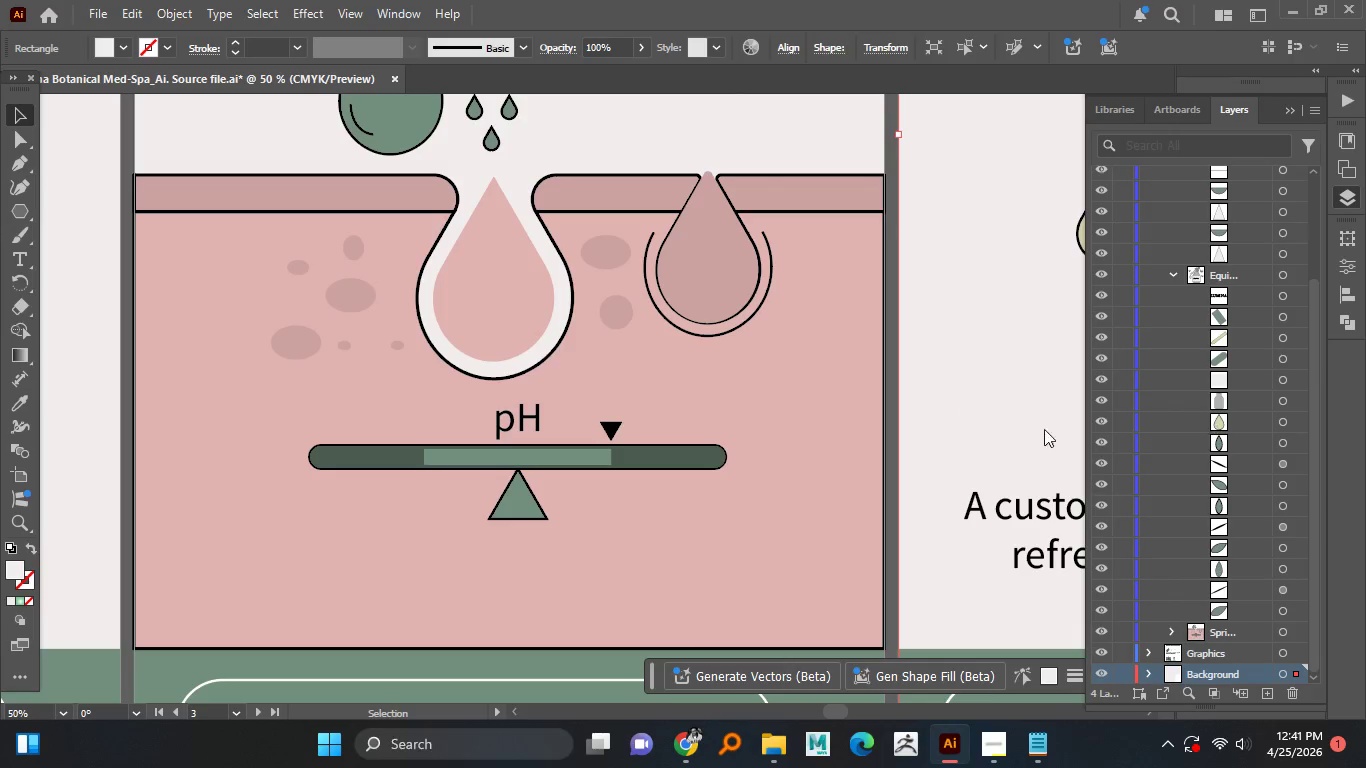 
left_click([526, 418])
 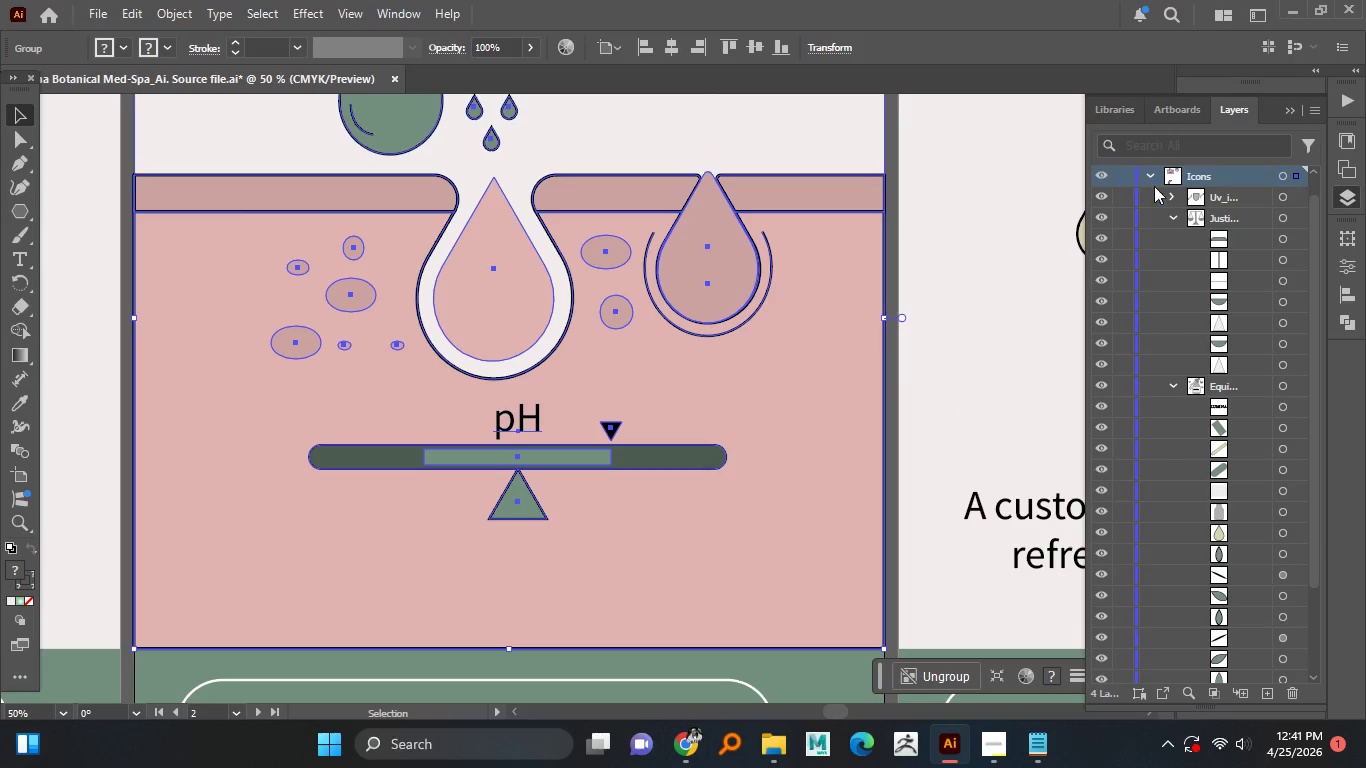 
scroll: coordinate [1177, 212], scroll_direction: up, amount: 3.0
 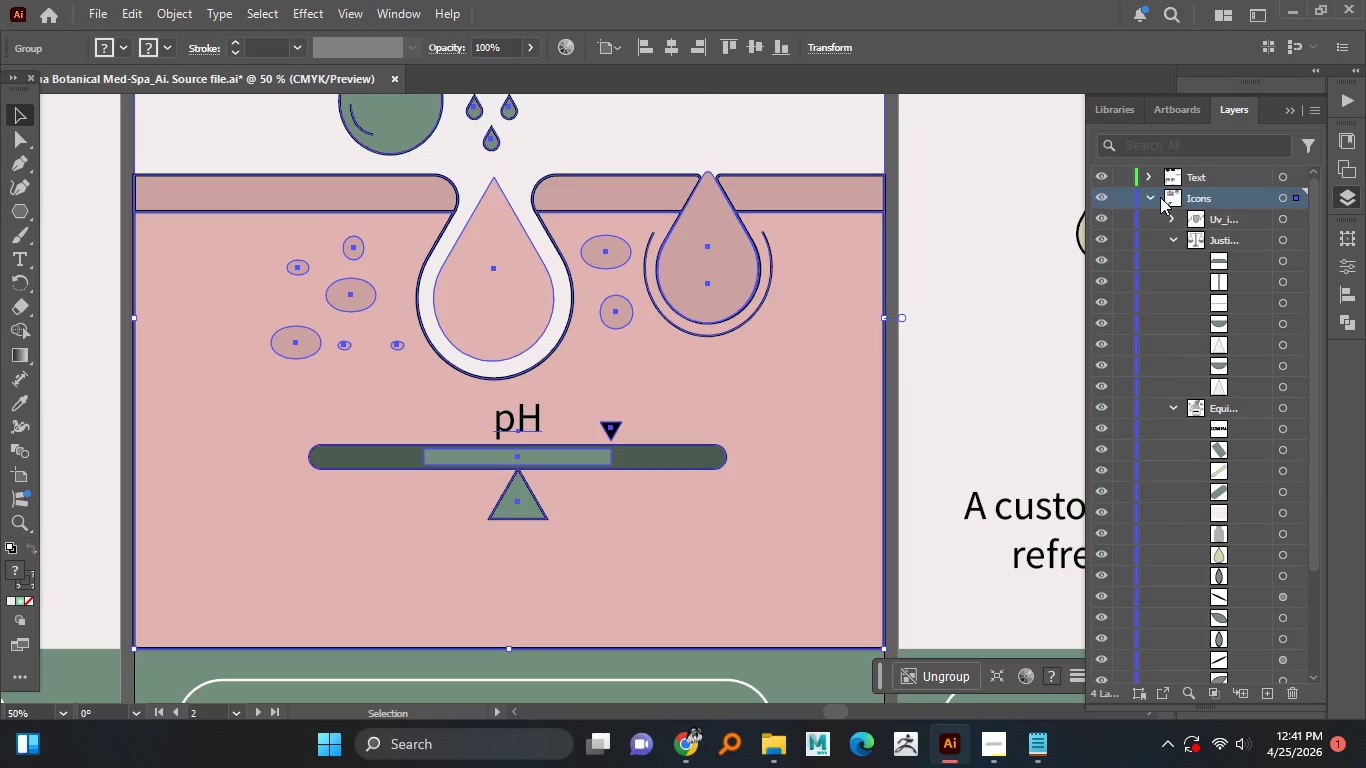 
left_click([1156, 196])
 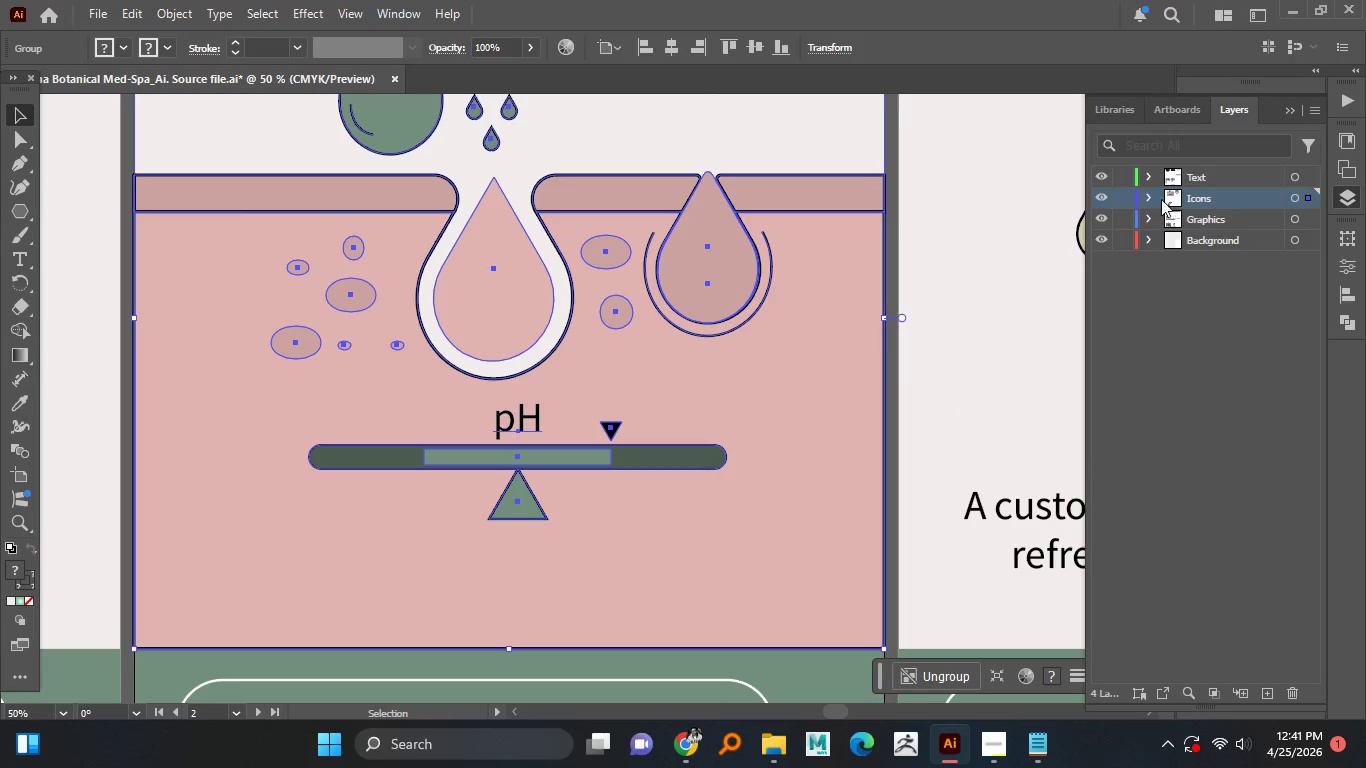 
left_click([1151, 194])
 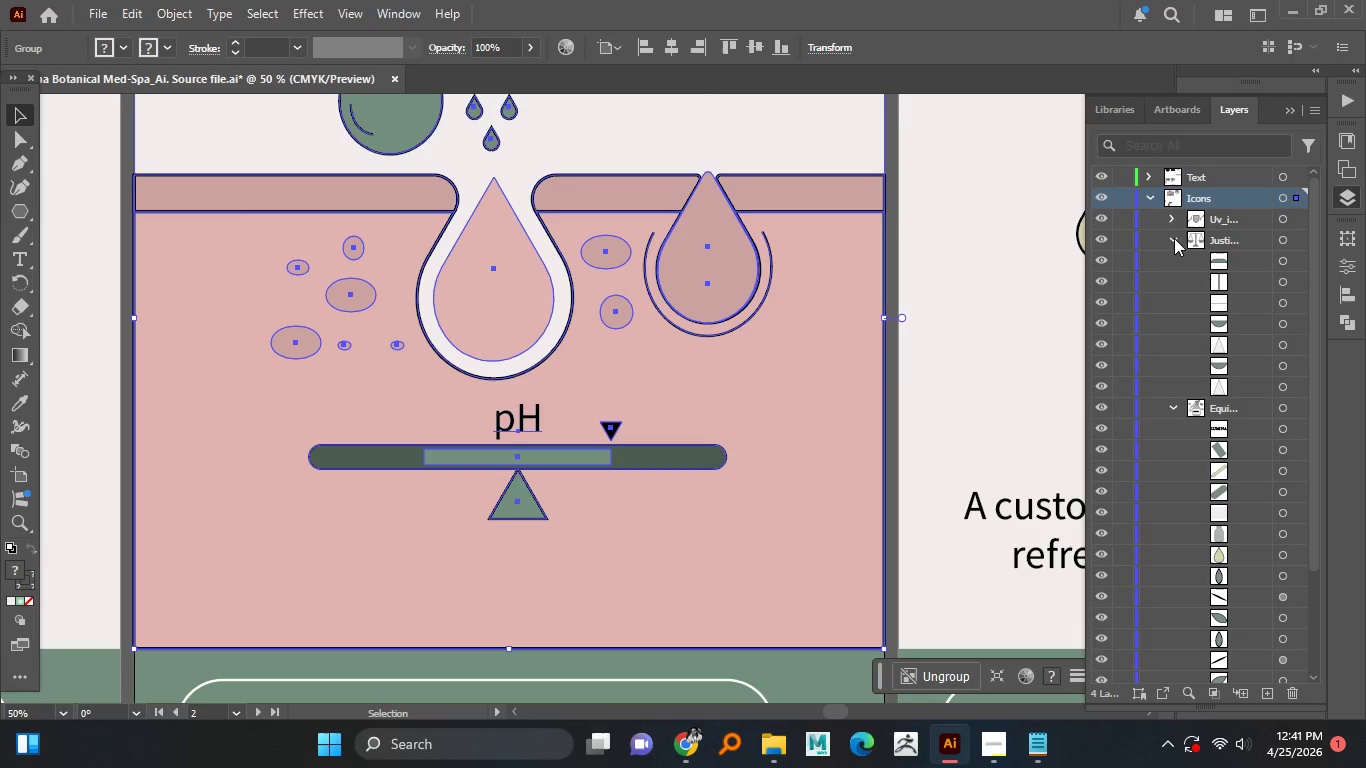 
scroll: coordinate [1175, 239], scroll_direction: down, amount: 5.0
 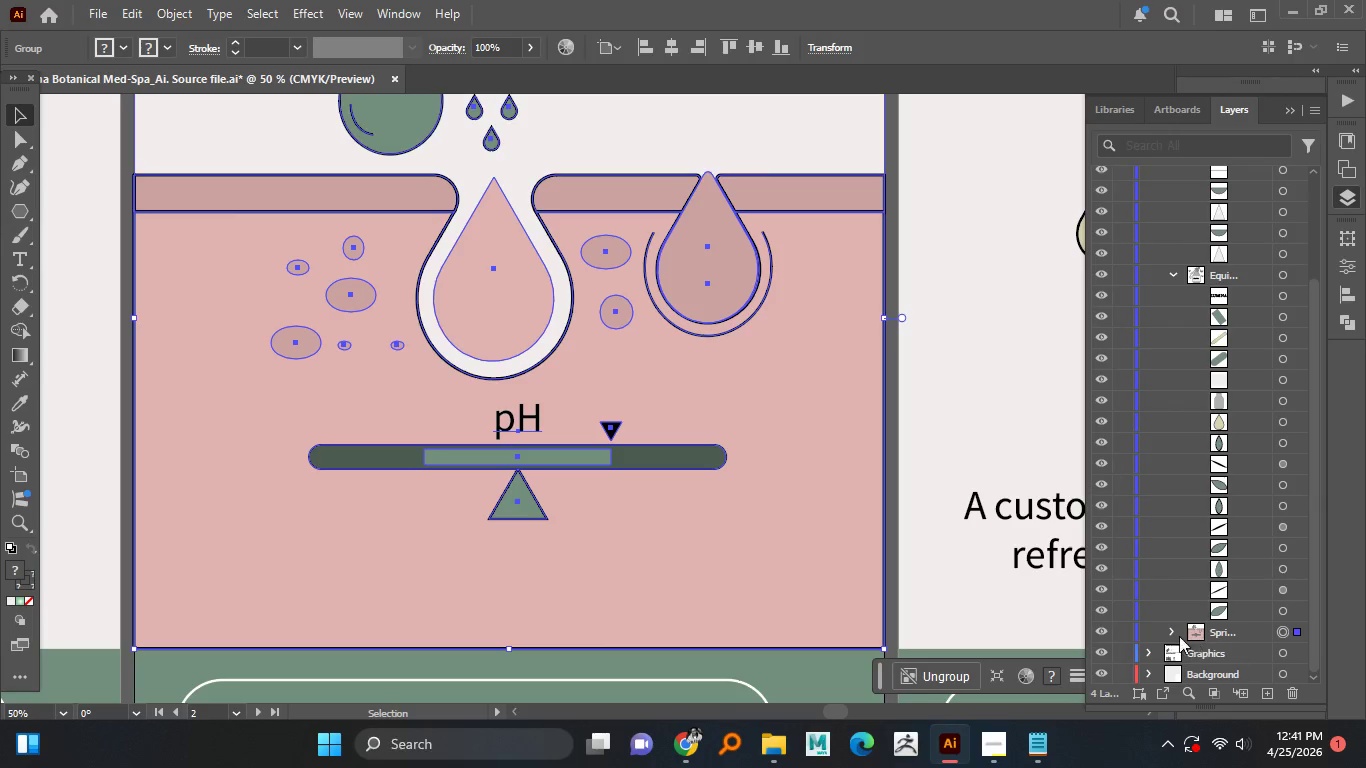 
left_click([1174, 630])
 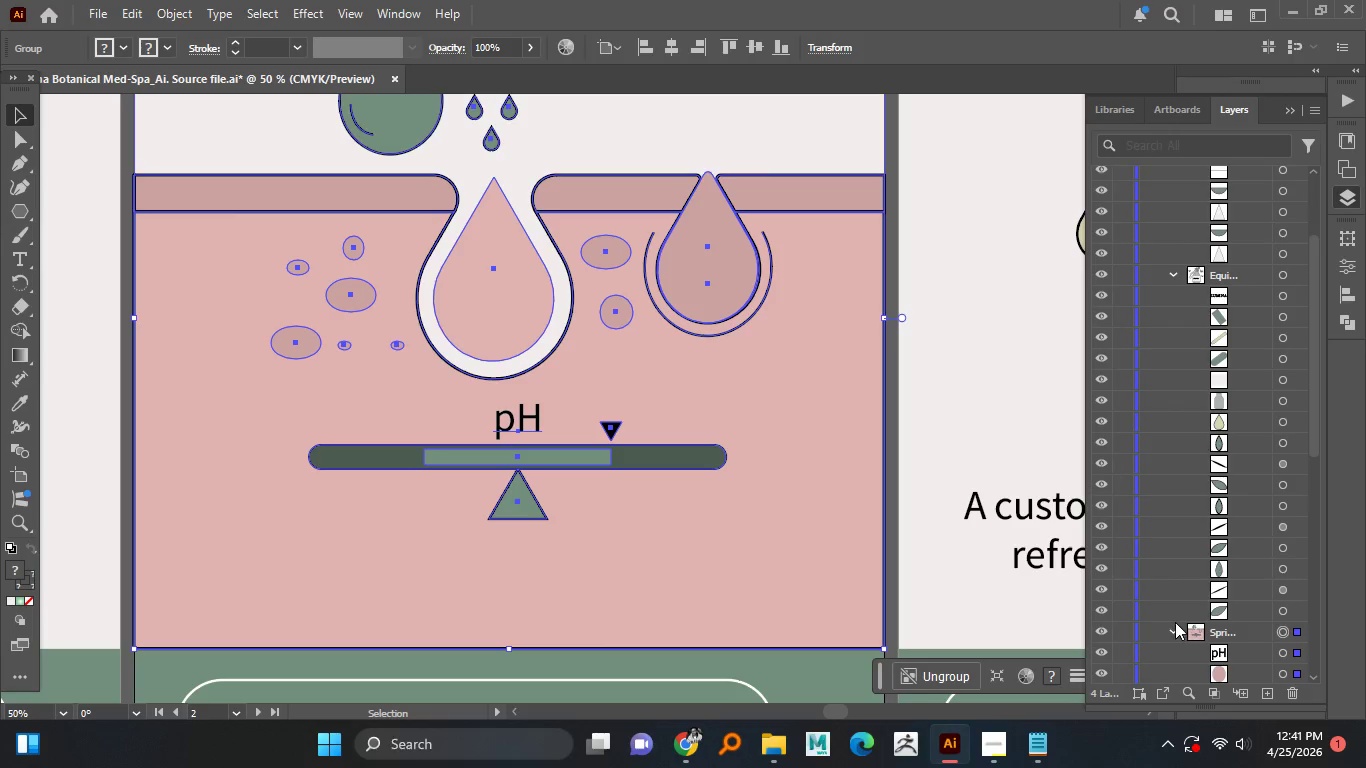 
scroll: coordinate [1175, 622], scroll_direction: down, amount: 3.0
 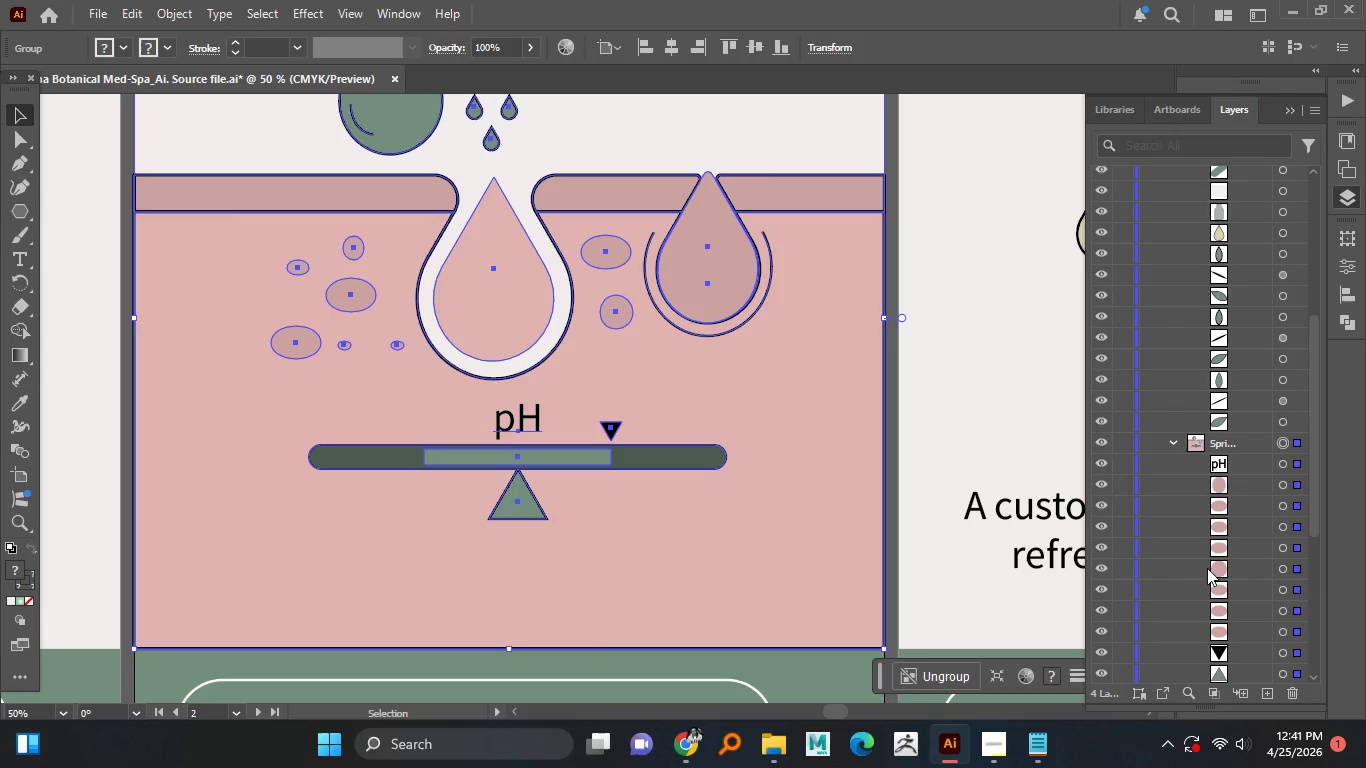 
scroll: coordinate [1212, 554], scroll_direction: up, amount: 1.0
 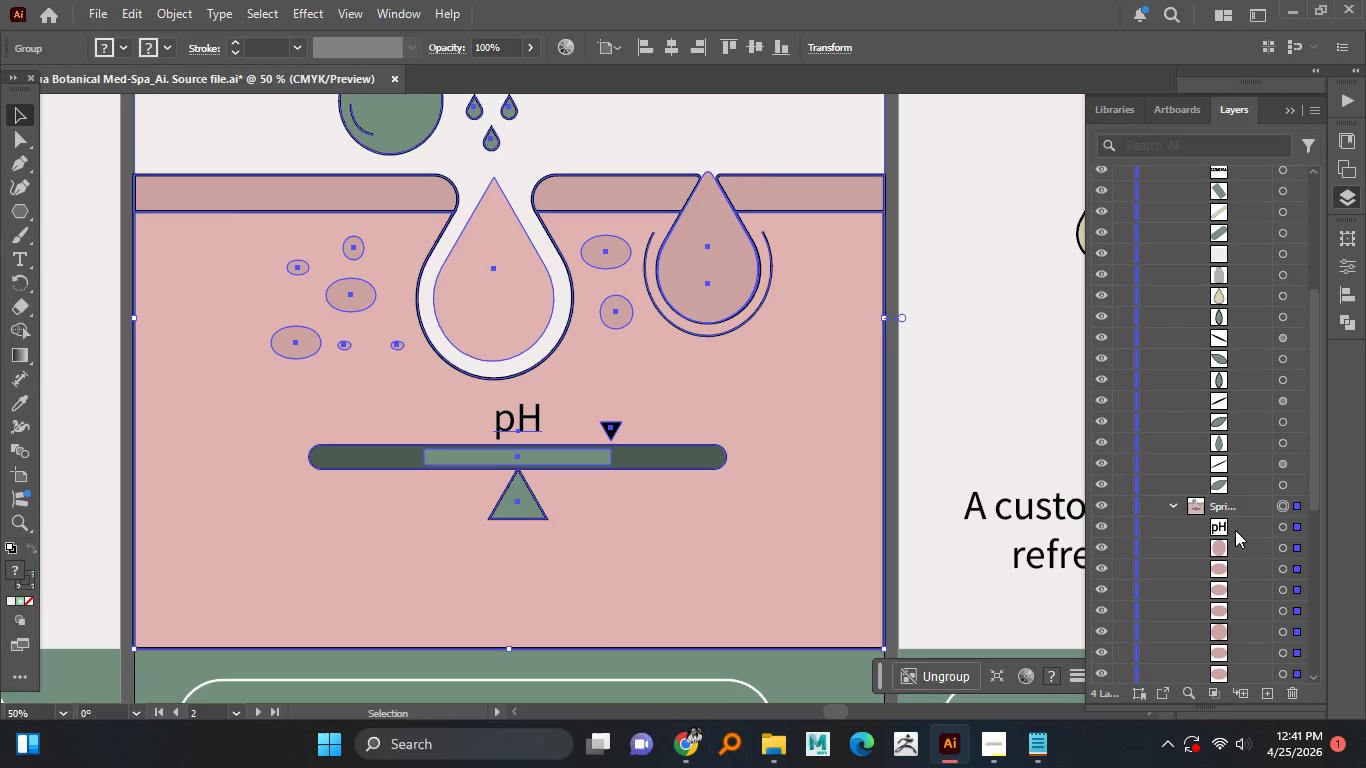 
left_click_drag(start_coordinate=[1232, 525], to_coordinate=[1231, 179])
 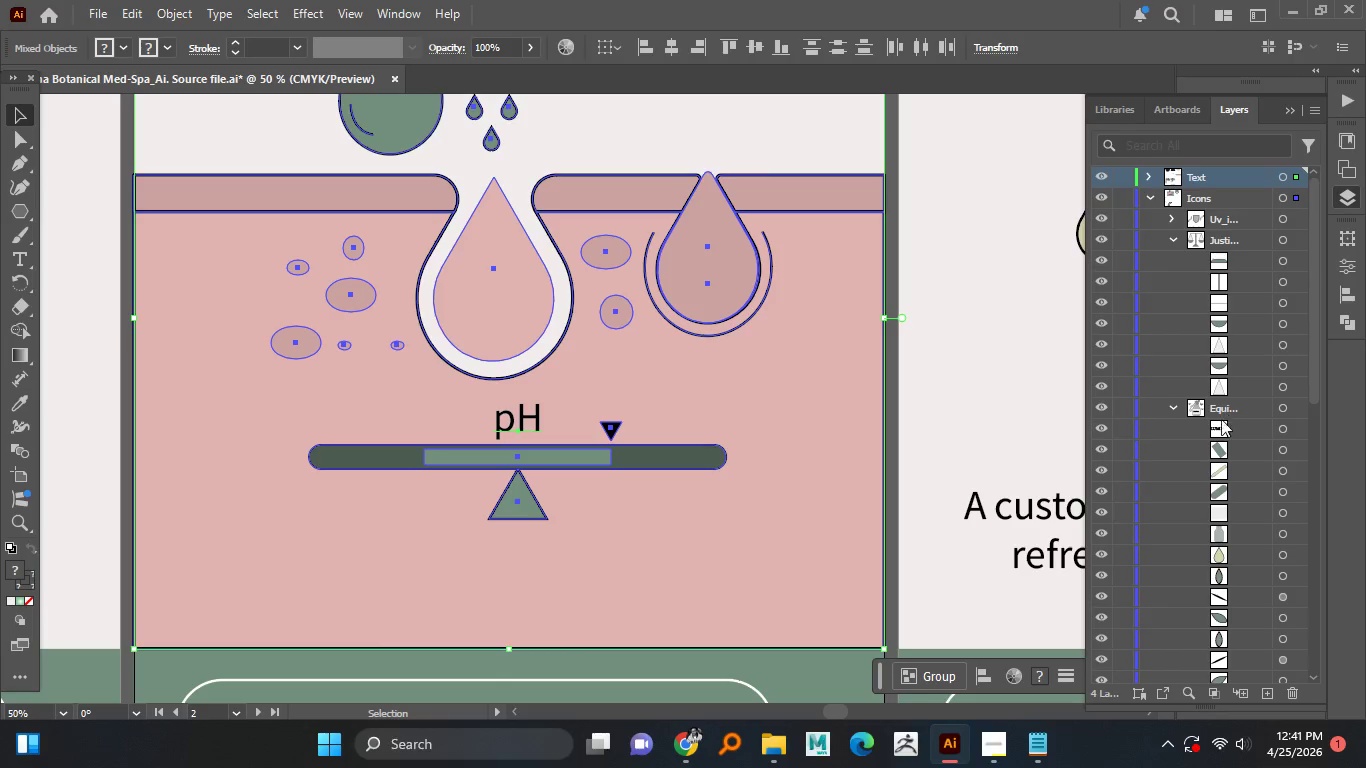 
left_click_drag(start_coordinate=[1220, 429], to_coordinate=[1215, 177])
 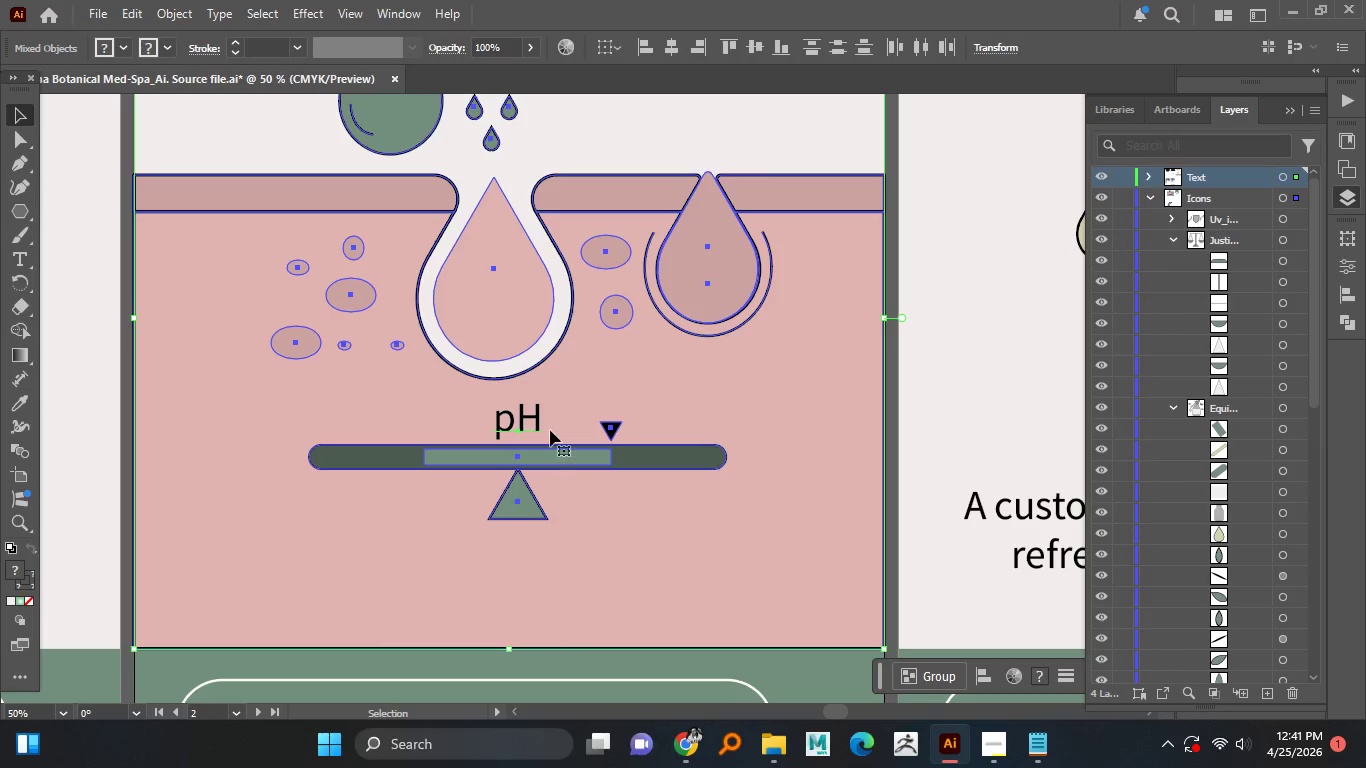 
left_click([655, 359])
 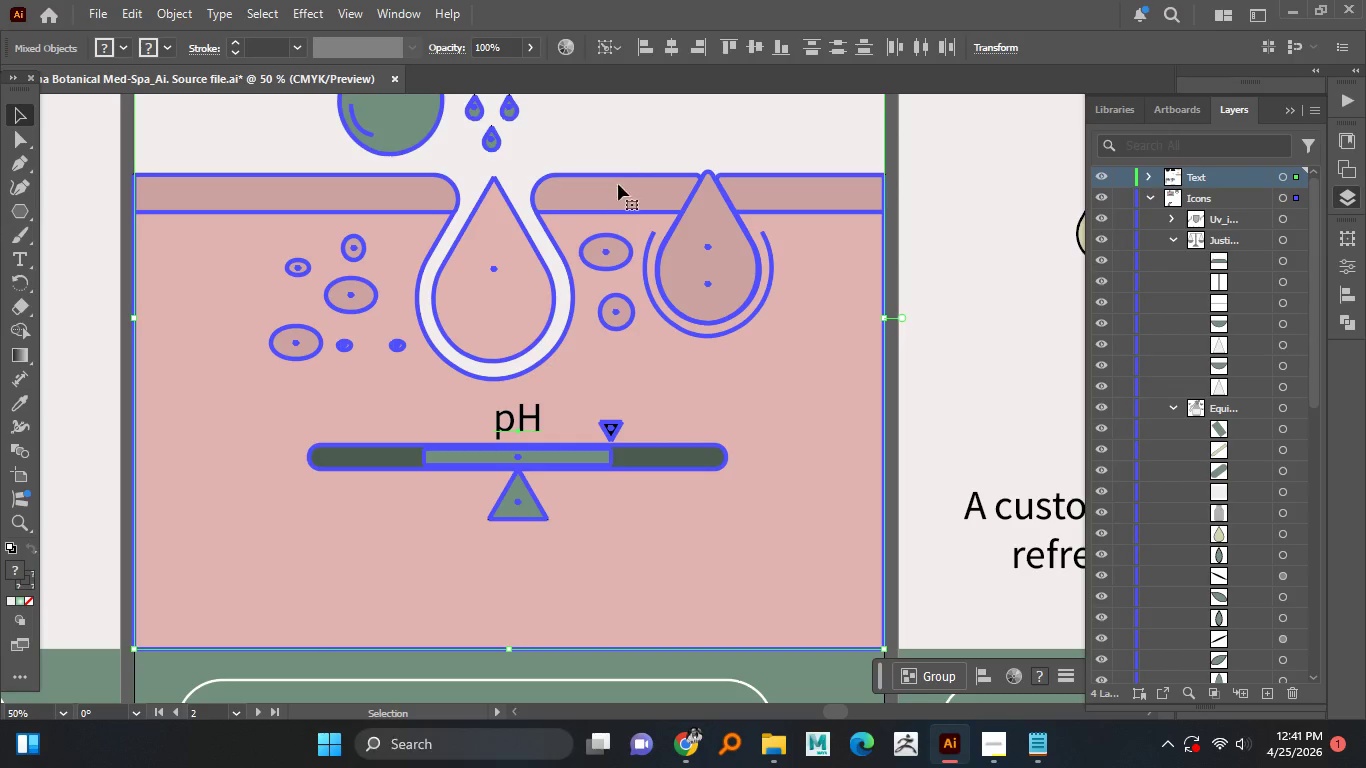 
left_click([637, 133])
 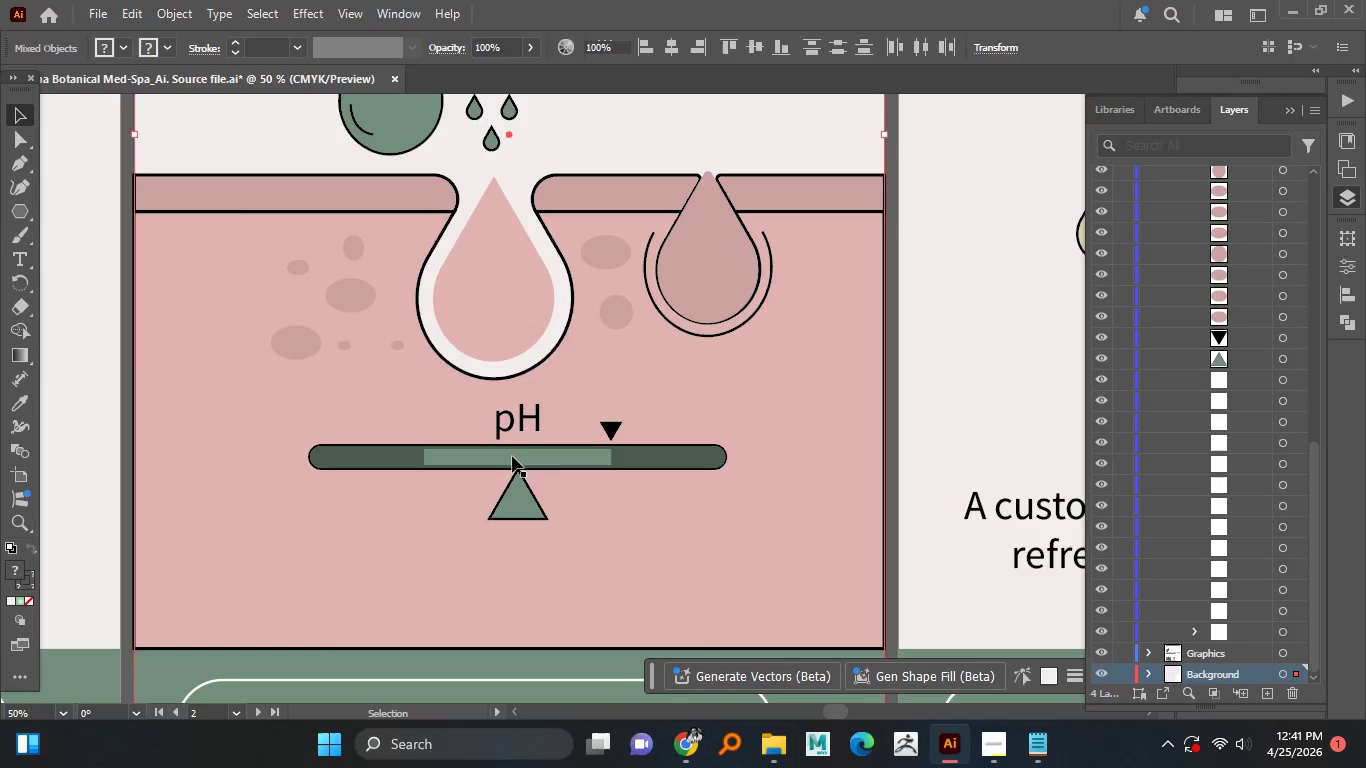 
left_click([515, 421])
 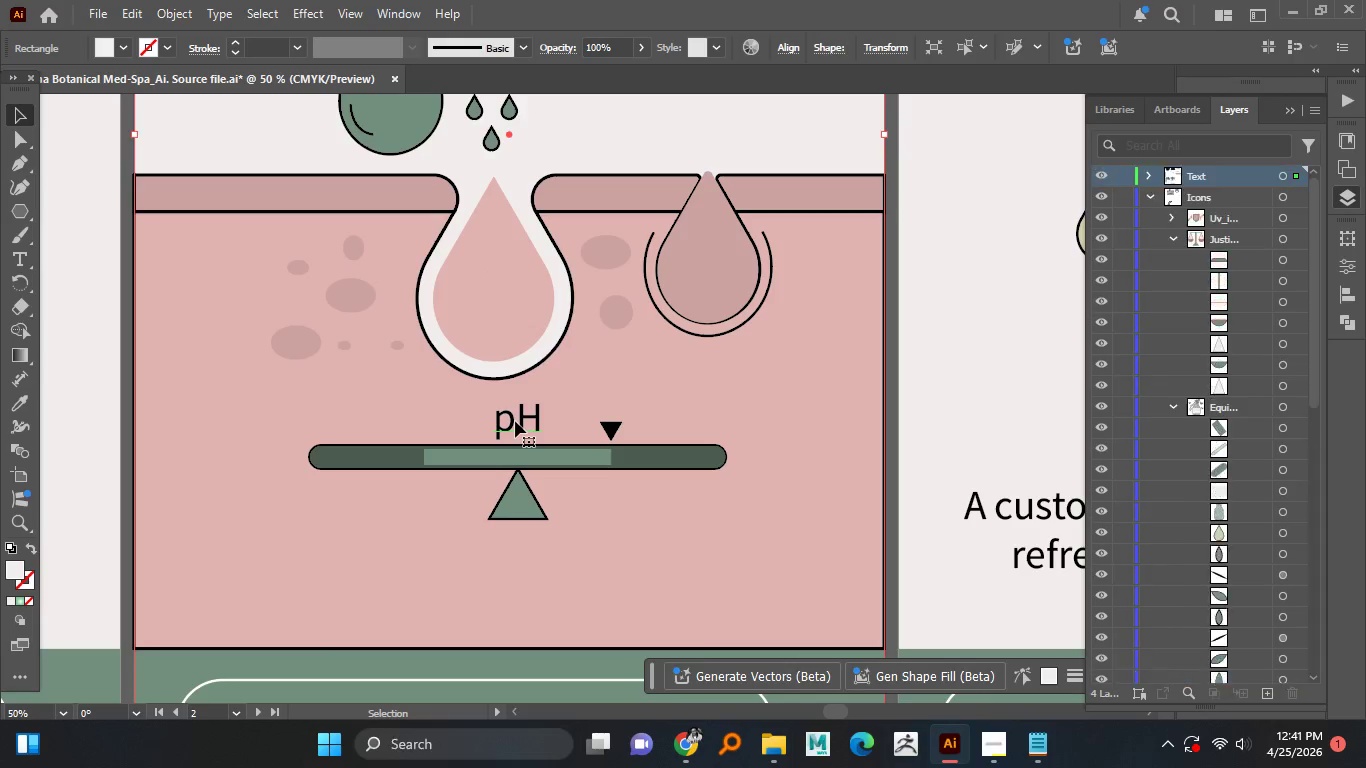 
right_click([515, 421])
 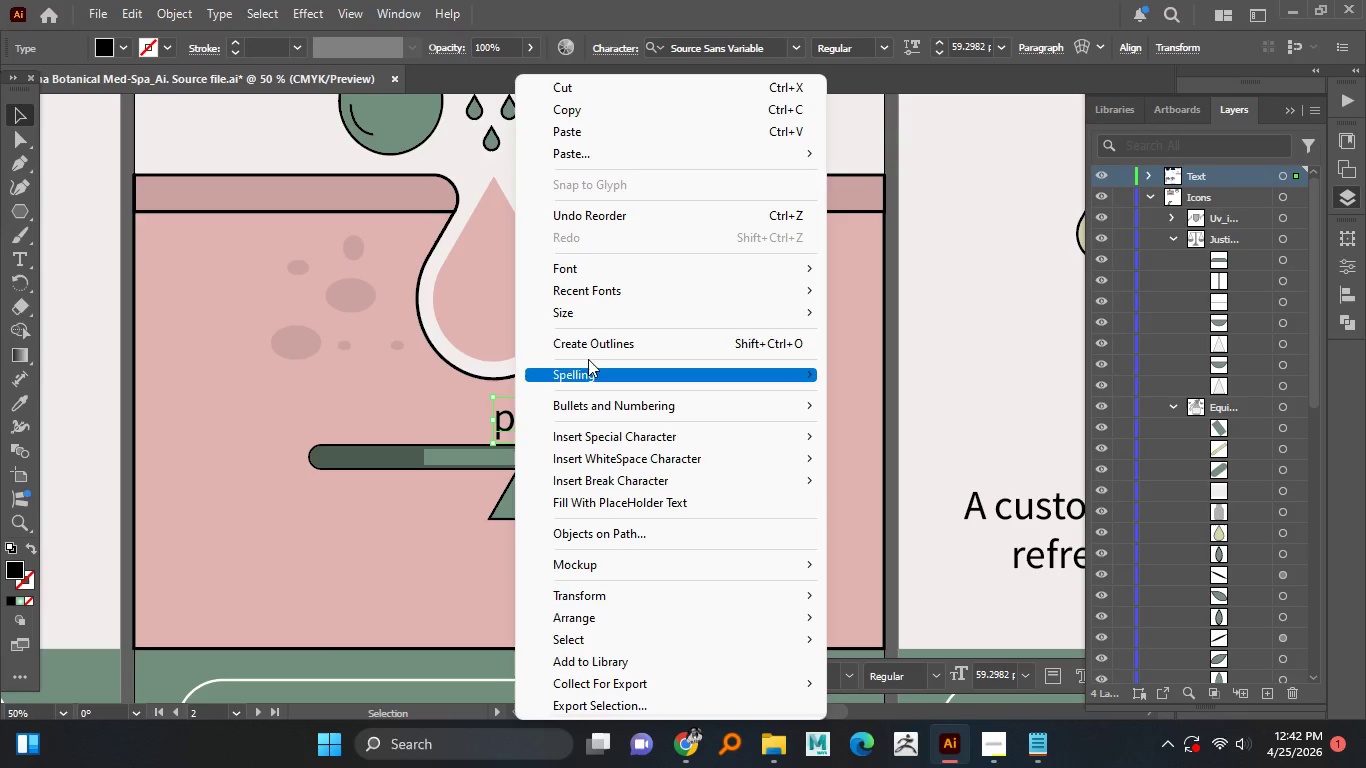 
left_click([595, 338])
 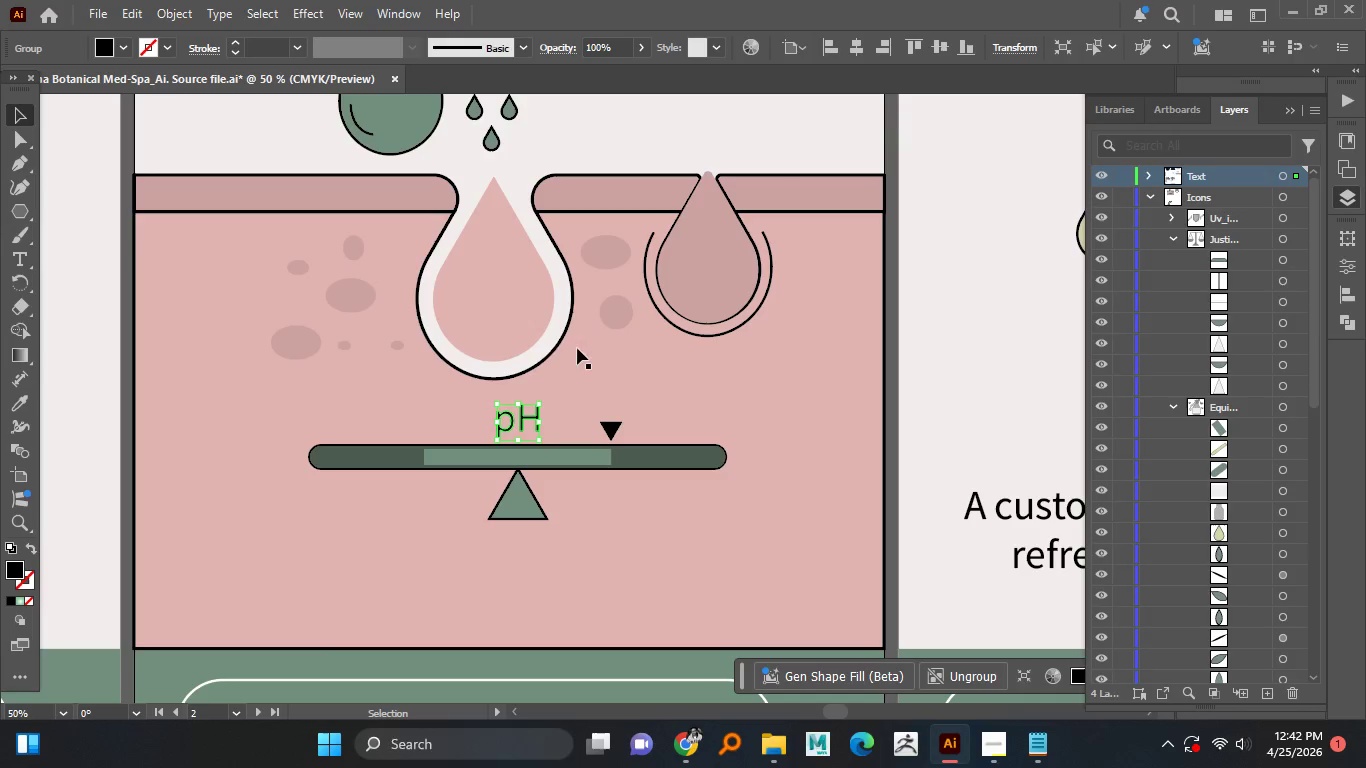 
hold_key(key=AltLeft, duration=0.77)
scroll: coordinate [502, 329], scroll_direction: down, amount: 2.0
 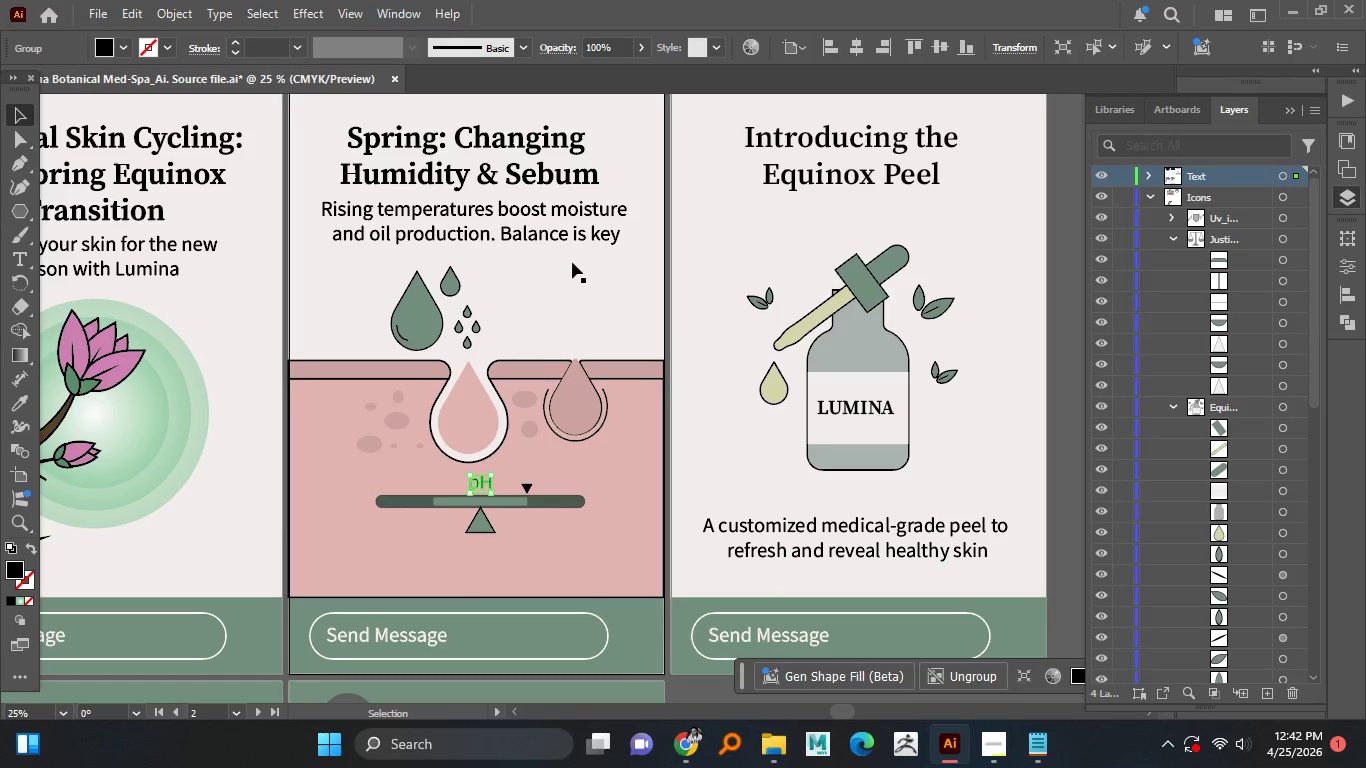 
left_click([560, 238])
 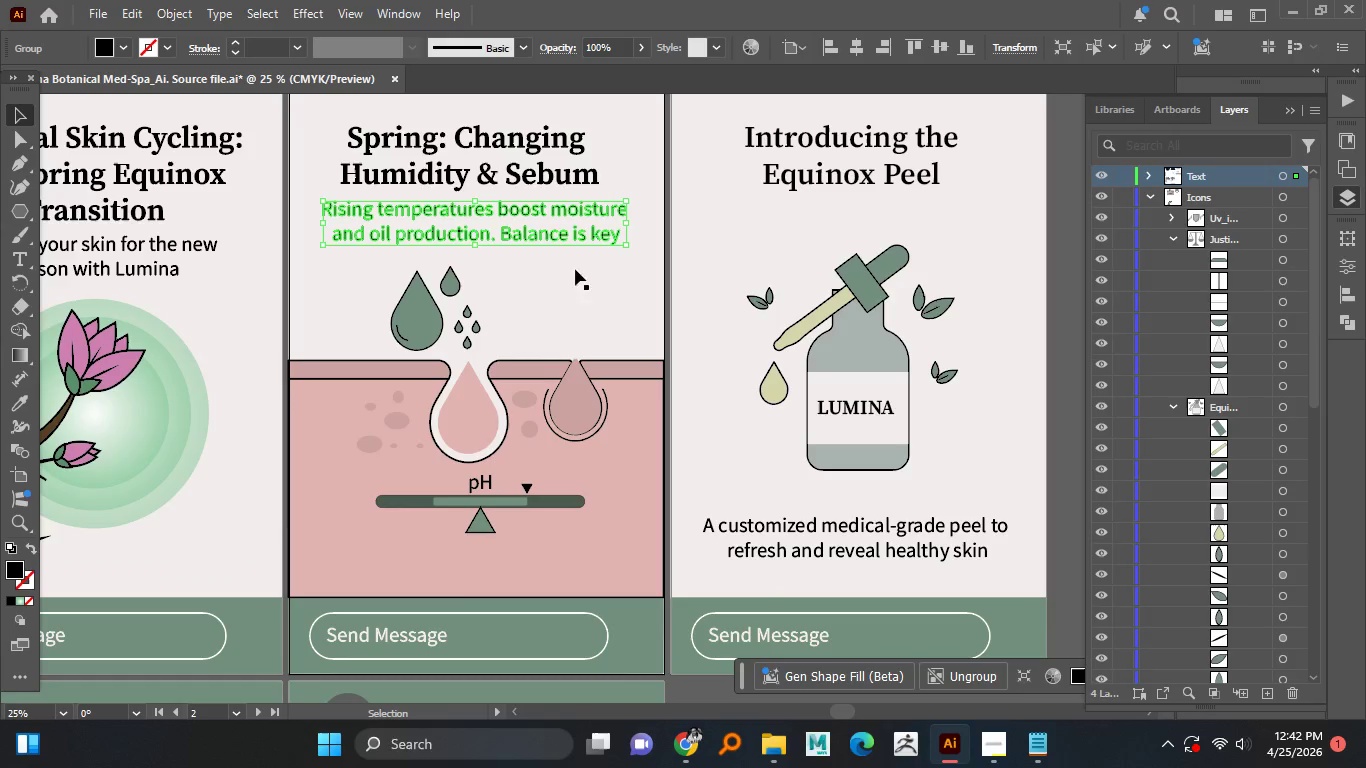 
hold_key(key=AltLeft, duration=0.61)
 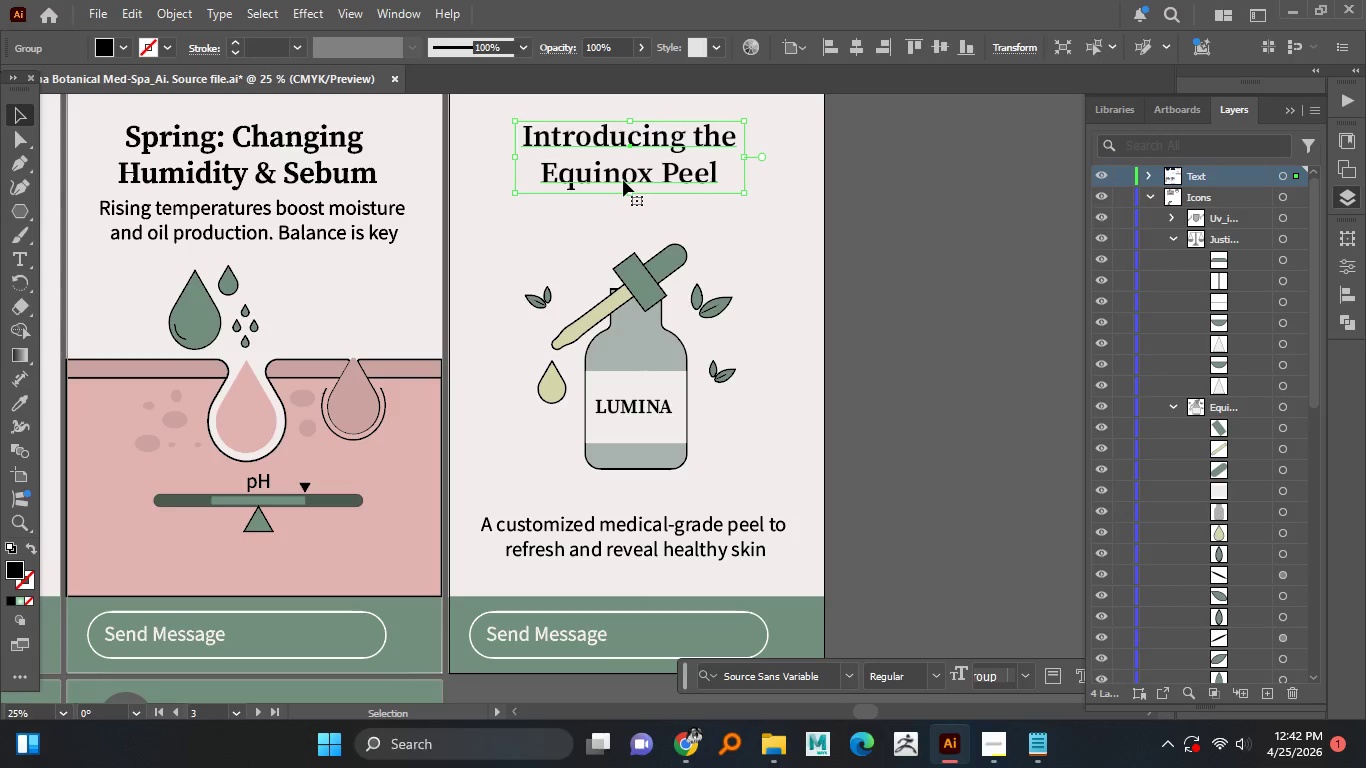 
right_click([624, 180])
 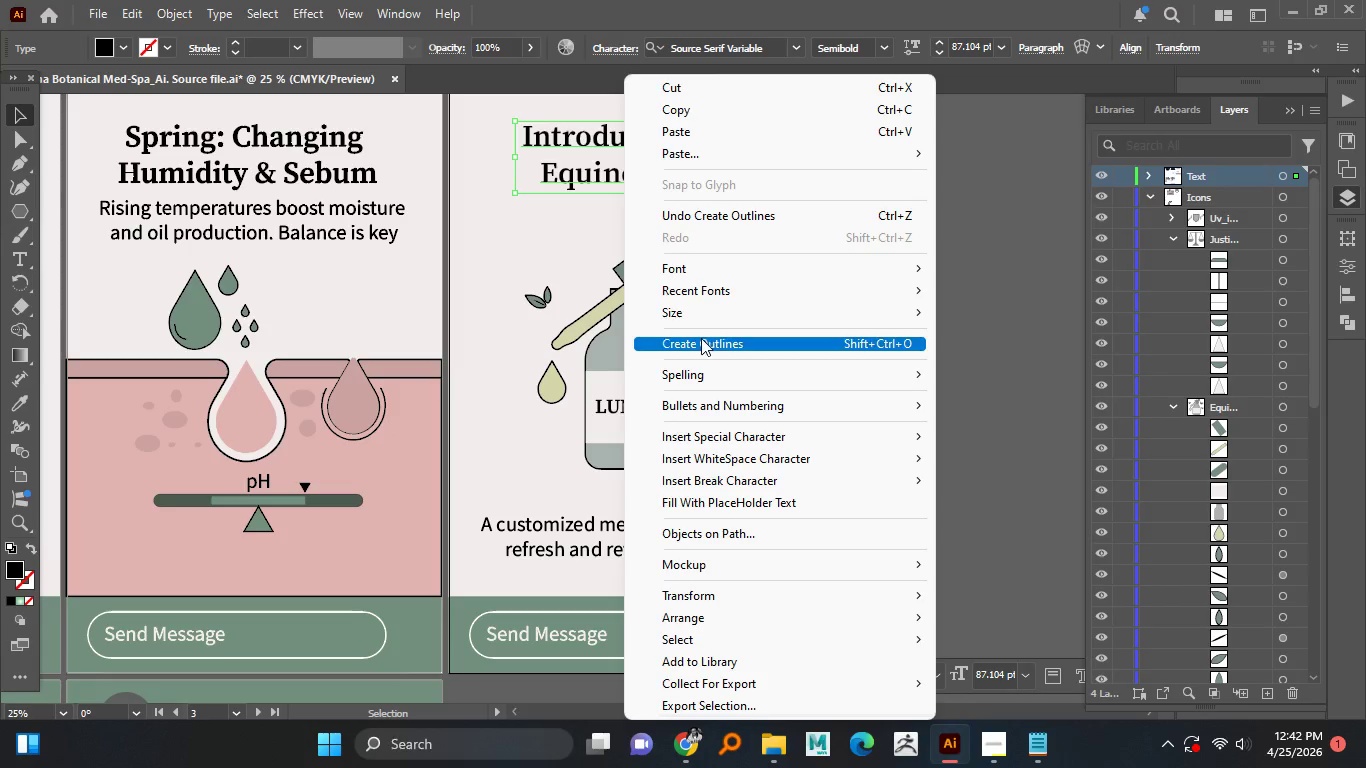 
left_click([701, 340])
 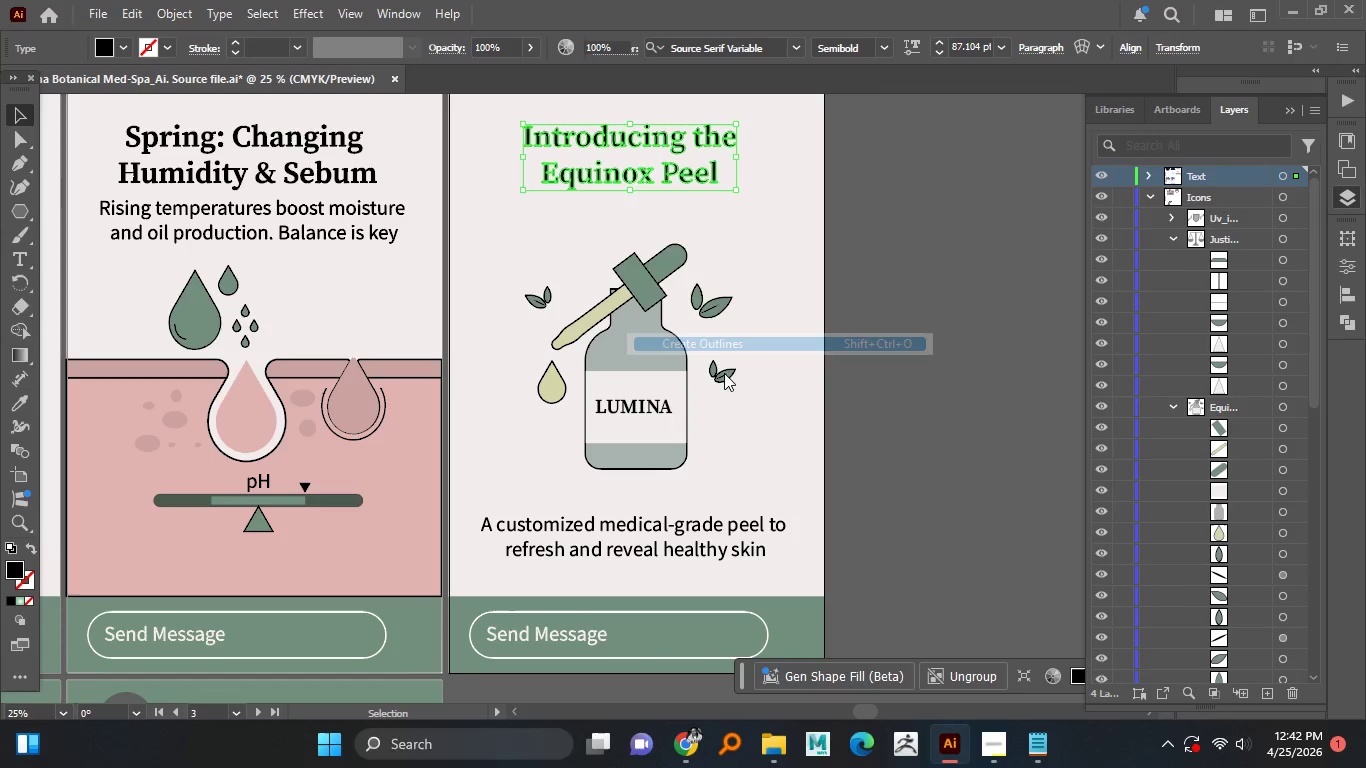 
hold_key(key=AltLeft, duration=0.61)
 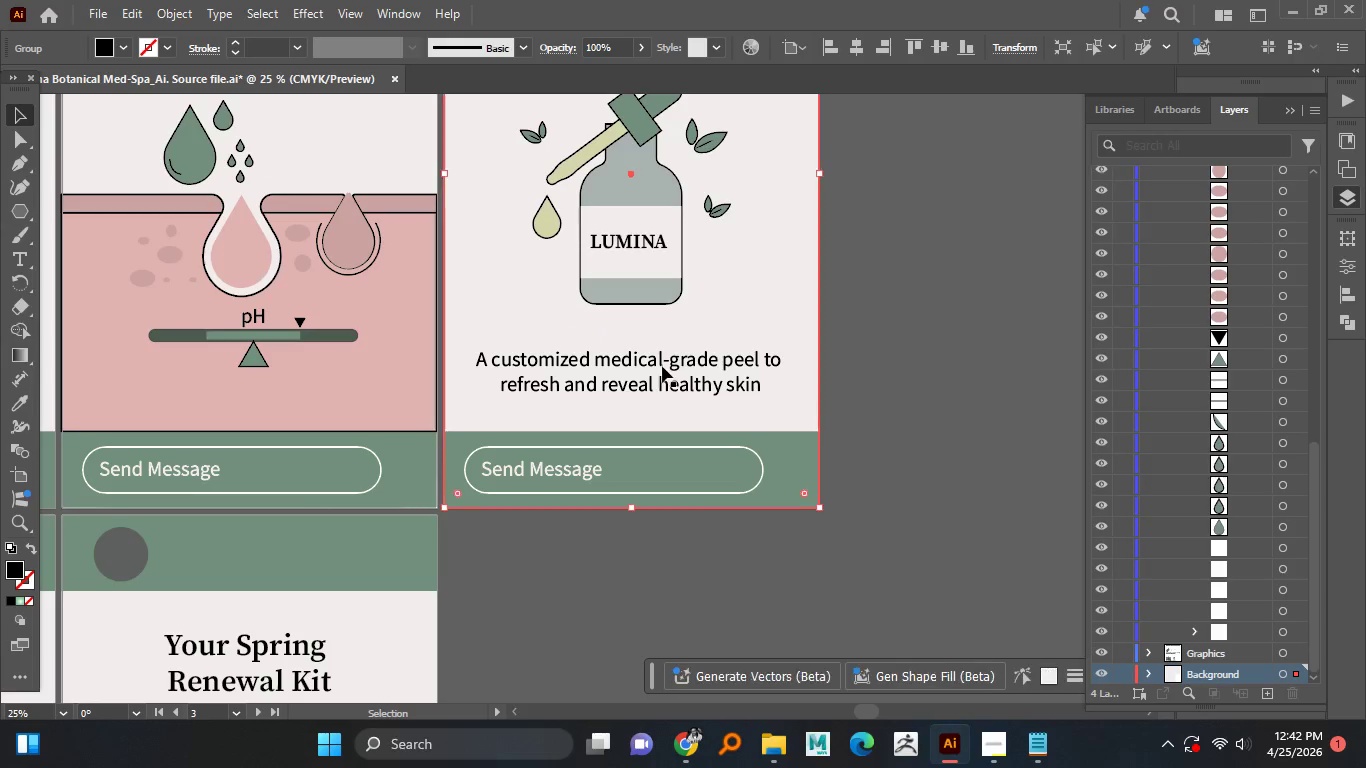 
double_click([662, 365])
 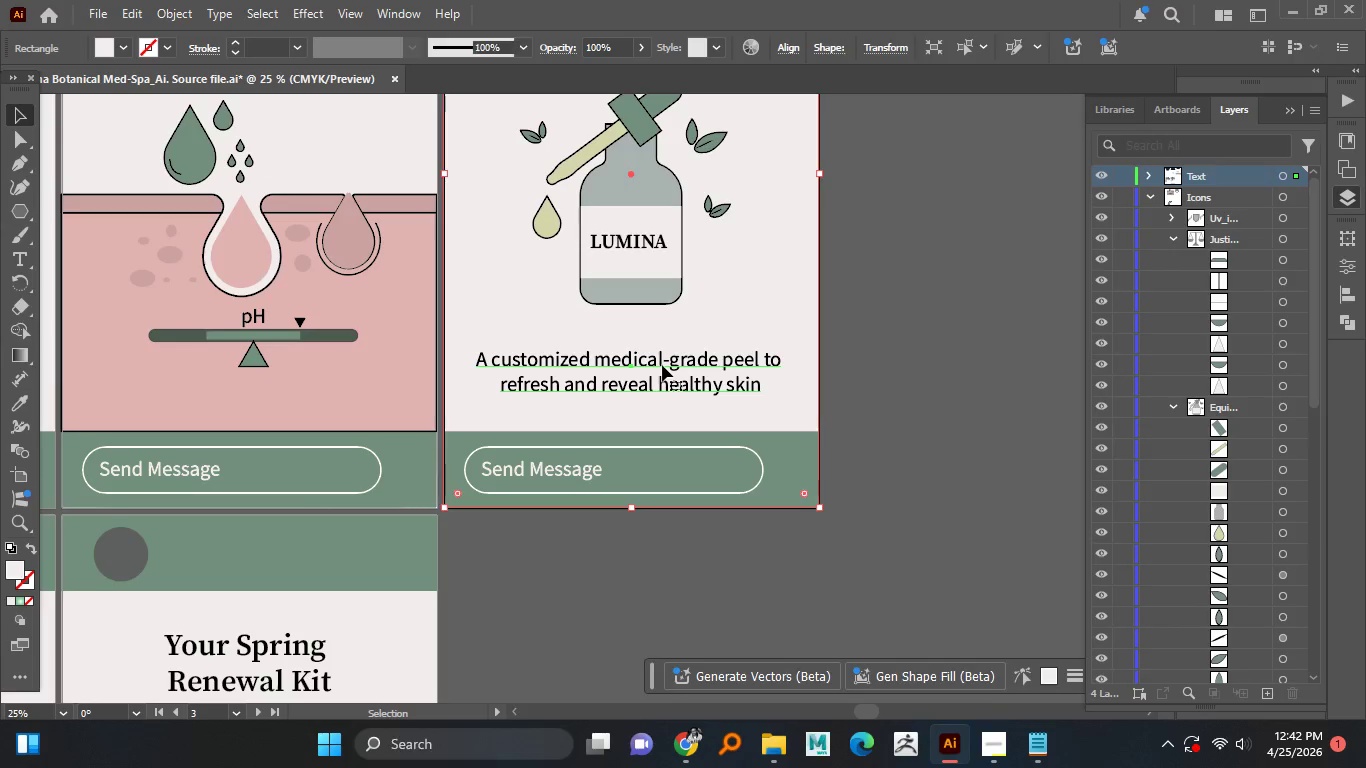 
right_click([662, 365])
 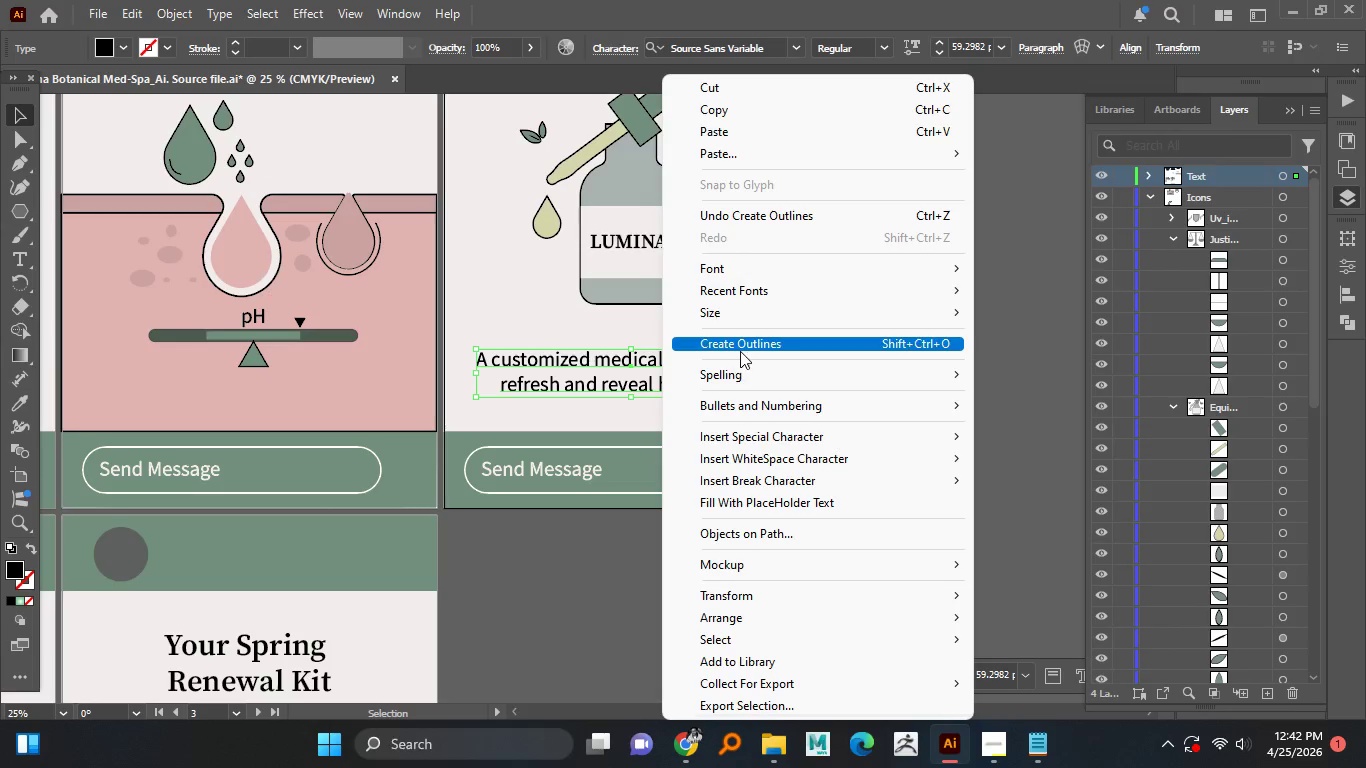 
left_click([744, 348])
 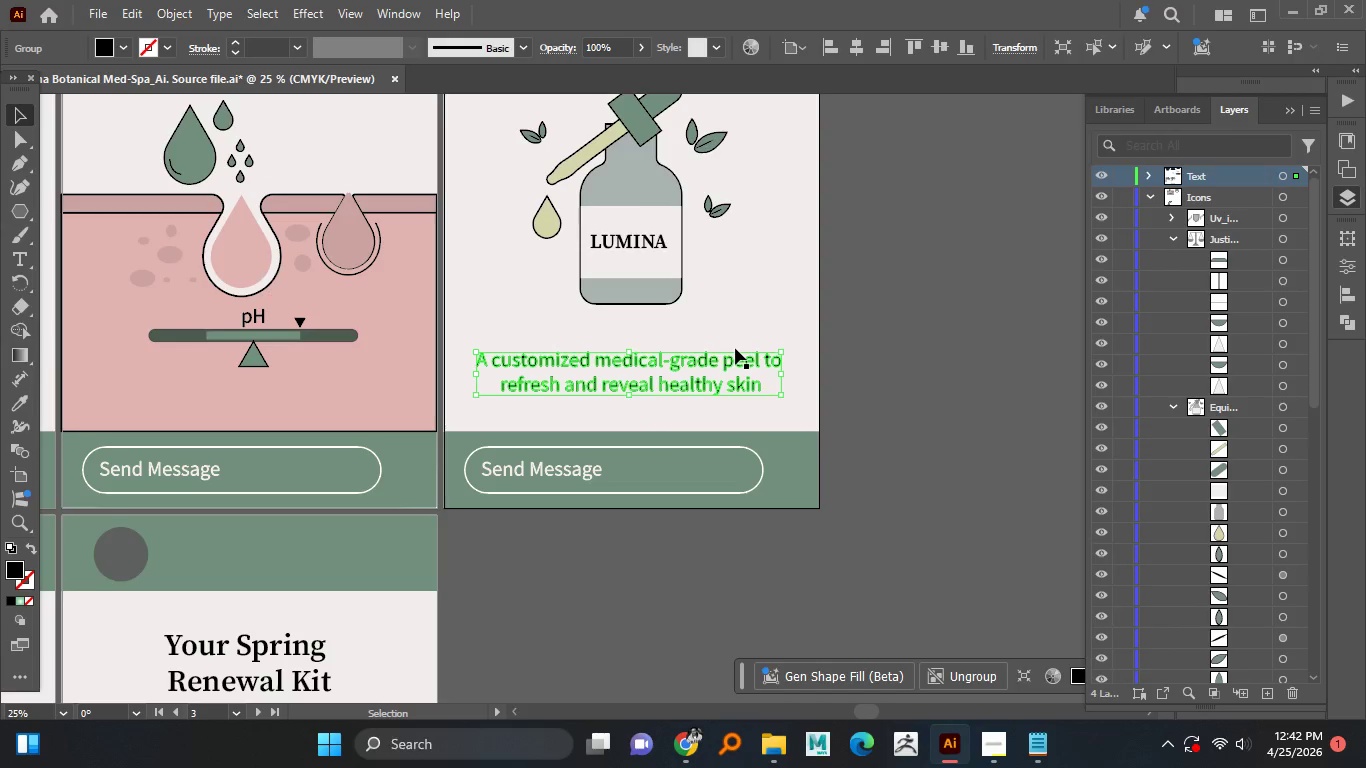 
hold_key(key=AltLeft, duration=1.5)
scroll: coordinate [648, 351], scroll_direction: down, amount: 2.0
 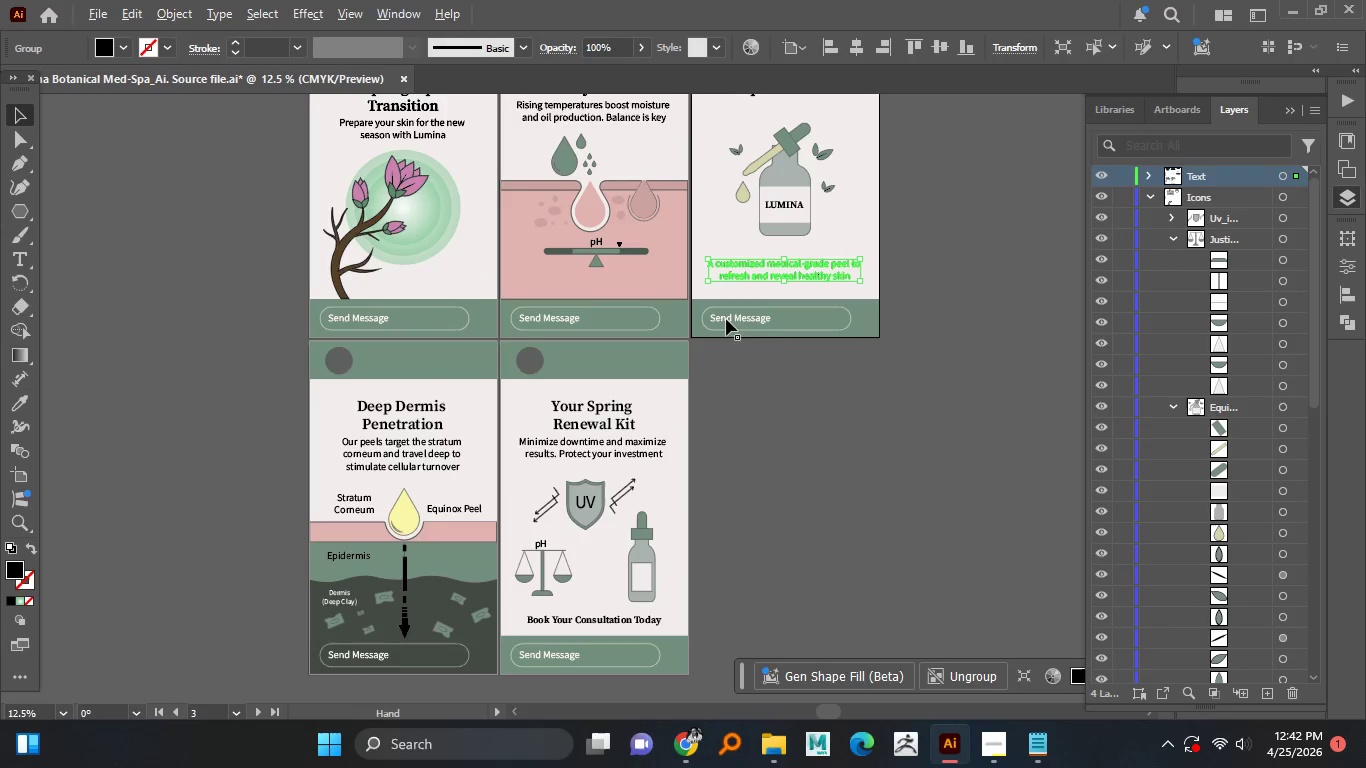 
hold_key(key=AltLeft, duration=1.02)
scroll: coordinate [619, 454], scroll_direction: up, amount: 1.0
 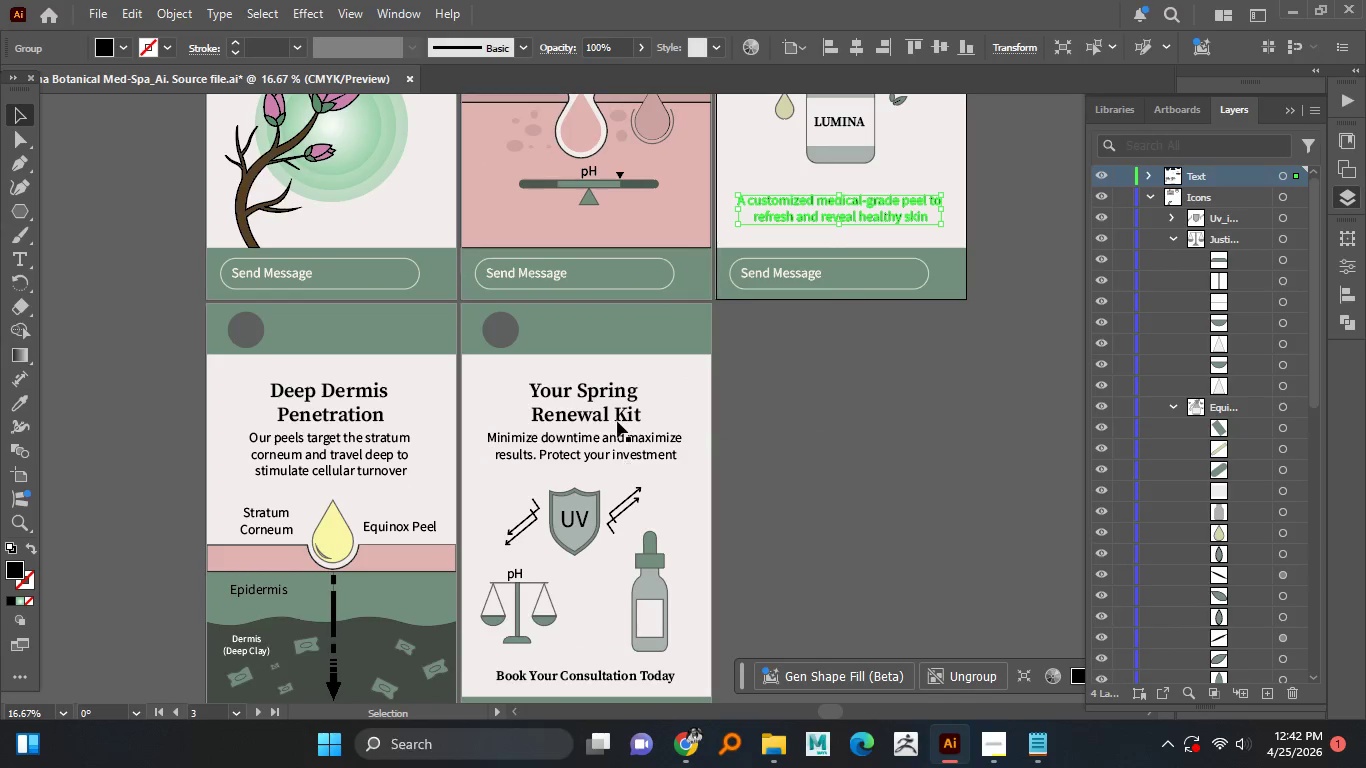 
left_click([604, 398])
 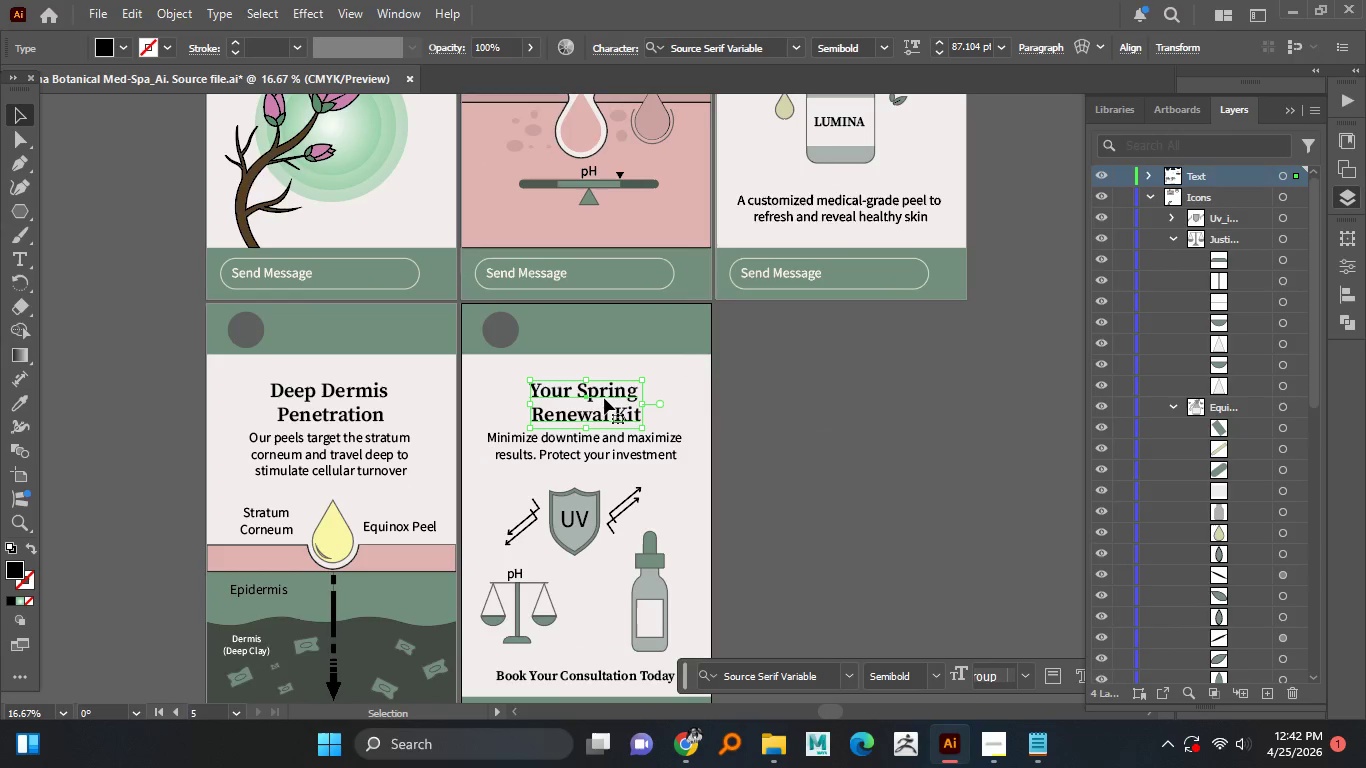 
right_click([604, 398])
 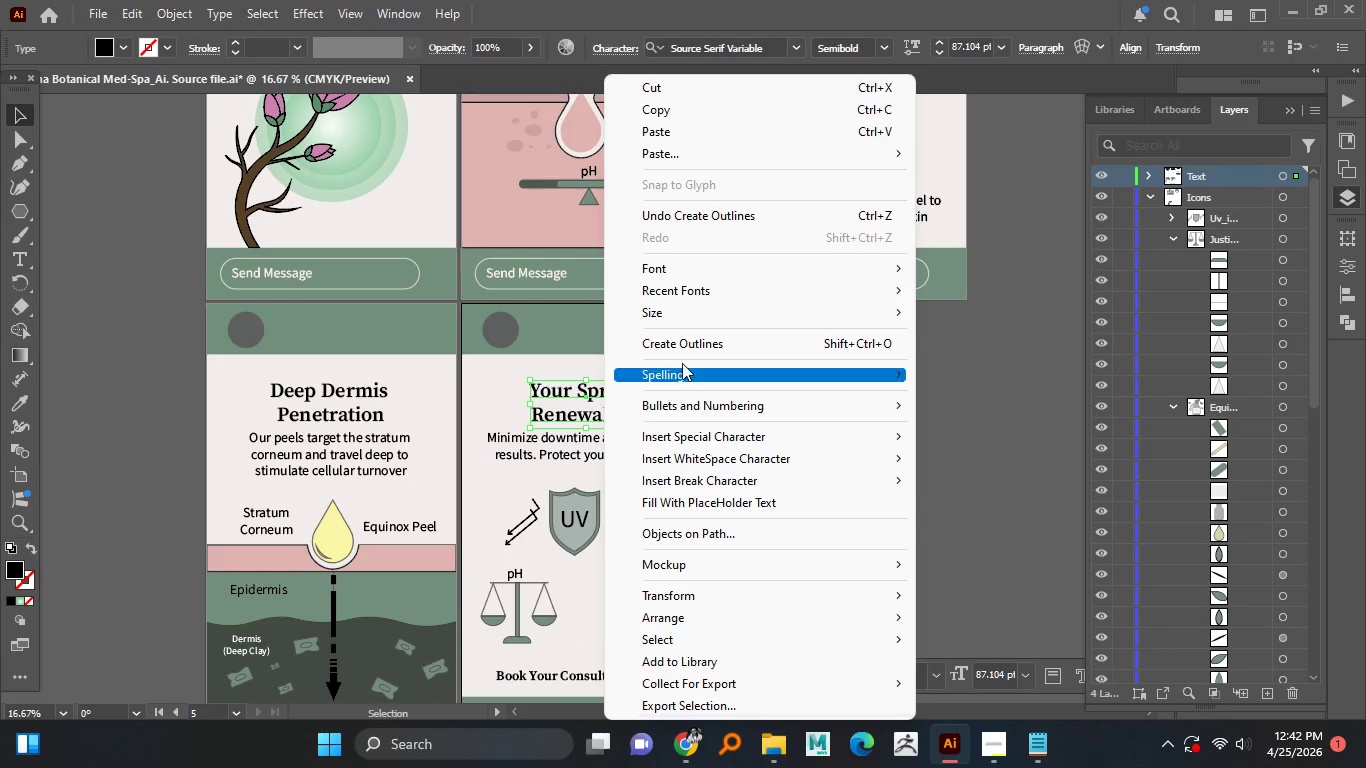 
left_click([686, 347])
 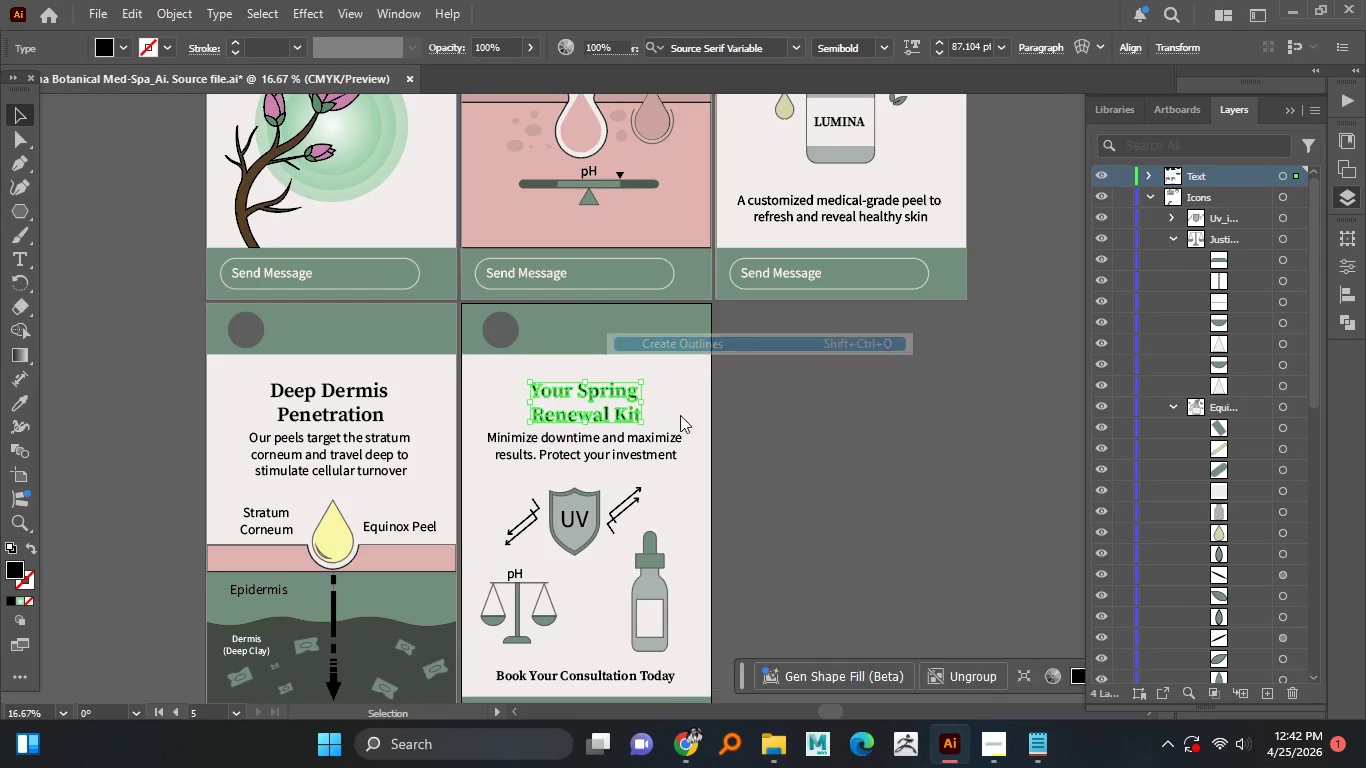 
hold_key(key=AltLeft, duration=0.53)
 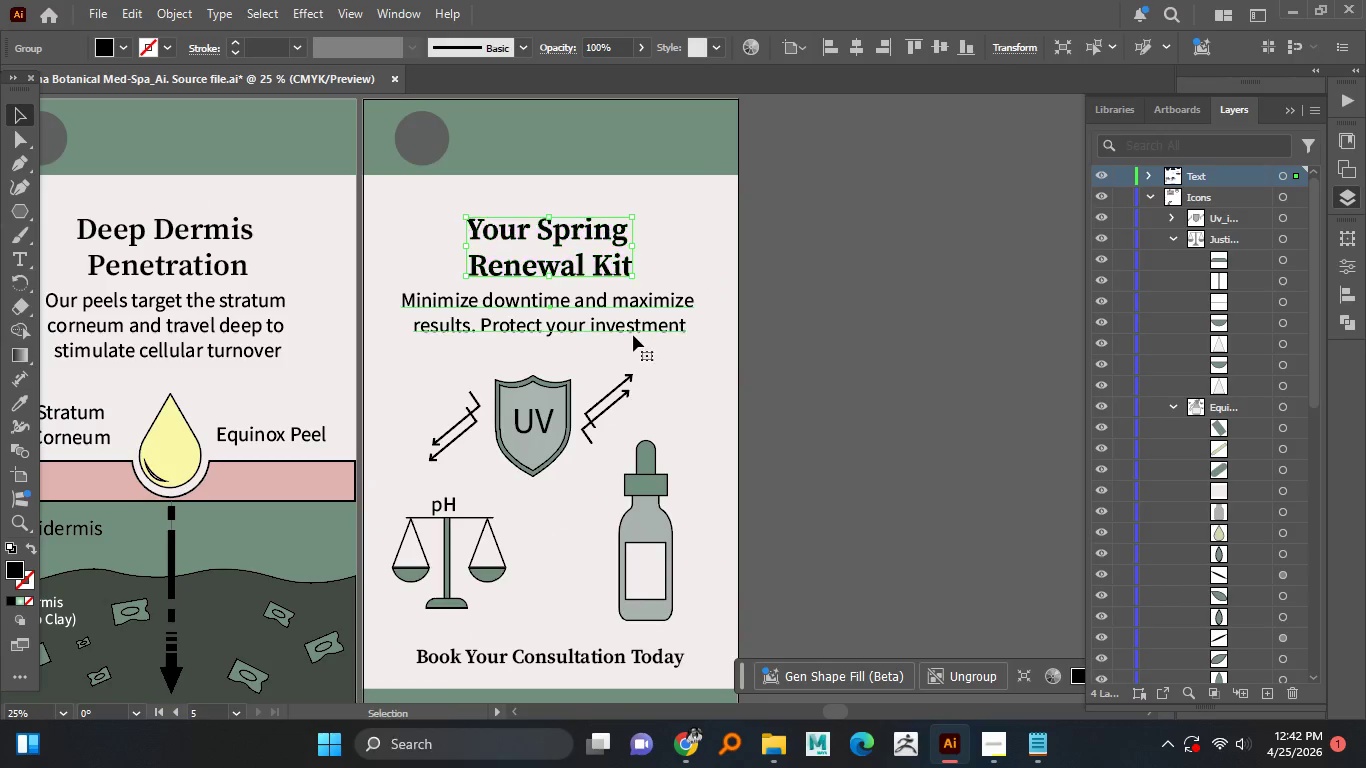 
left_click([633, 335])
 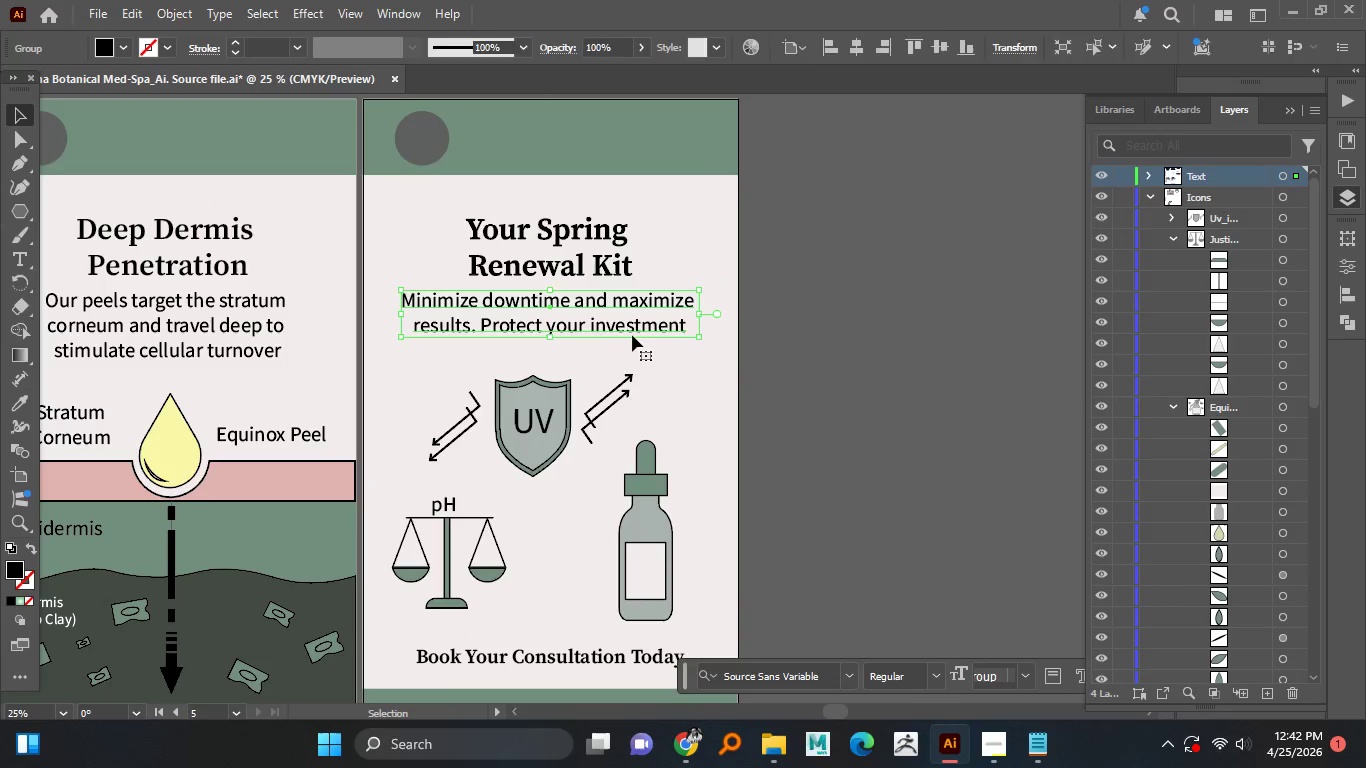 
scroll: coordinate [704, 288], scroll_direction: up, amount: 1.0
 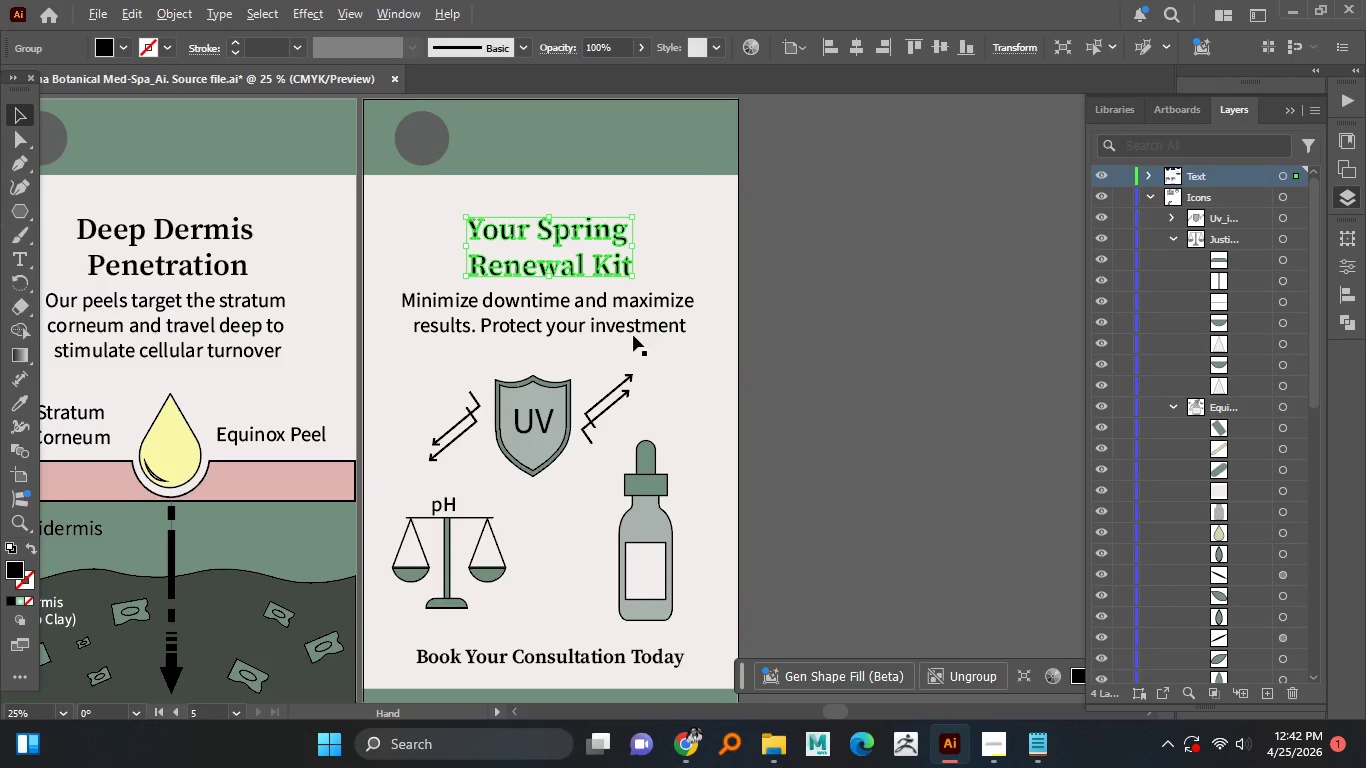 
right_click([634, 325])
 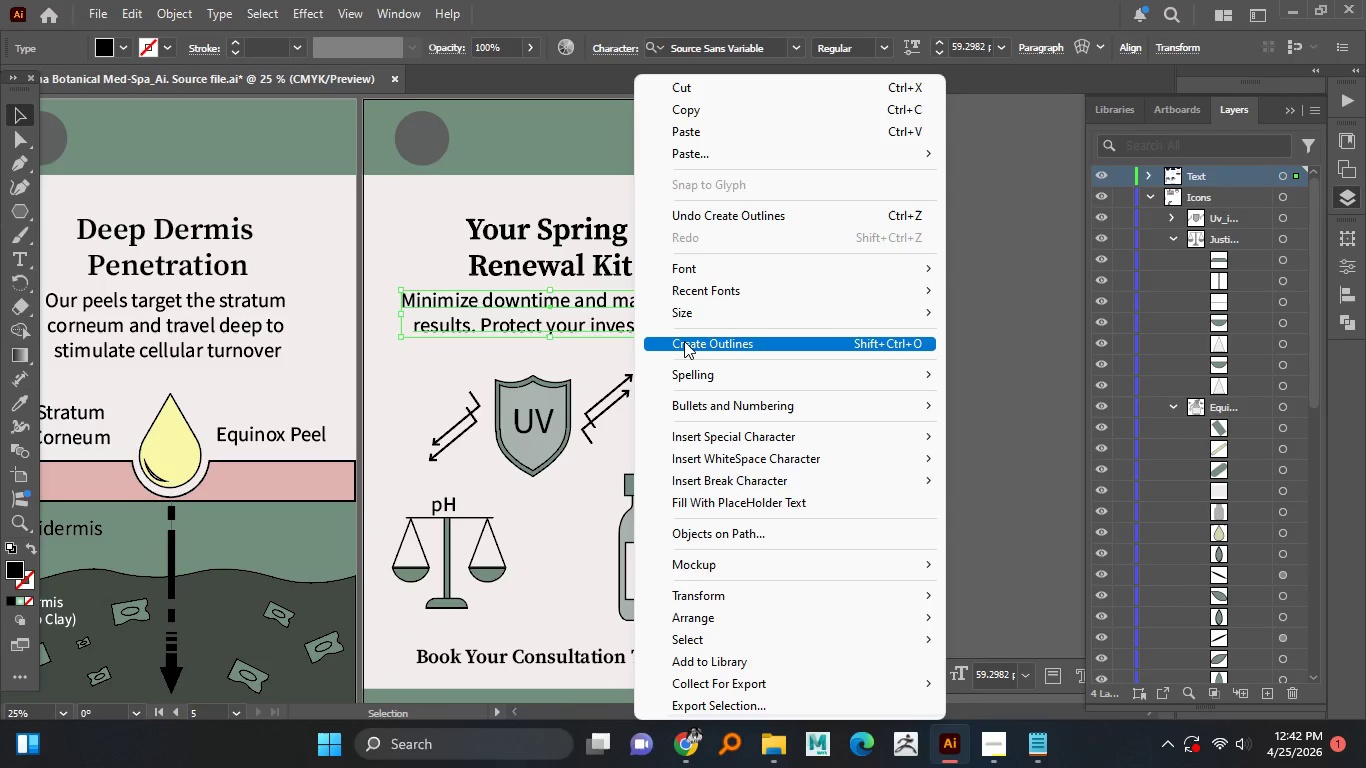 
left_click([686, 341])
 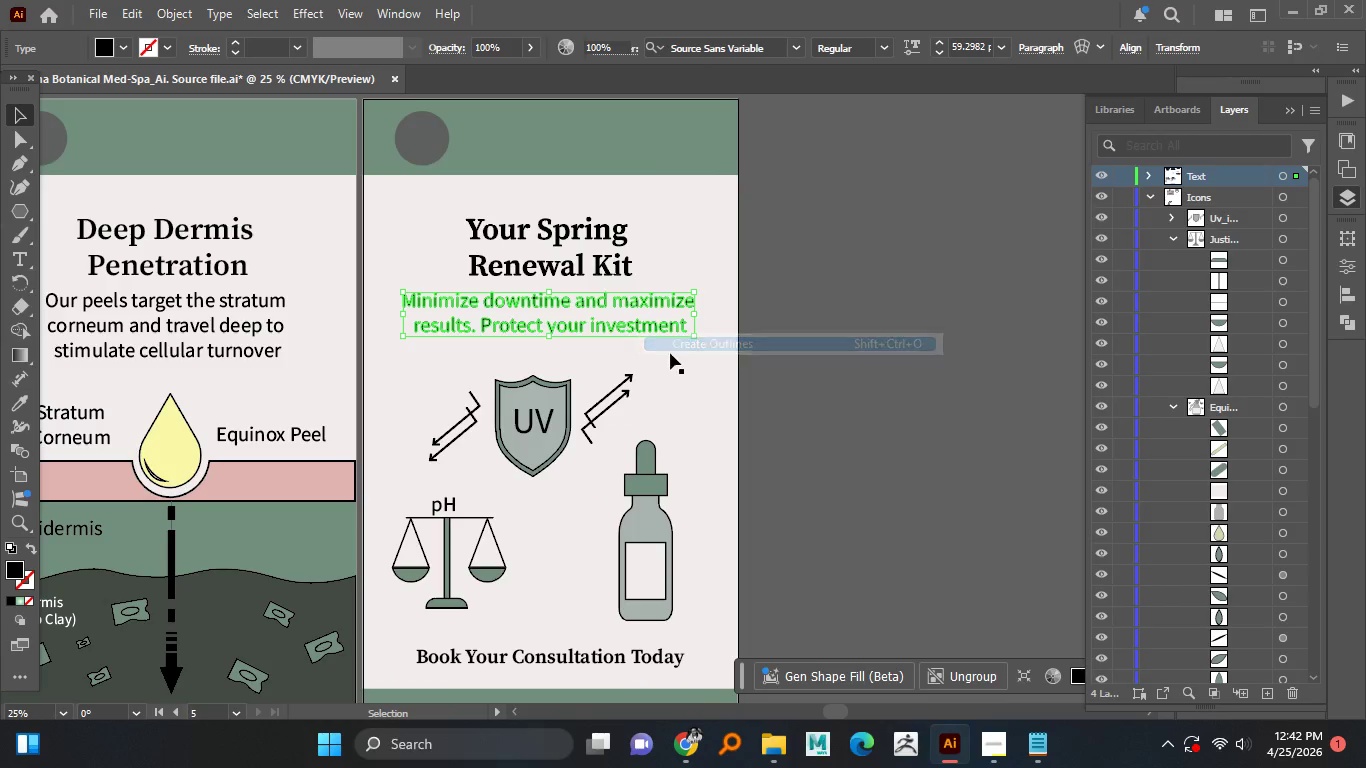 
hold_key(key=AltLeft, duration=0.78)
 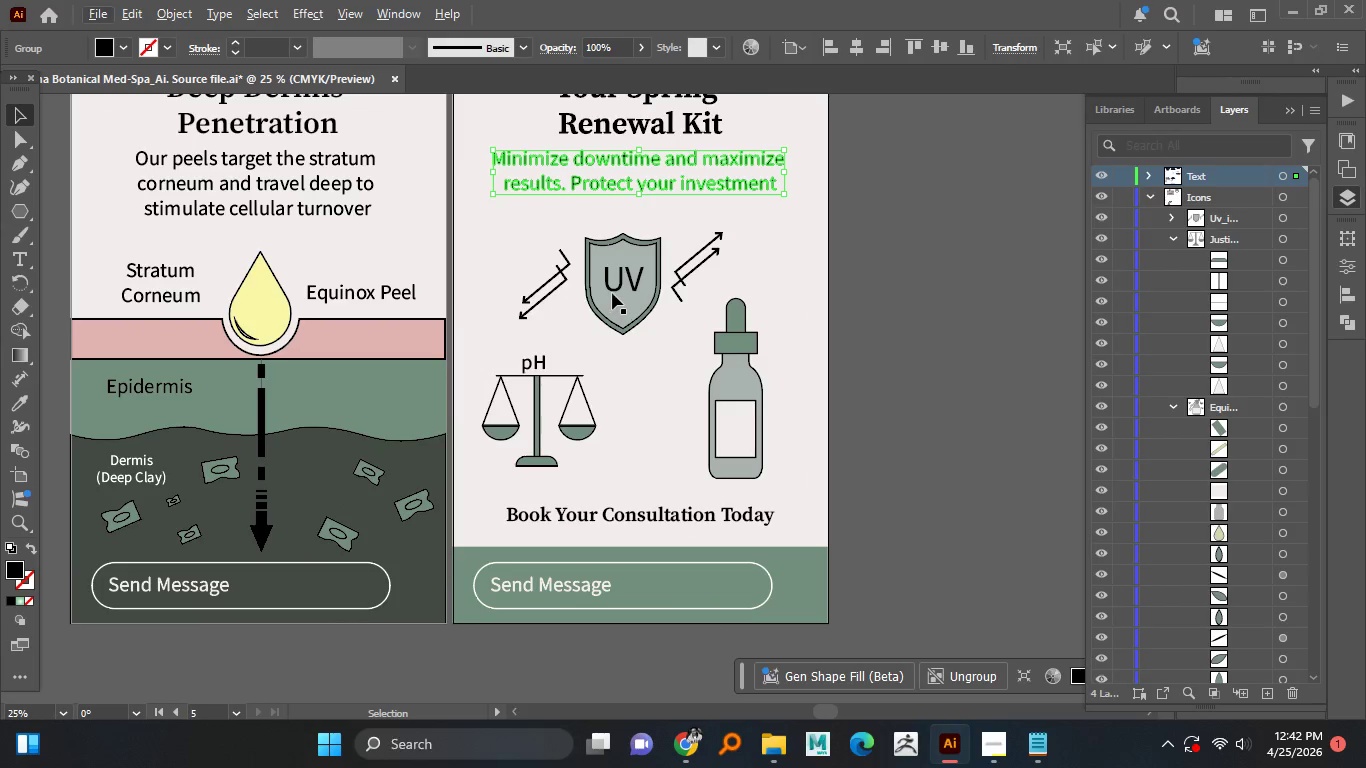 
left_click([615, 288])
 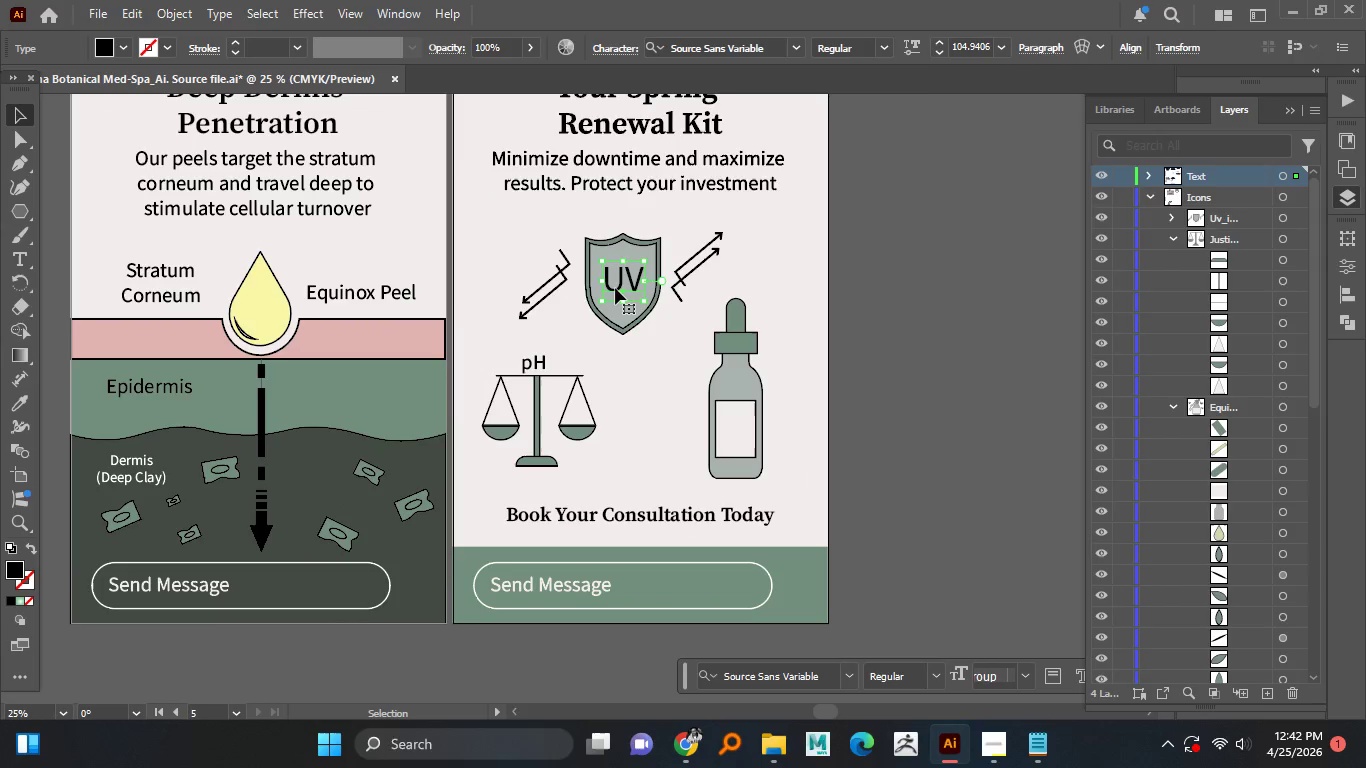 
right_click([615, 288])
 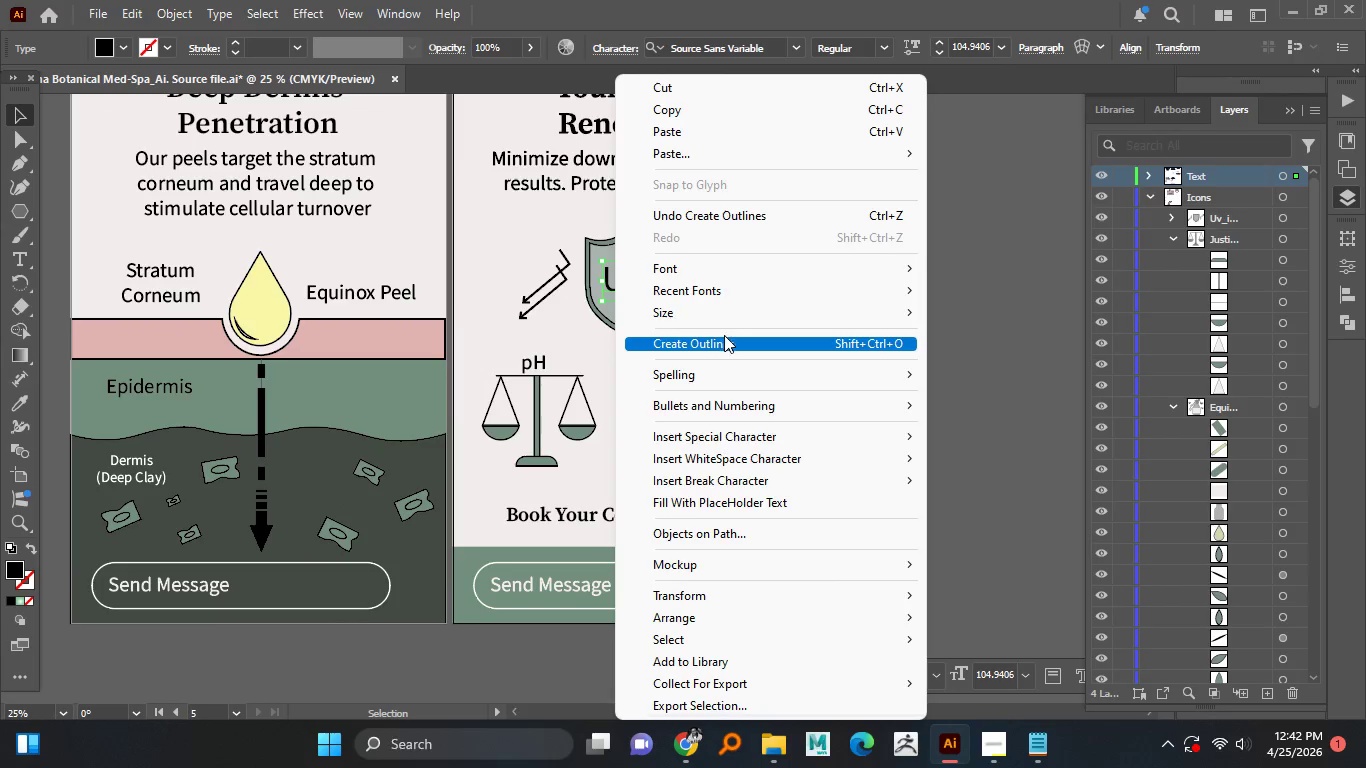 
left_click([722, 337])
 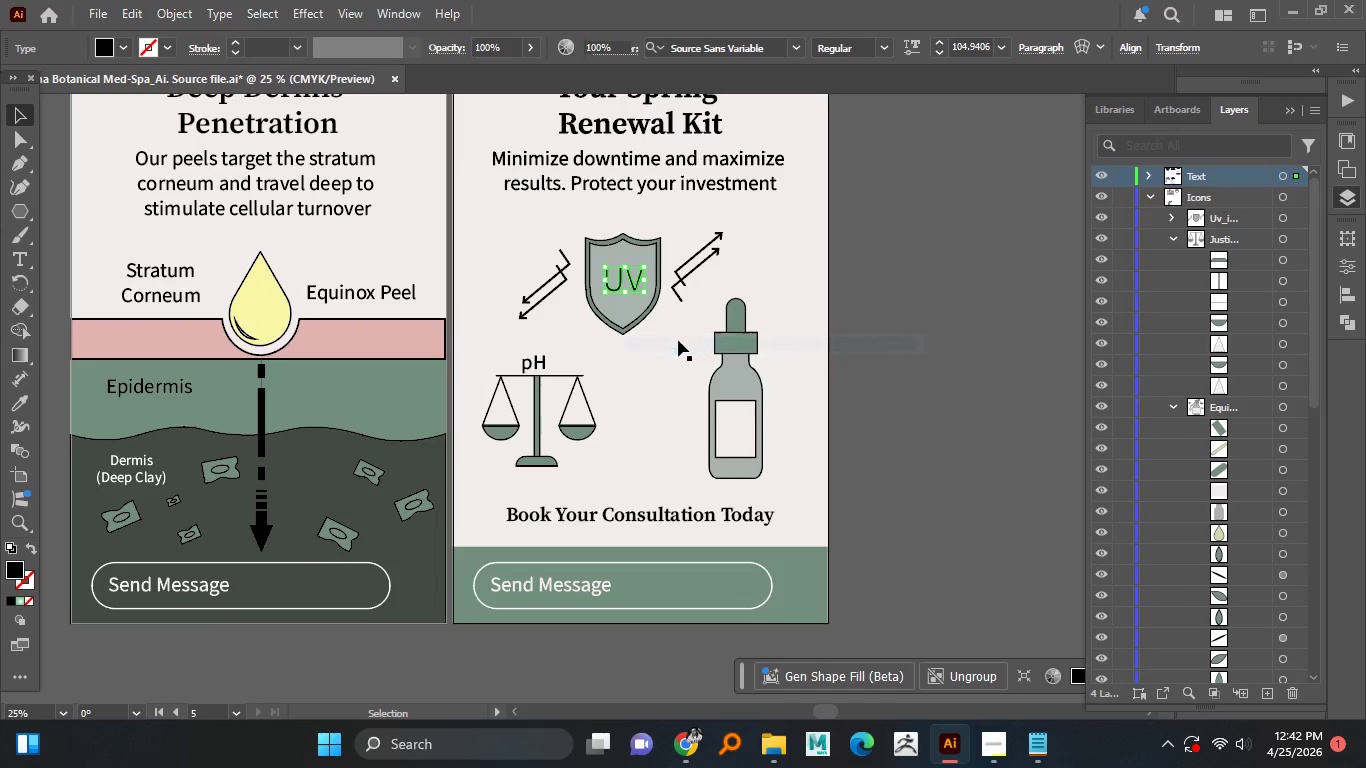 
hold_key(key=AltLeft, duration=1.03)
 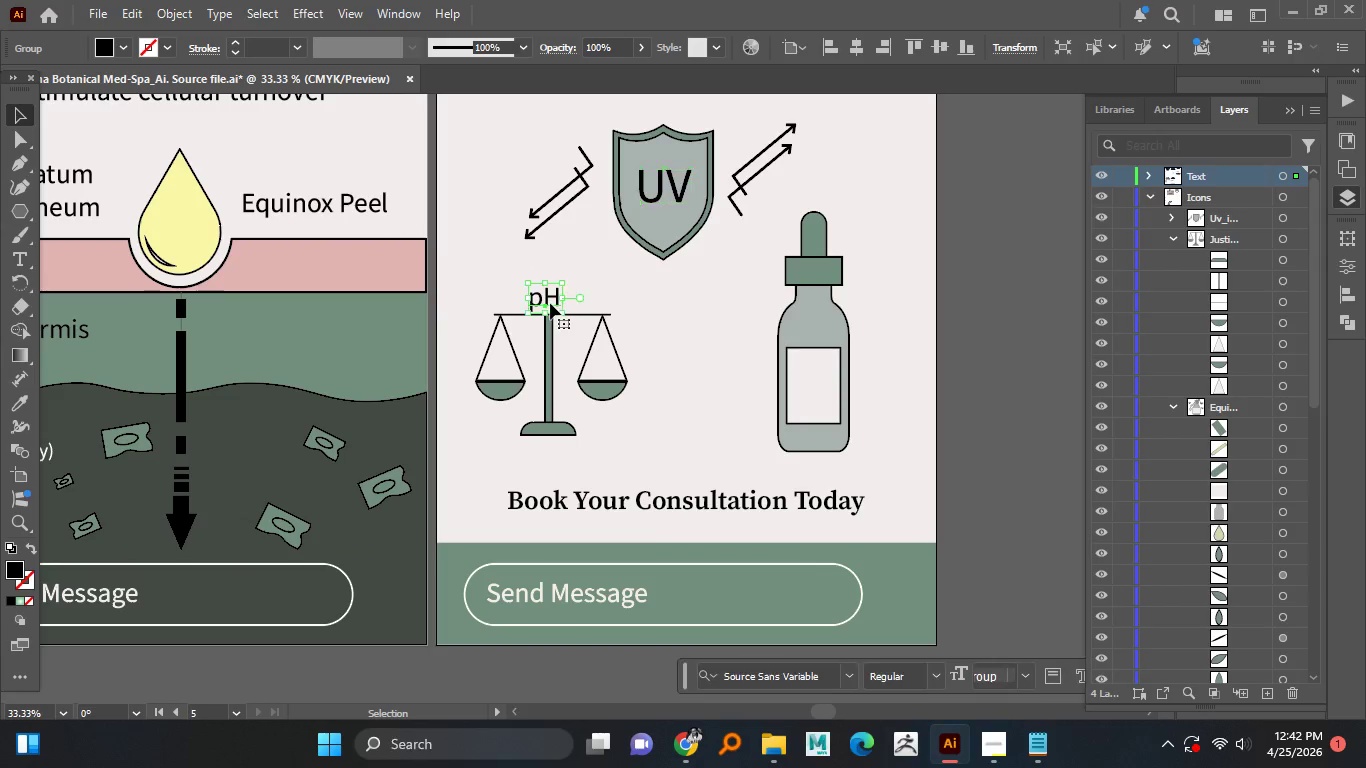 
left_click([551, 303])
 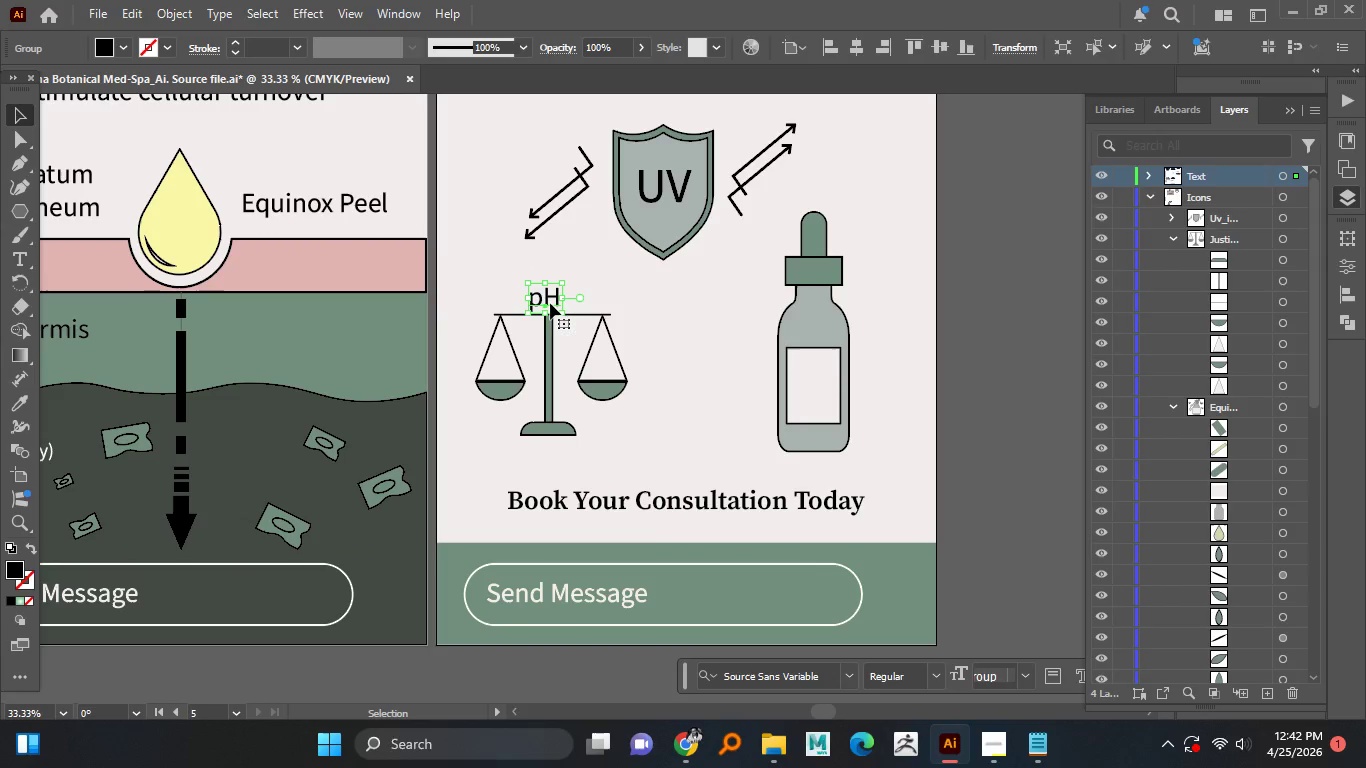 
scroll: coordinate [595, 302], scroll_direction: up, amount: 1.0
 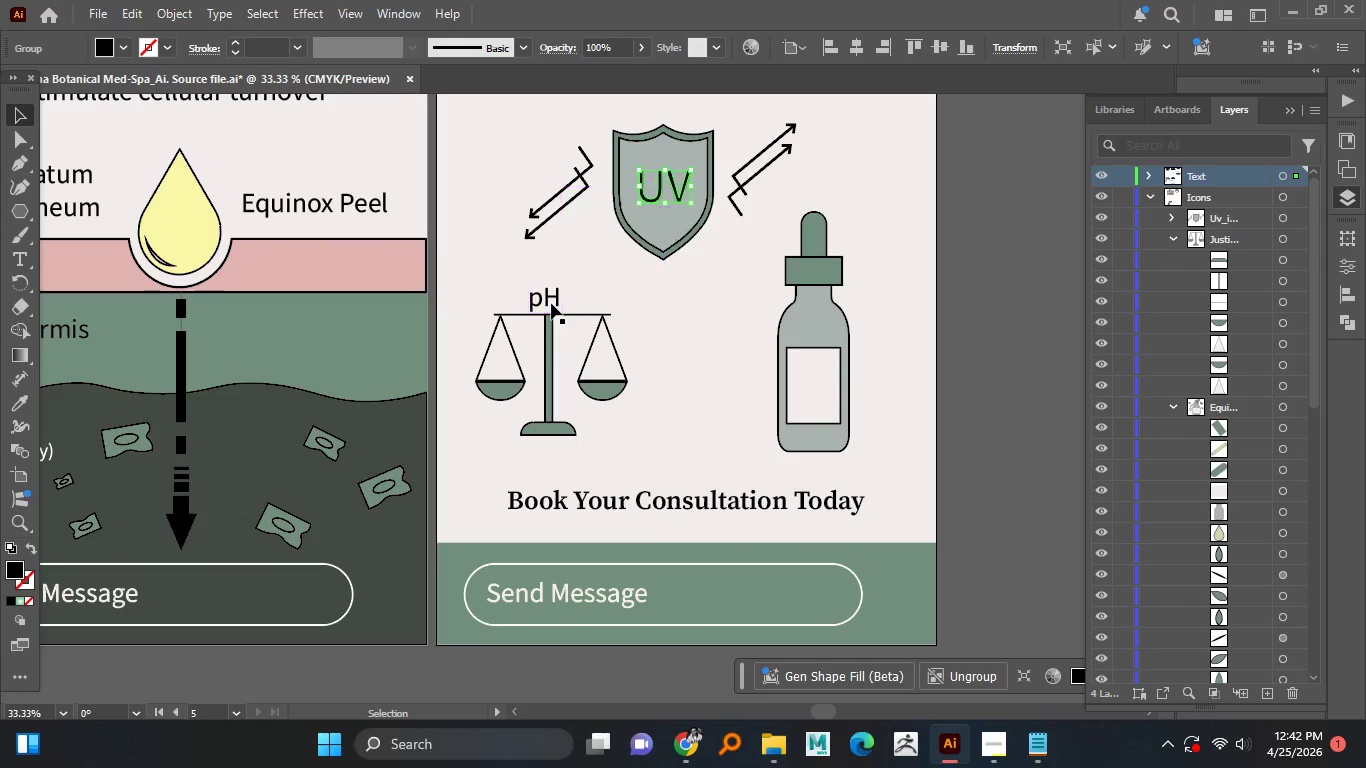 
right_click([550, 303])
 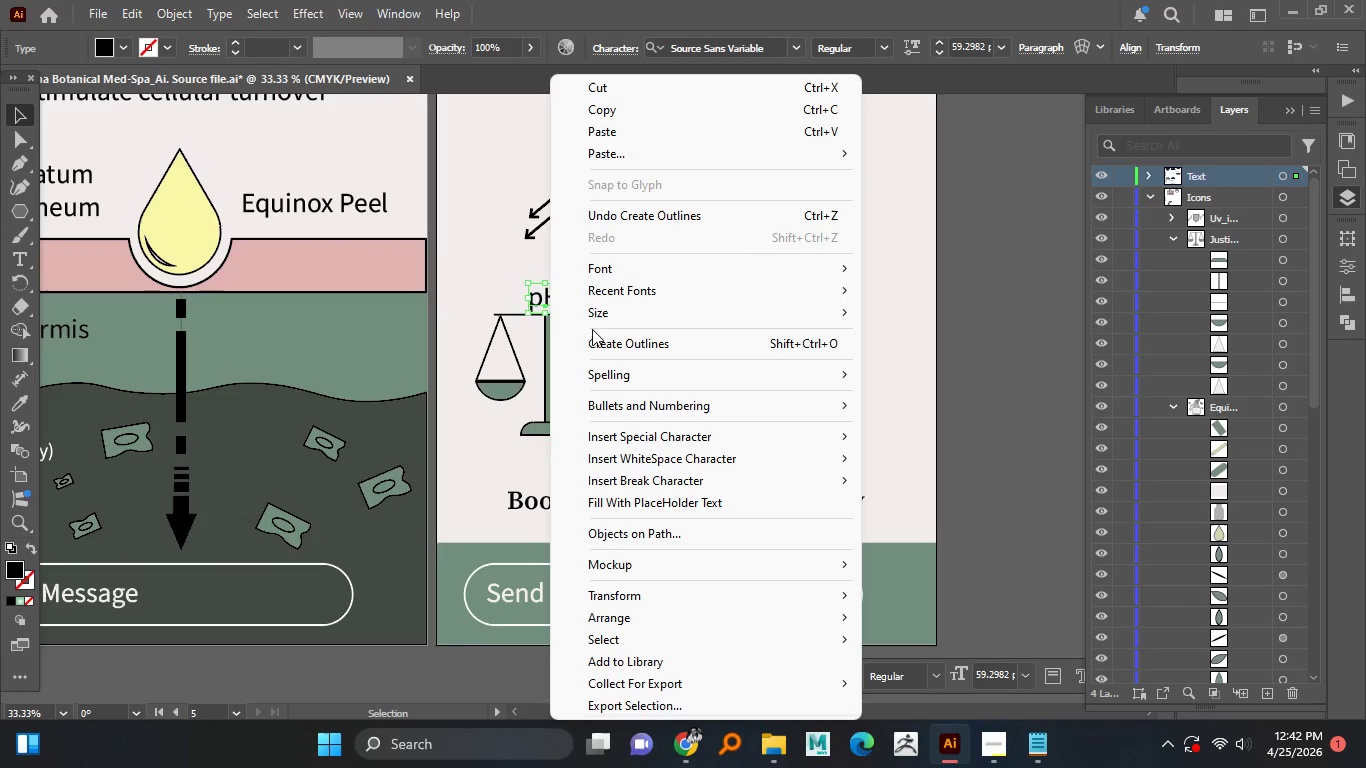 
left_click([595, 338])
 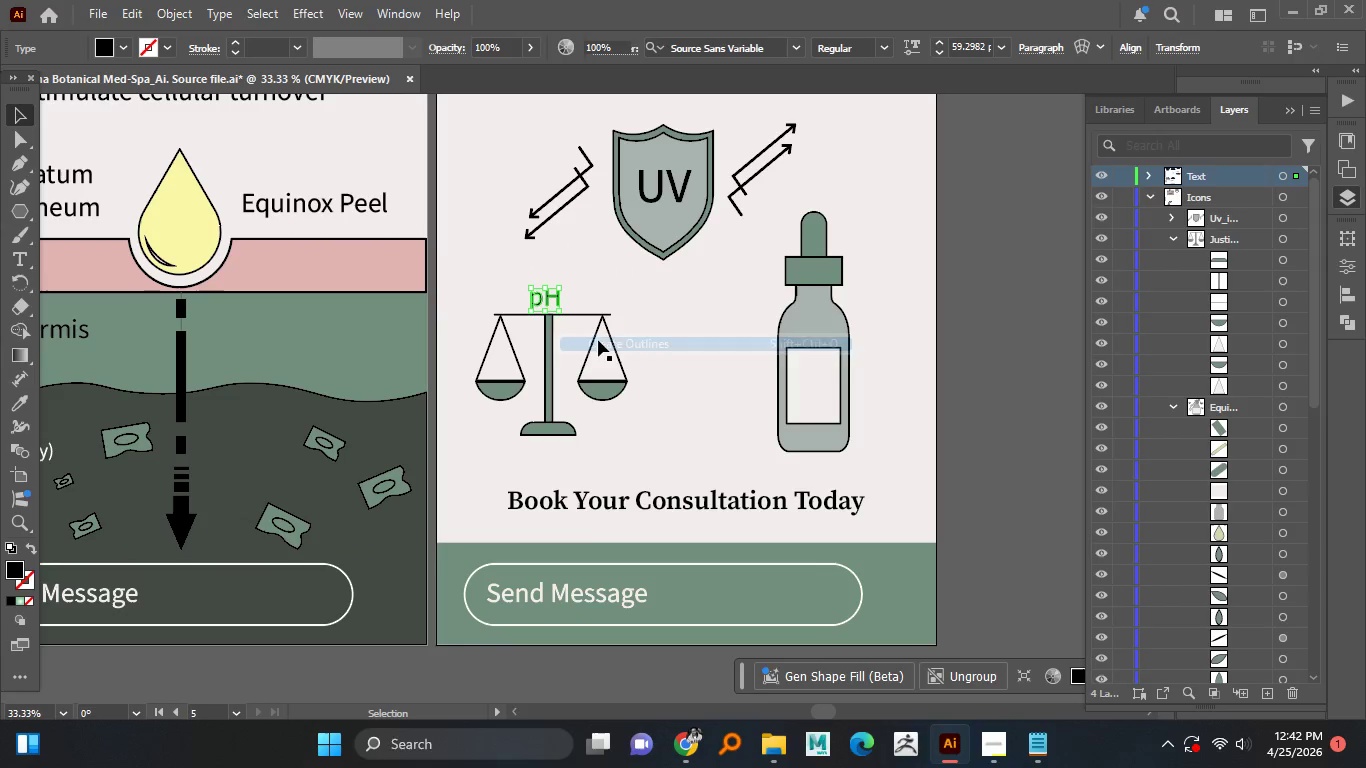 
hold_key(key=AltLeft, duration=0.55)
 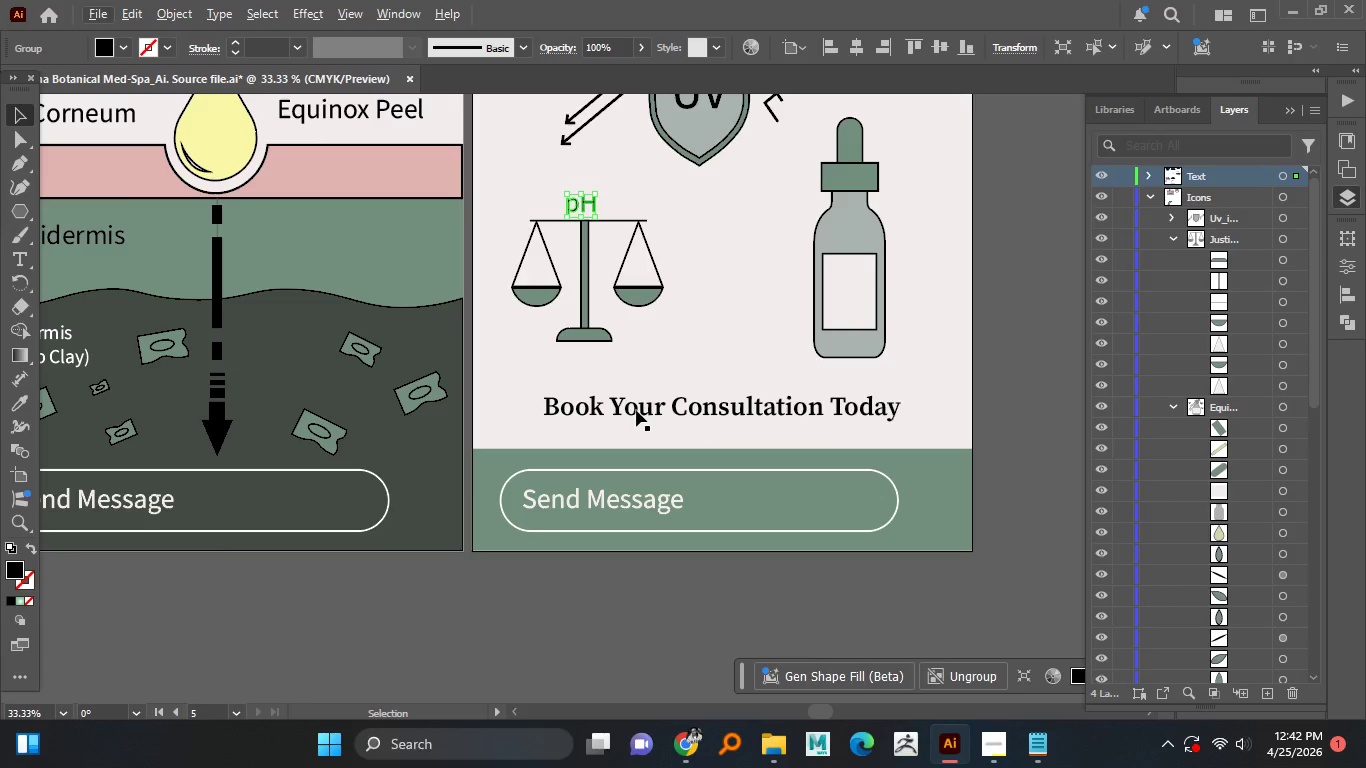 
left_click([636, 409])
 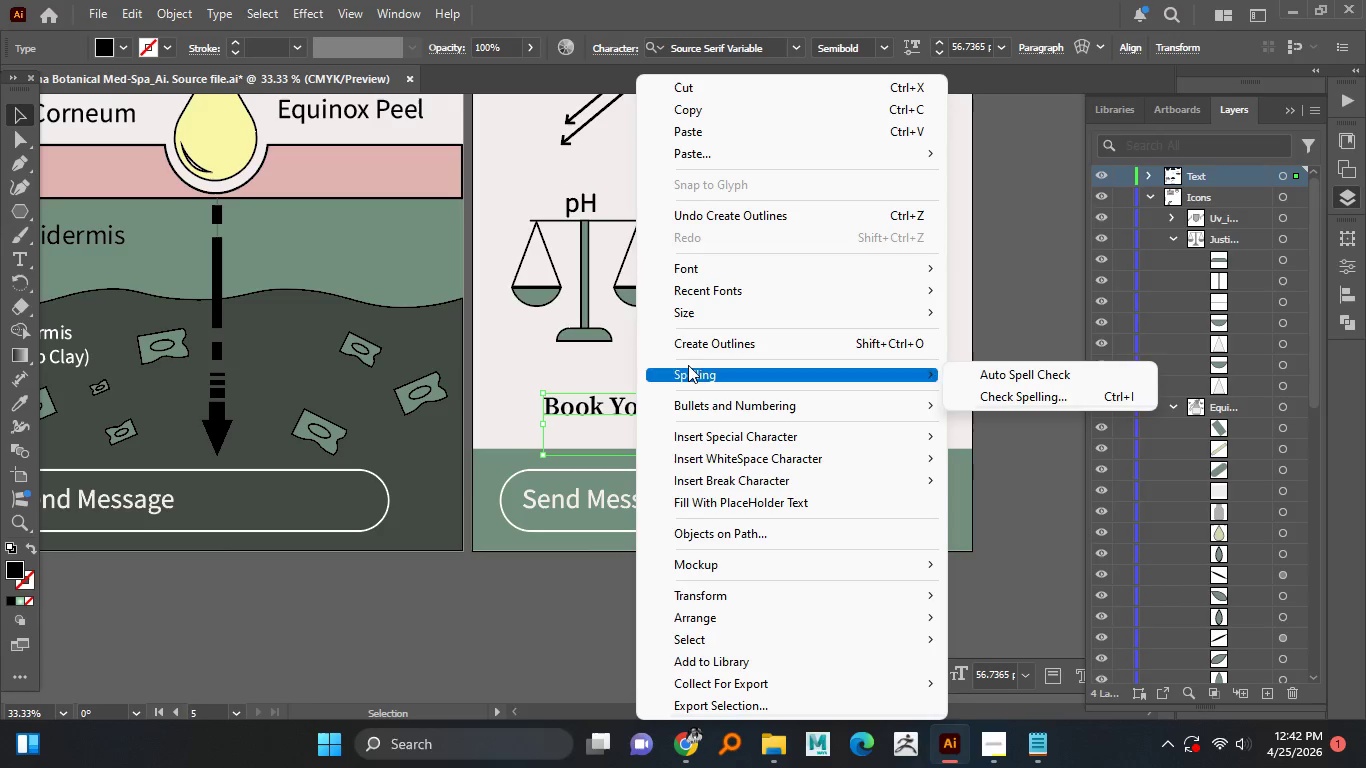 
left_click([694, 350])
 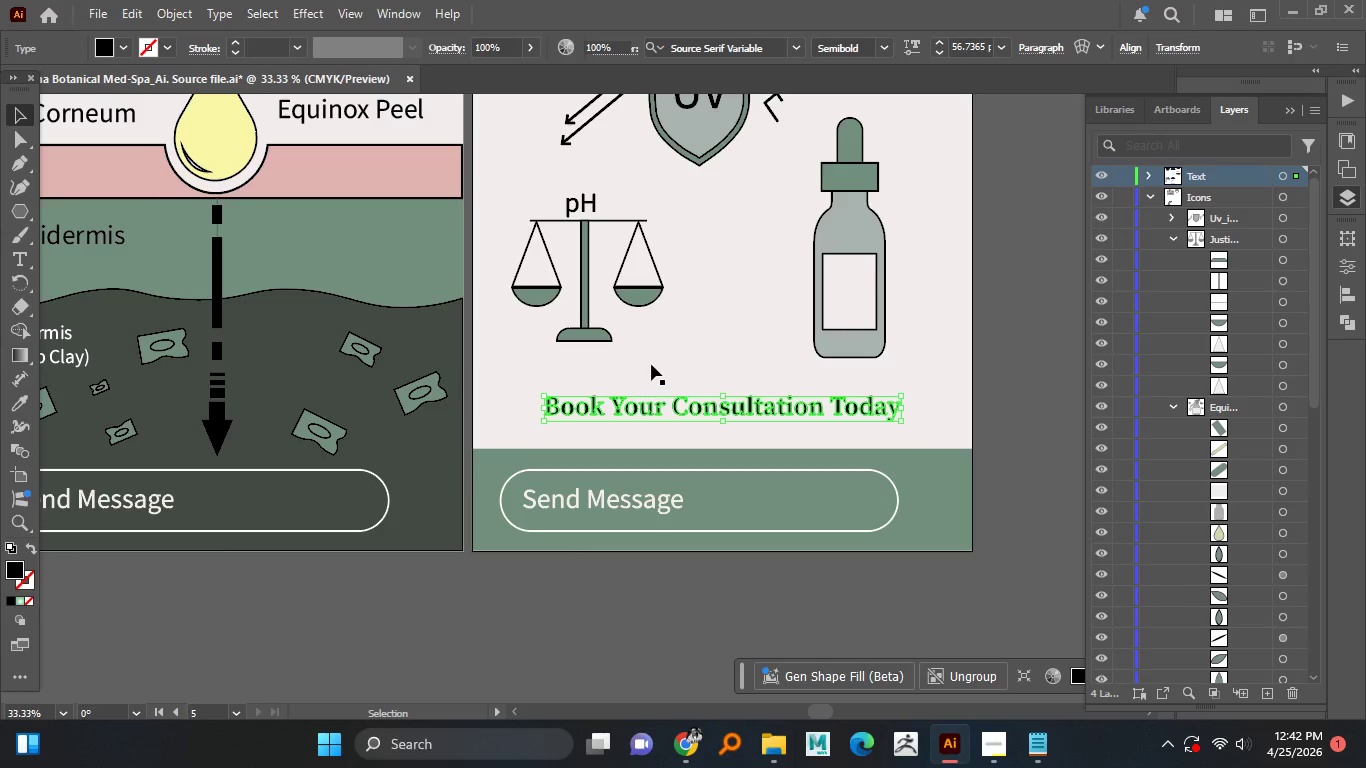 
hold_key(key=AltLeft, duration=1.52)
scroll: coordinate [636, 366], scroll_direction: down, amount: 2.0
 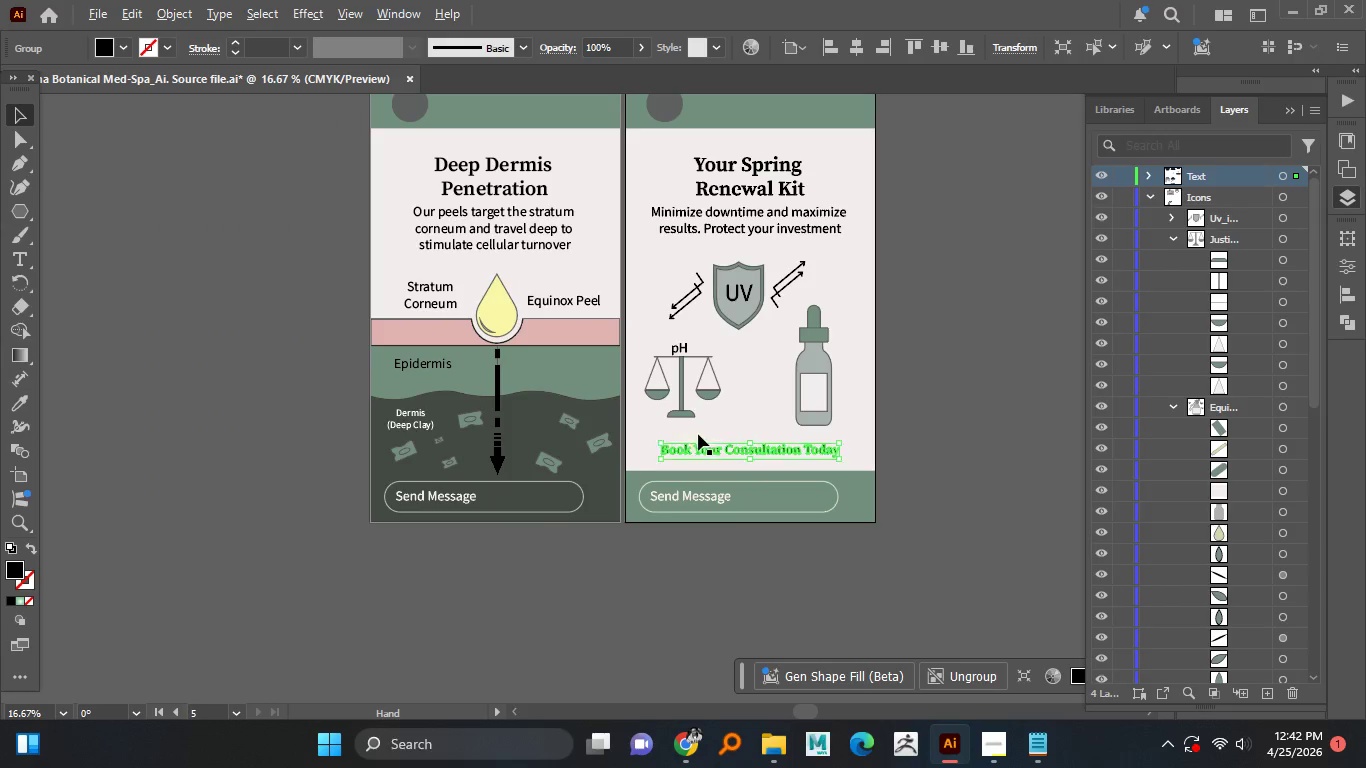 
hold_key(key=AltLeft, duration=1.52)
scroll: coordinate [501, 400], scroll_direction: up, amount: 2.0
 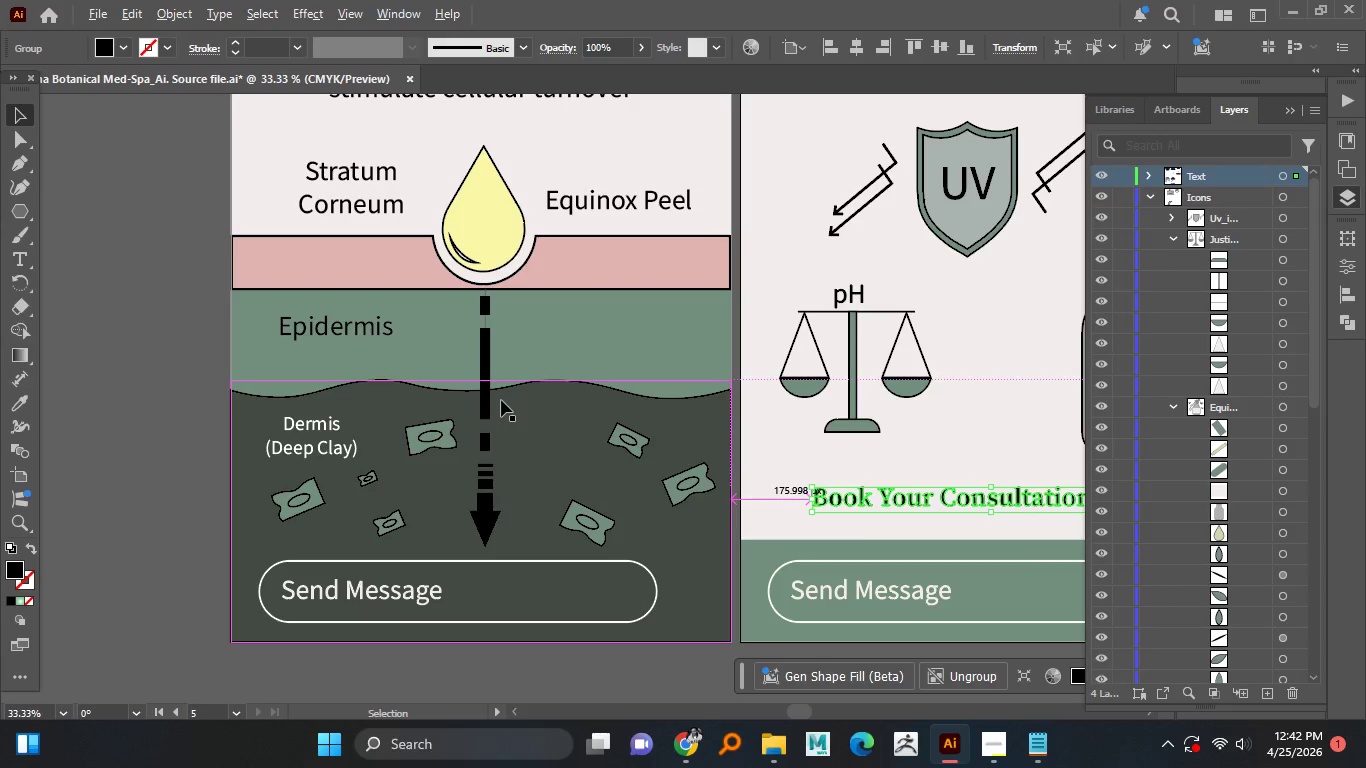 
hold_key(key=AltLeft, duration=0.55)
scroll: coordinate [501, 400], scroll_direction: down, amount: 1.0
 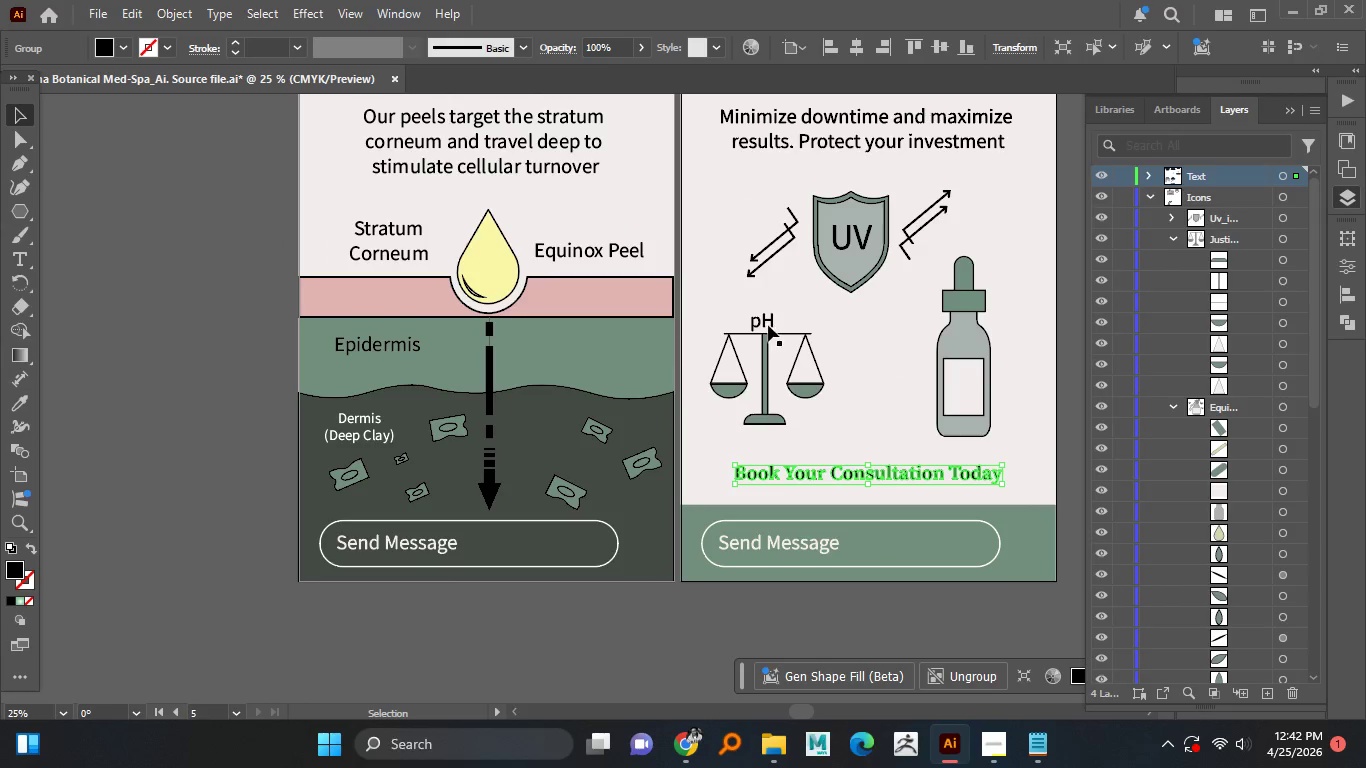 
left_click([768, 325])
 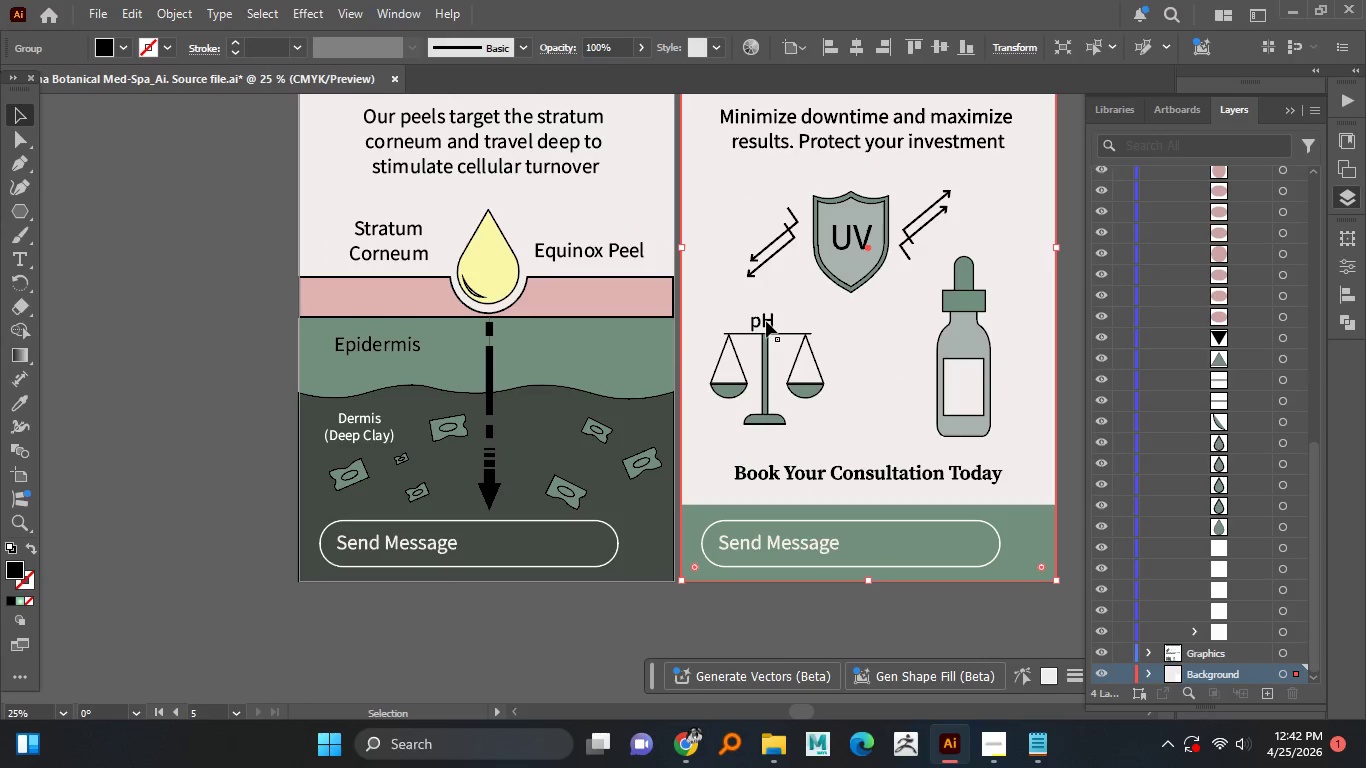 
left_click([766, 321])
 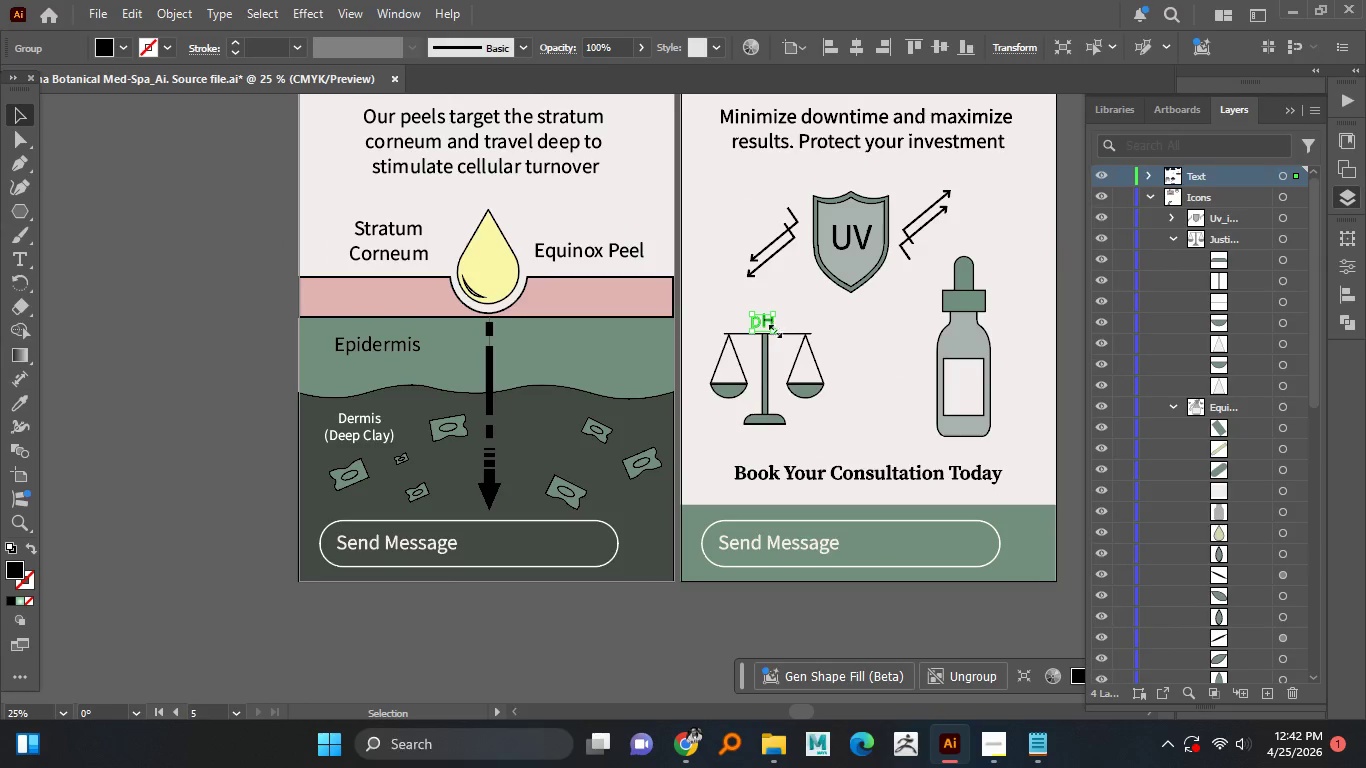 
hold_key(key=AltLeft, duration=0.86)
 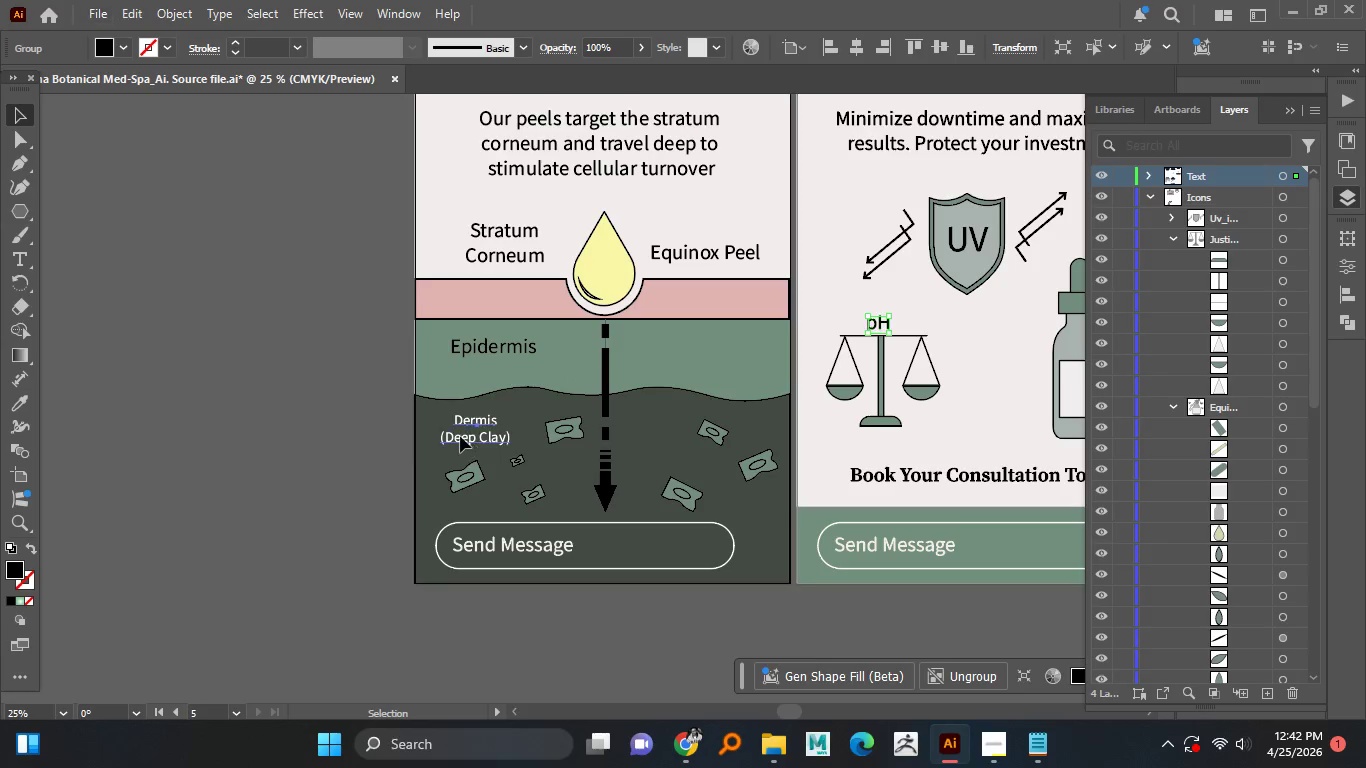 
hold_key(key=AltLeft, duration=3.09)
left_click([460, 436])
 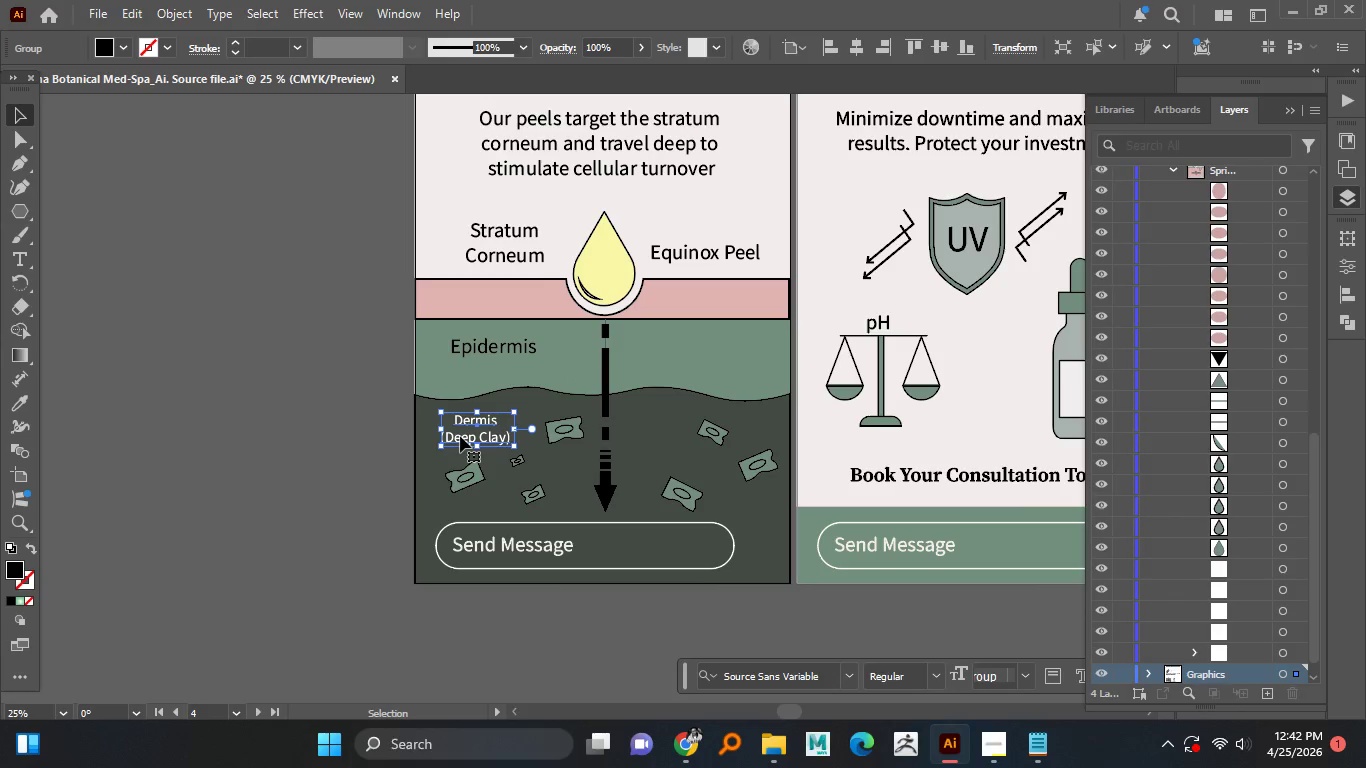 
right_click([460, 436])
 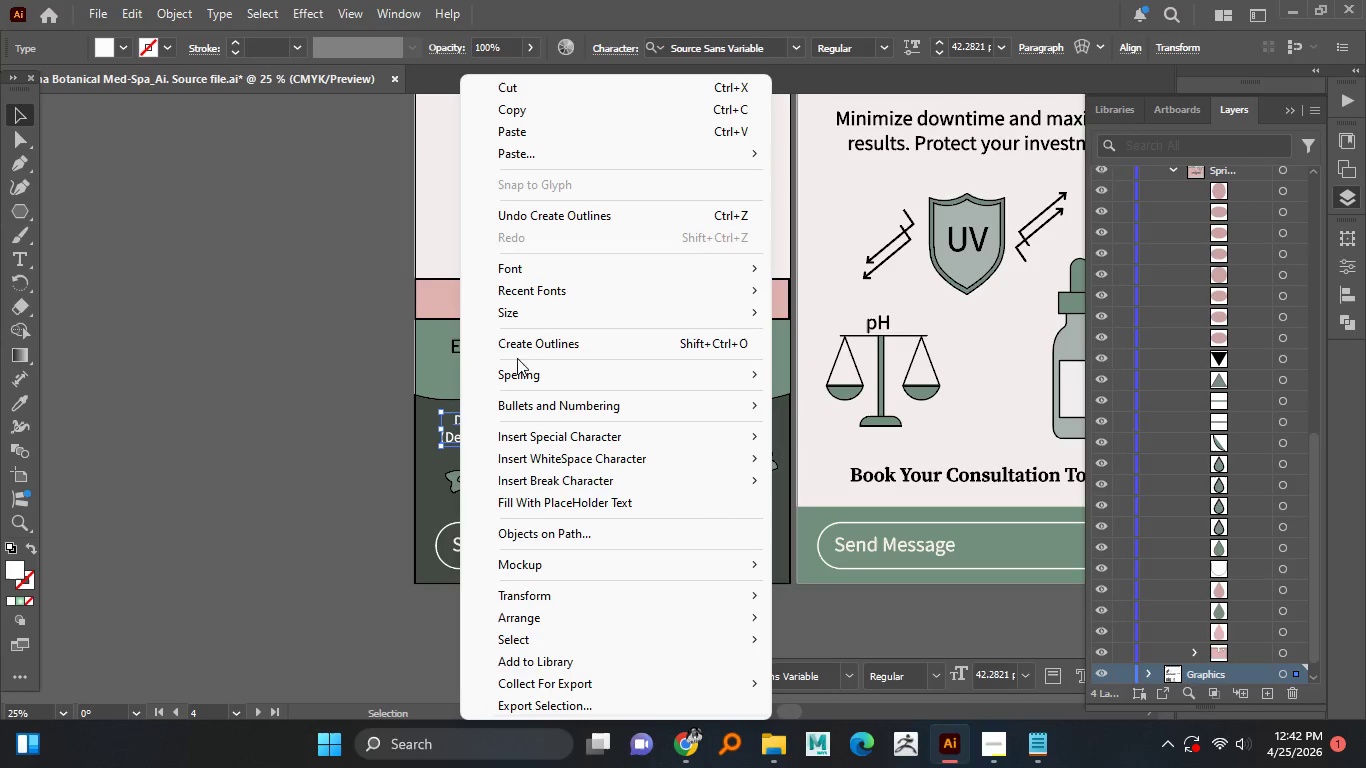 
left_click([525, 354])
 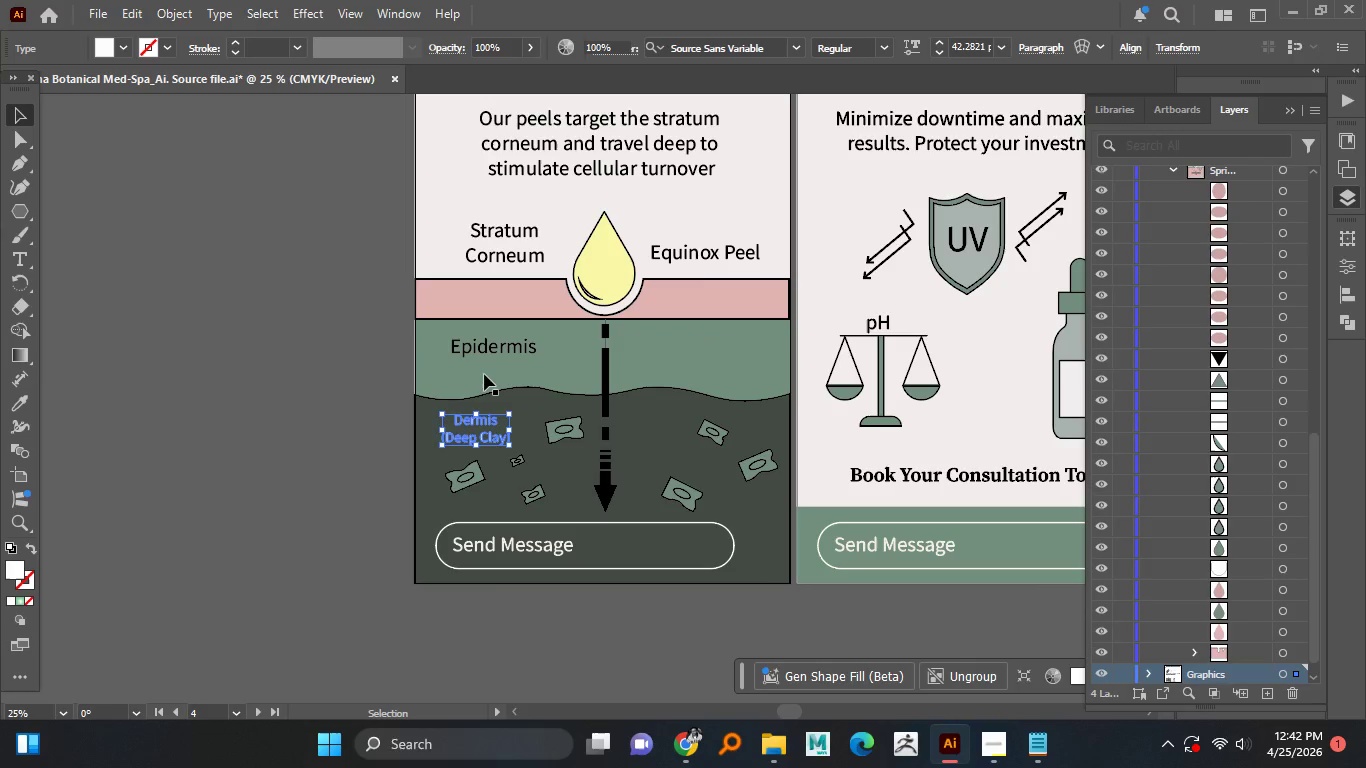 
hold_key(key=AltLeft, duration=0.77)
 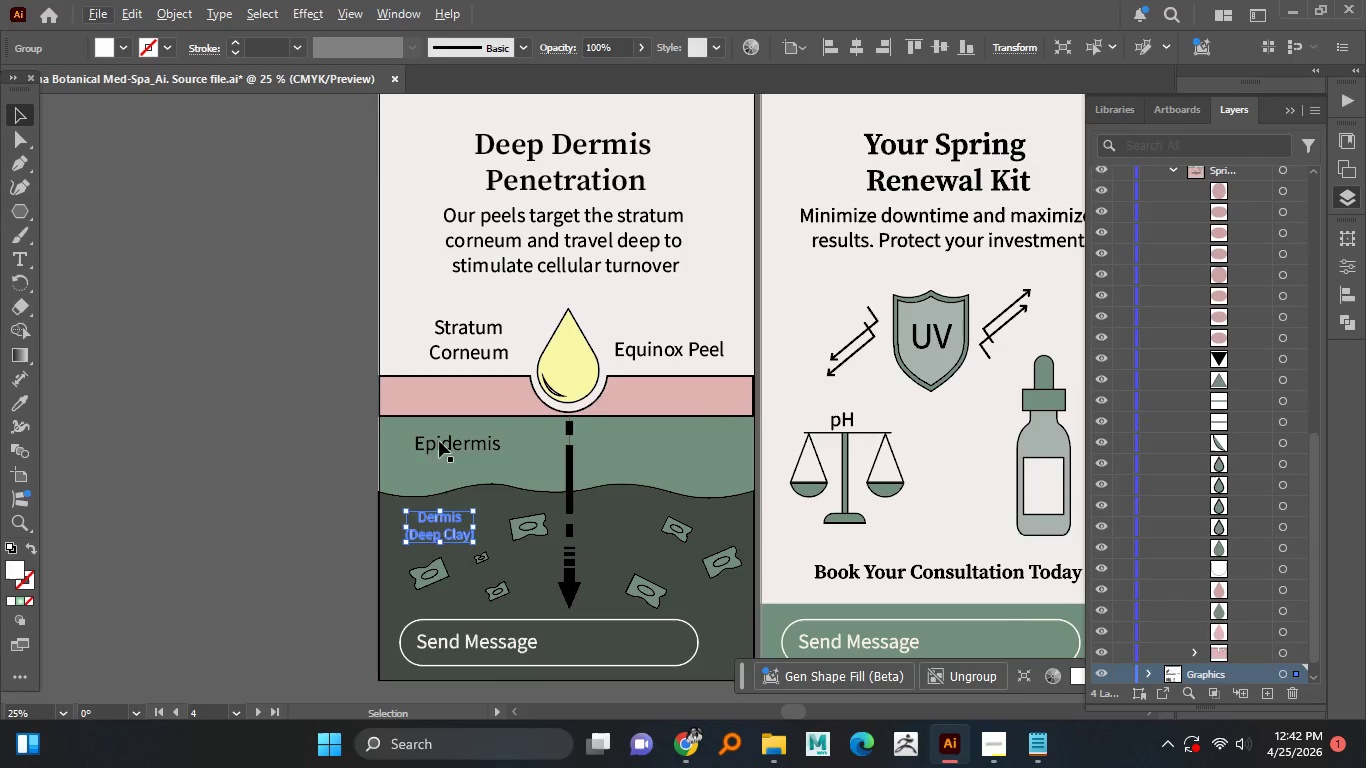 
left_click([439, 441])
 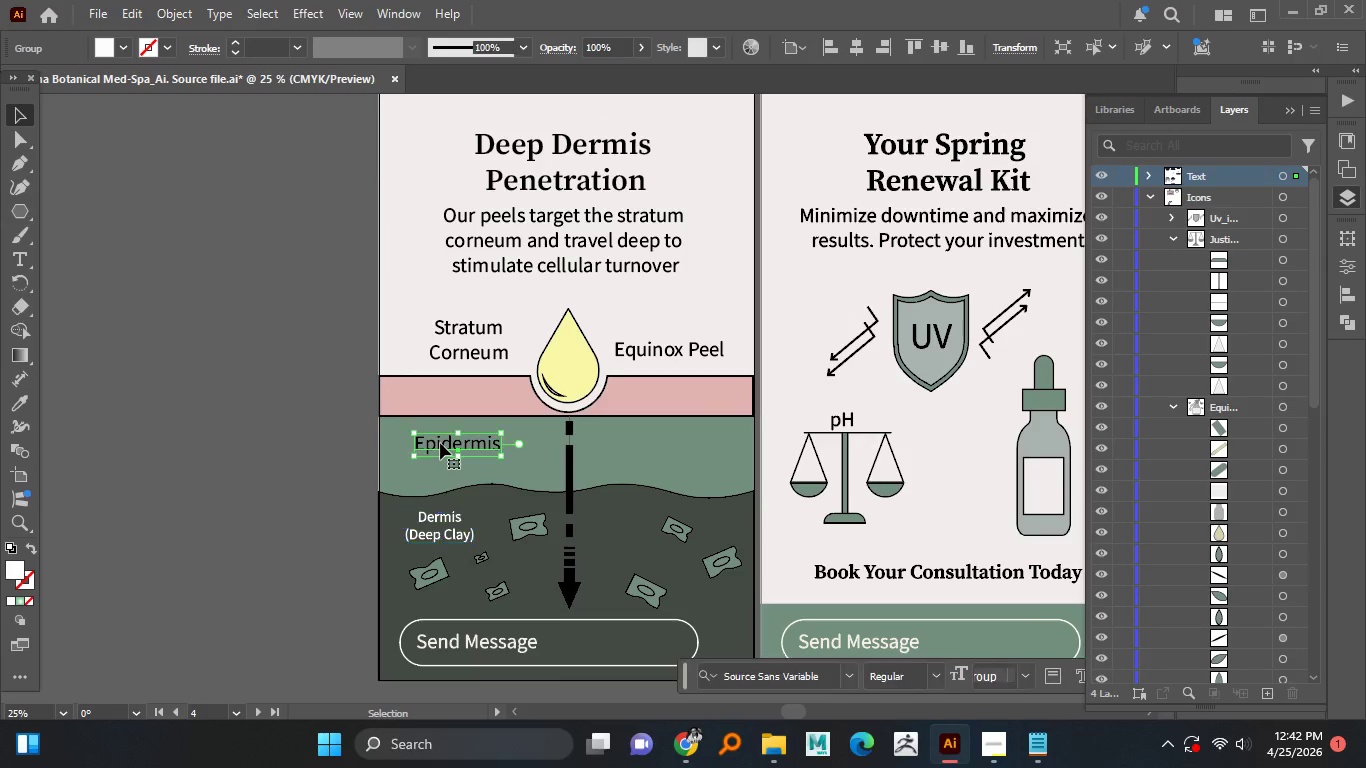 
right_click([440, 443])
 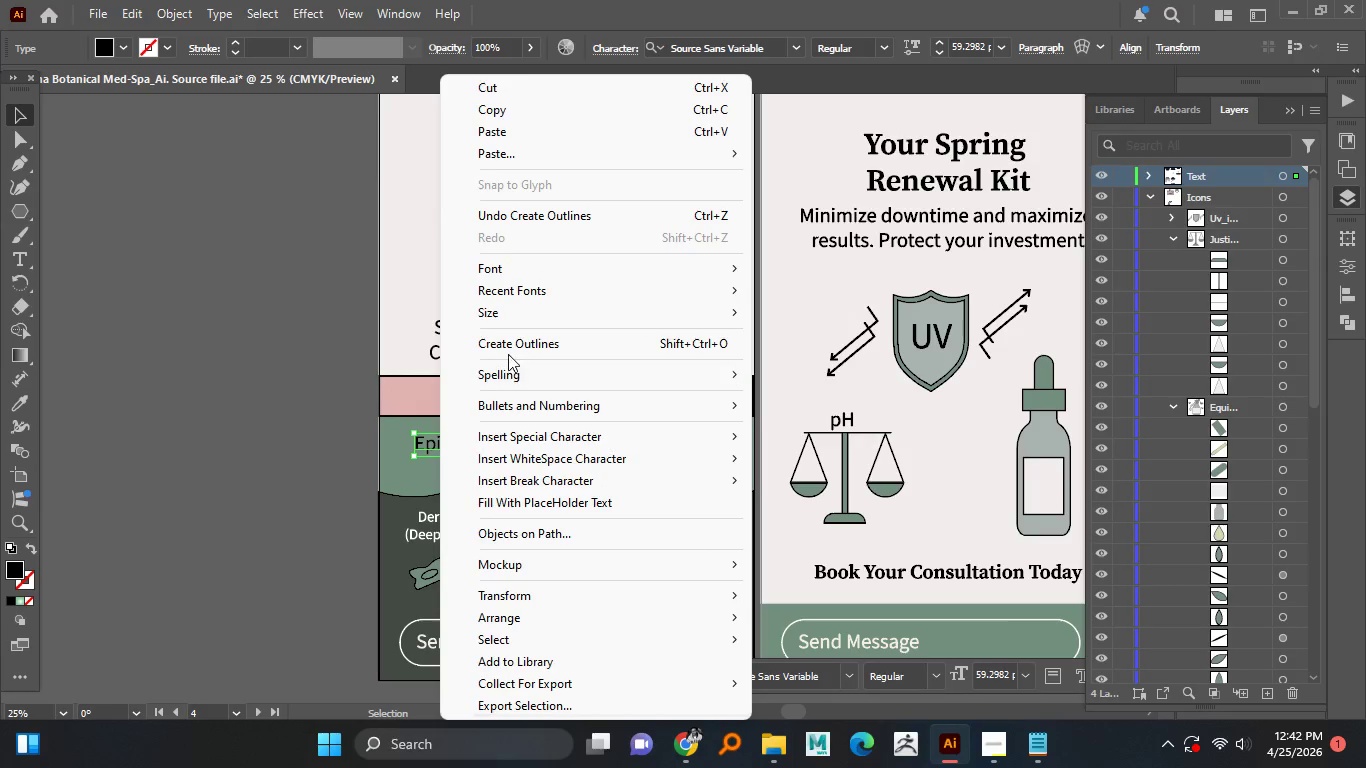 
left_click([514, 347])
 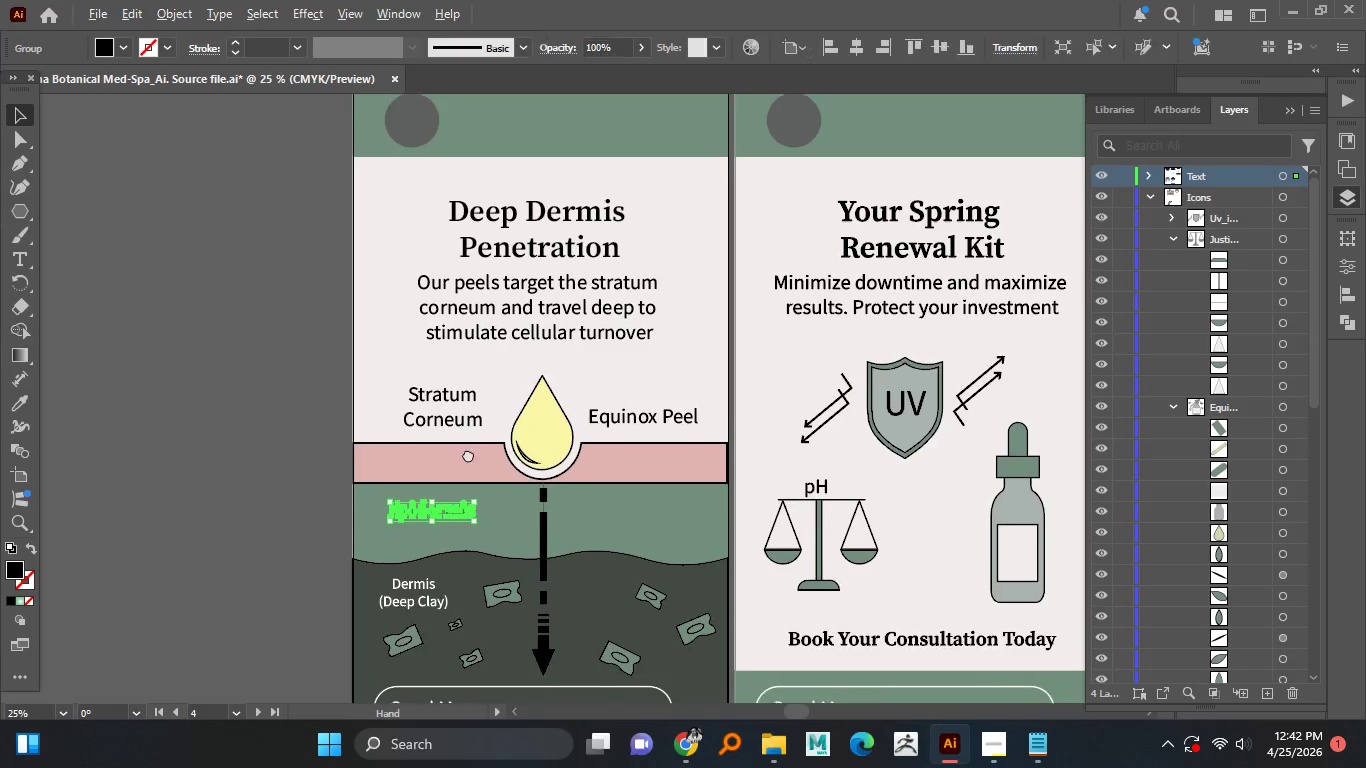 
key(Alt+AltLeft)
 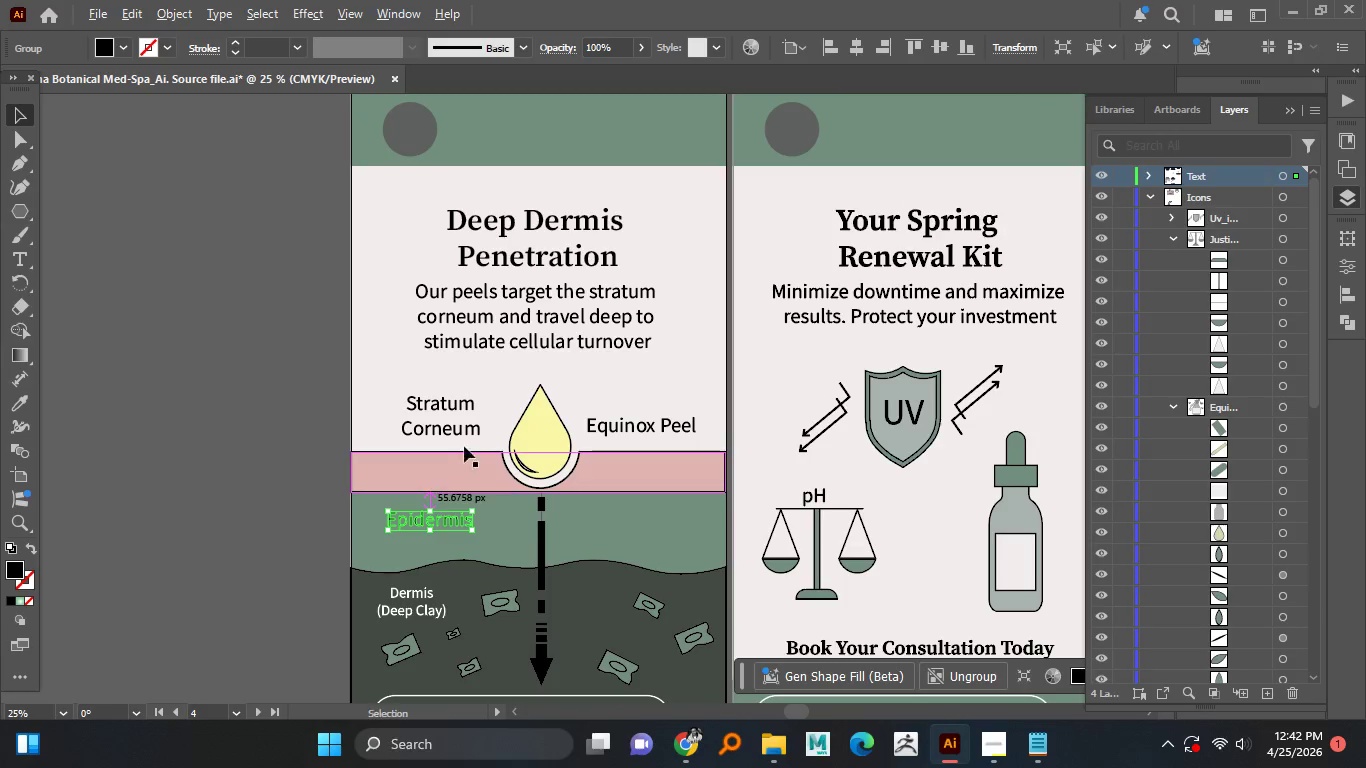 
key(Alt+AltLeft)
 